 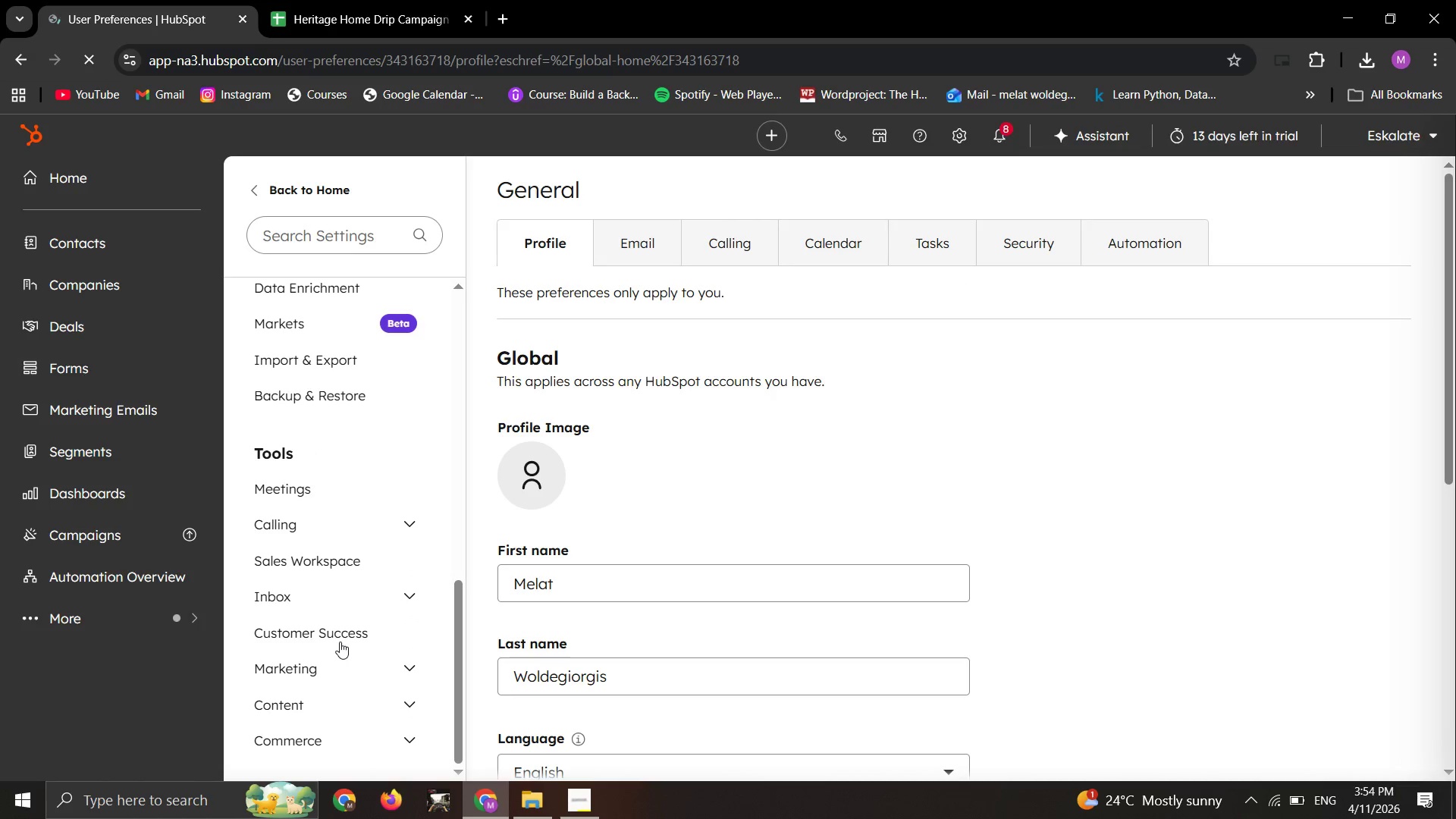 
scroll: coordinate [375, 416], scroll_direction: none, amount: 0.0
 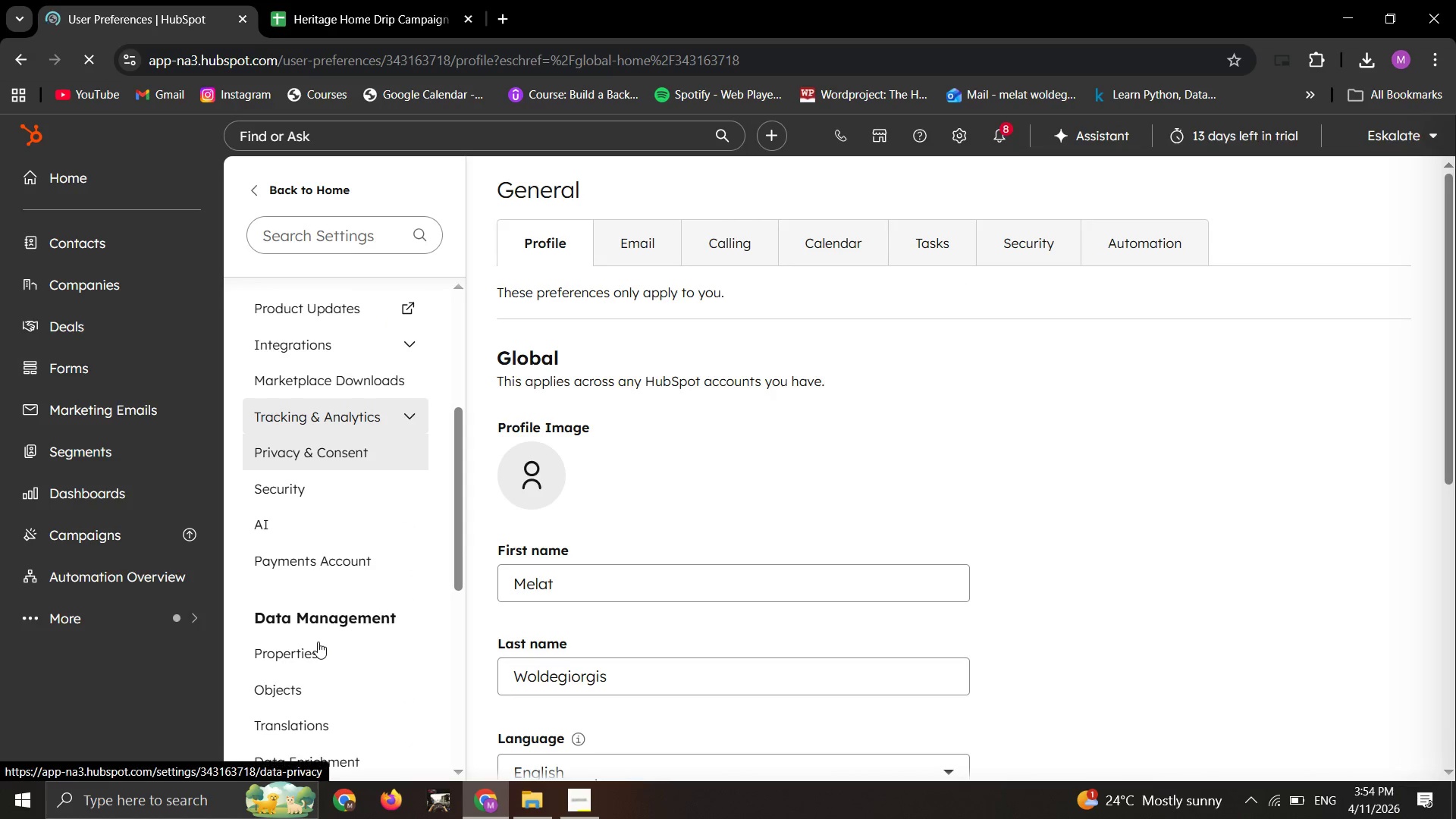 
left_click([311, 654])
 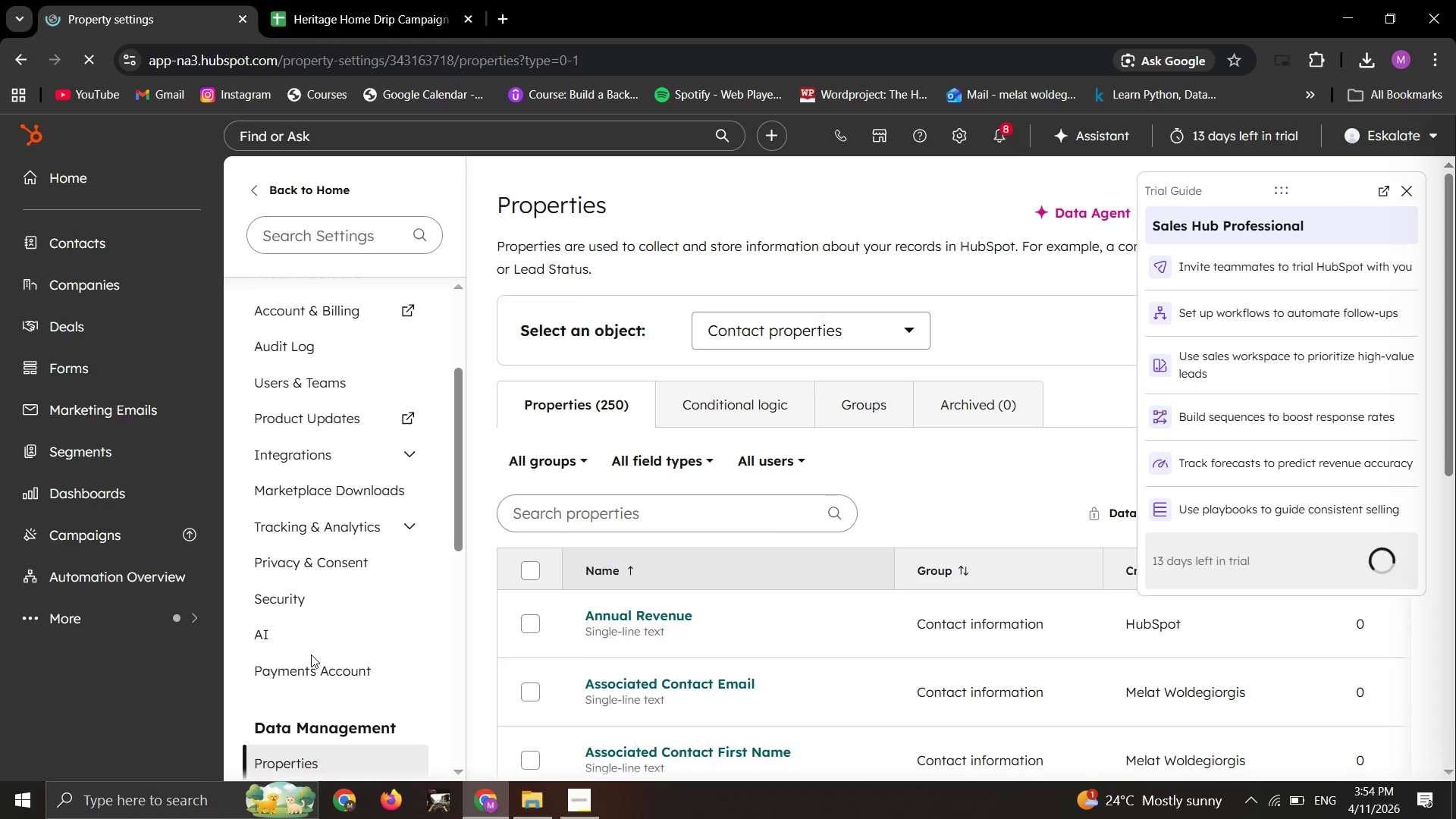 
wait(18.92)
 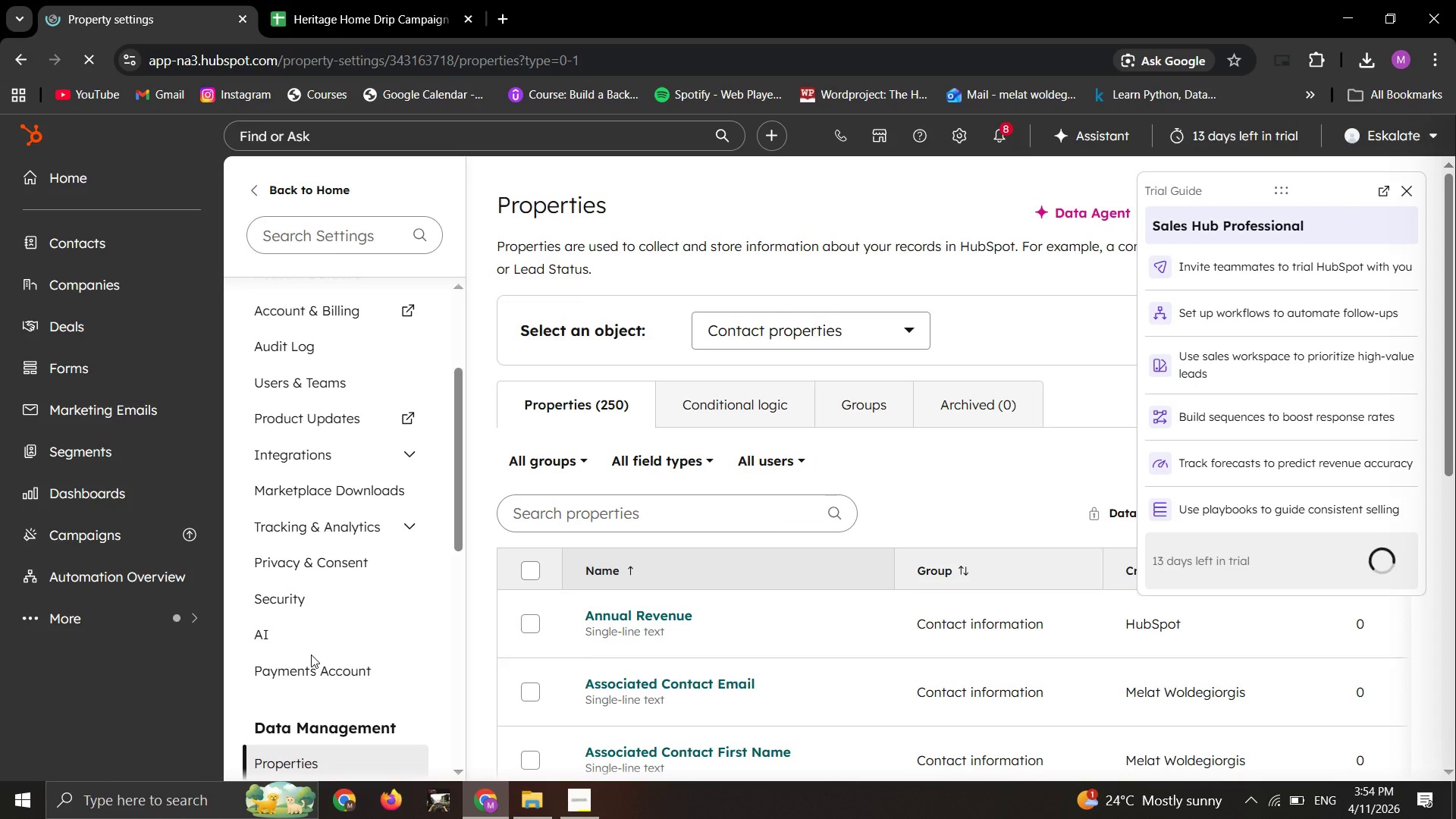 
left_click([1414, 196])
 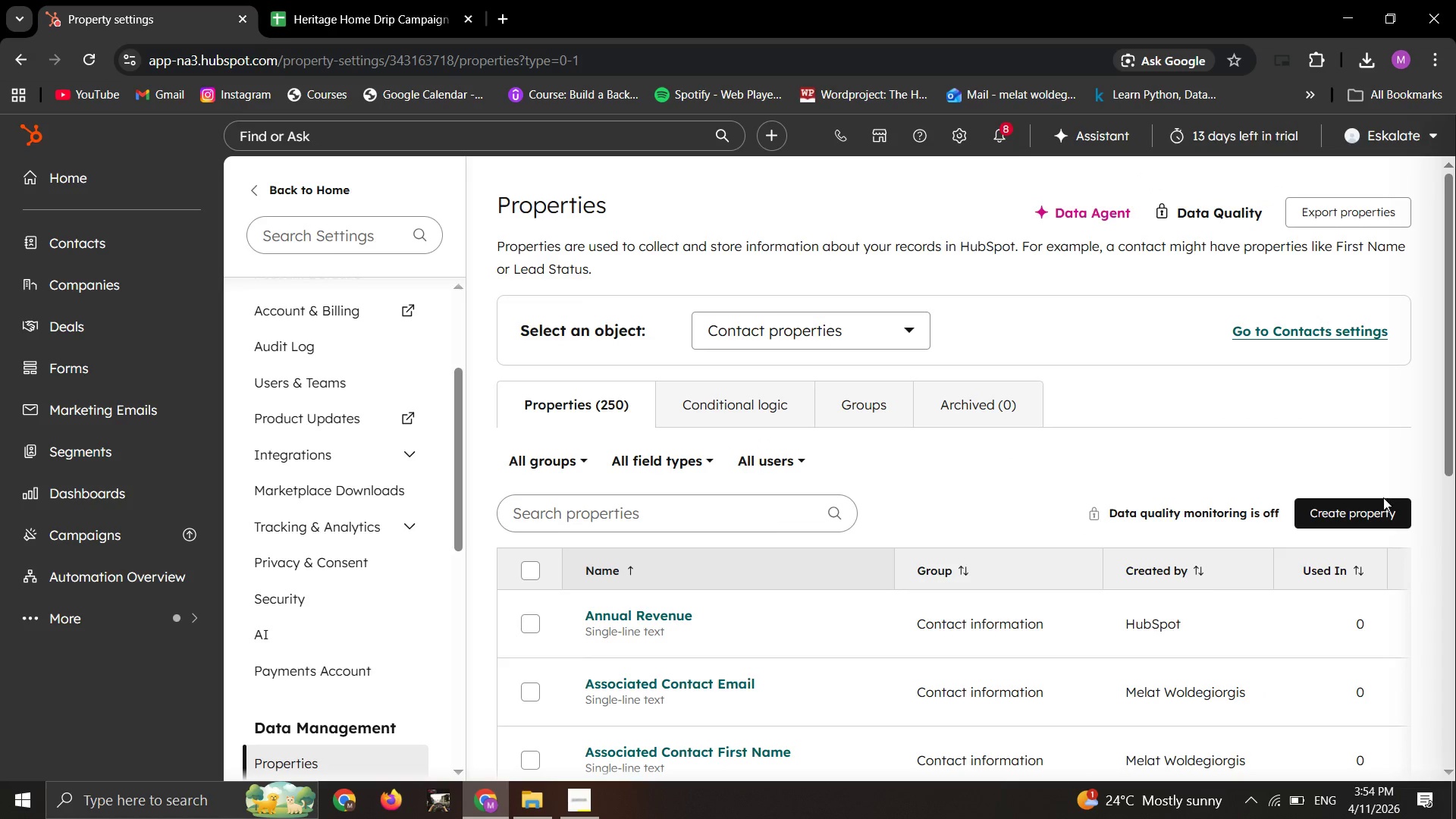 
left_click([1378, 510])
 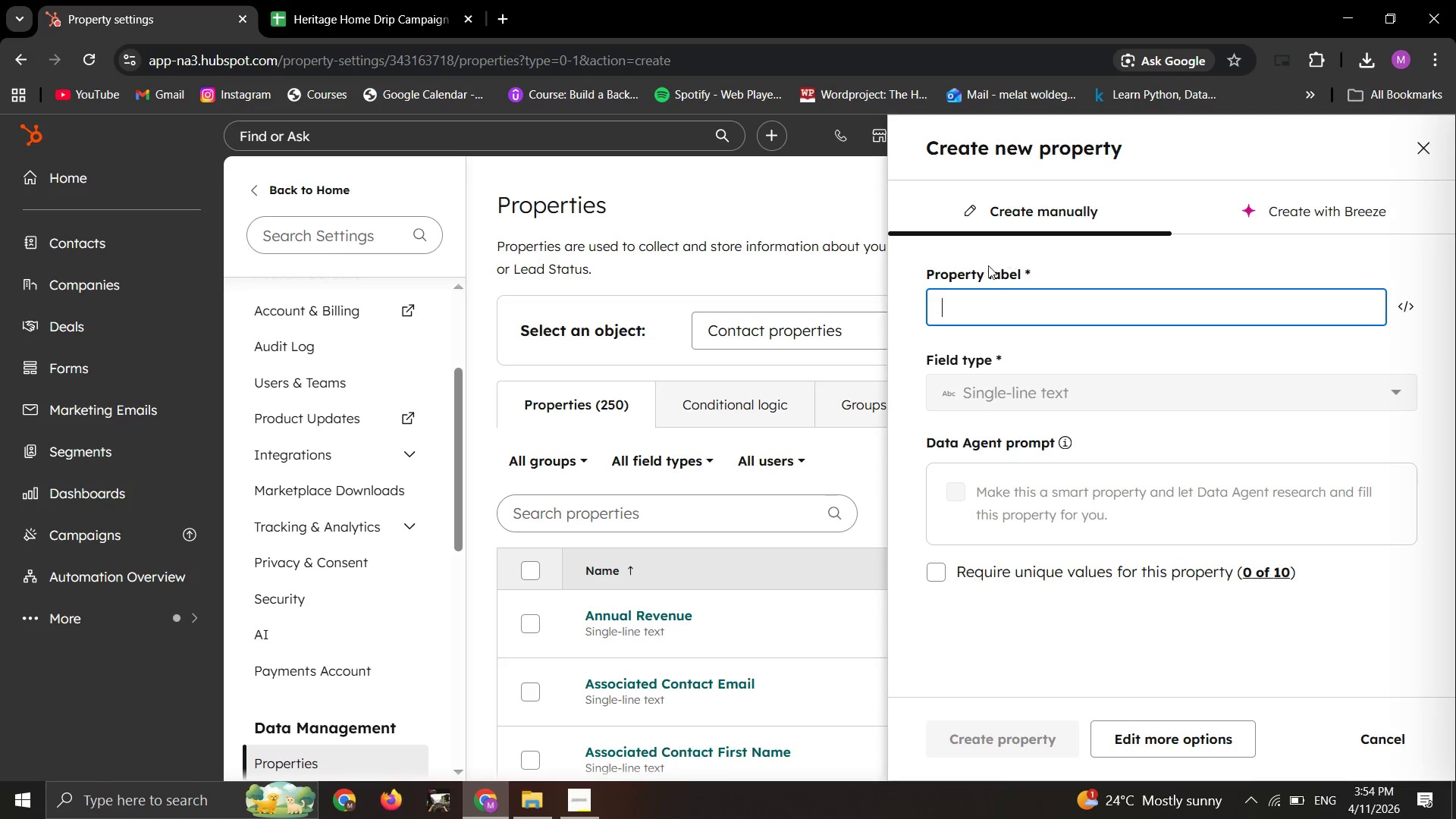 
left_click([981, 303])
 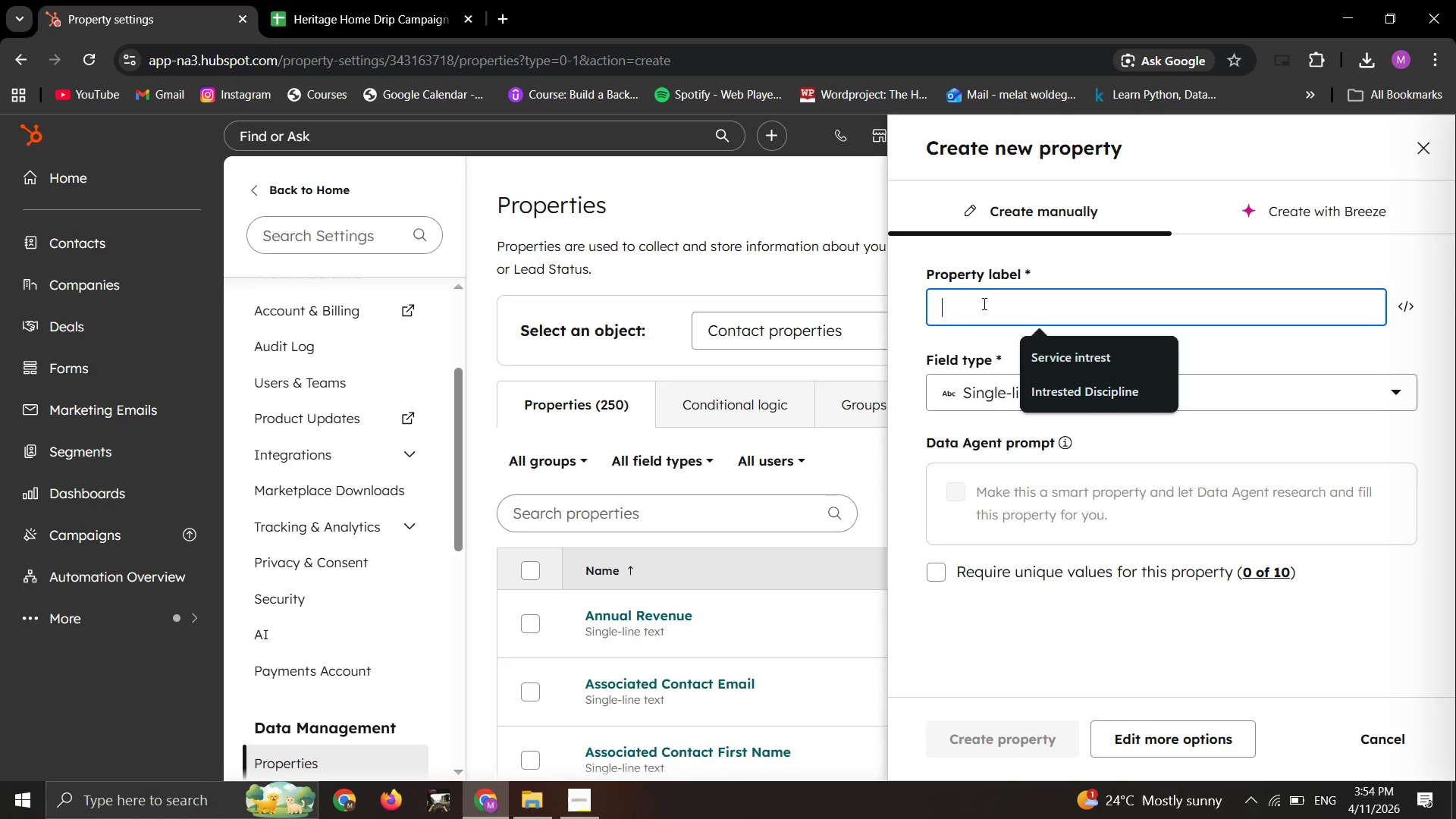 
type(Prefred)
key(Backspace)
key(Backspace)
type(red era )
 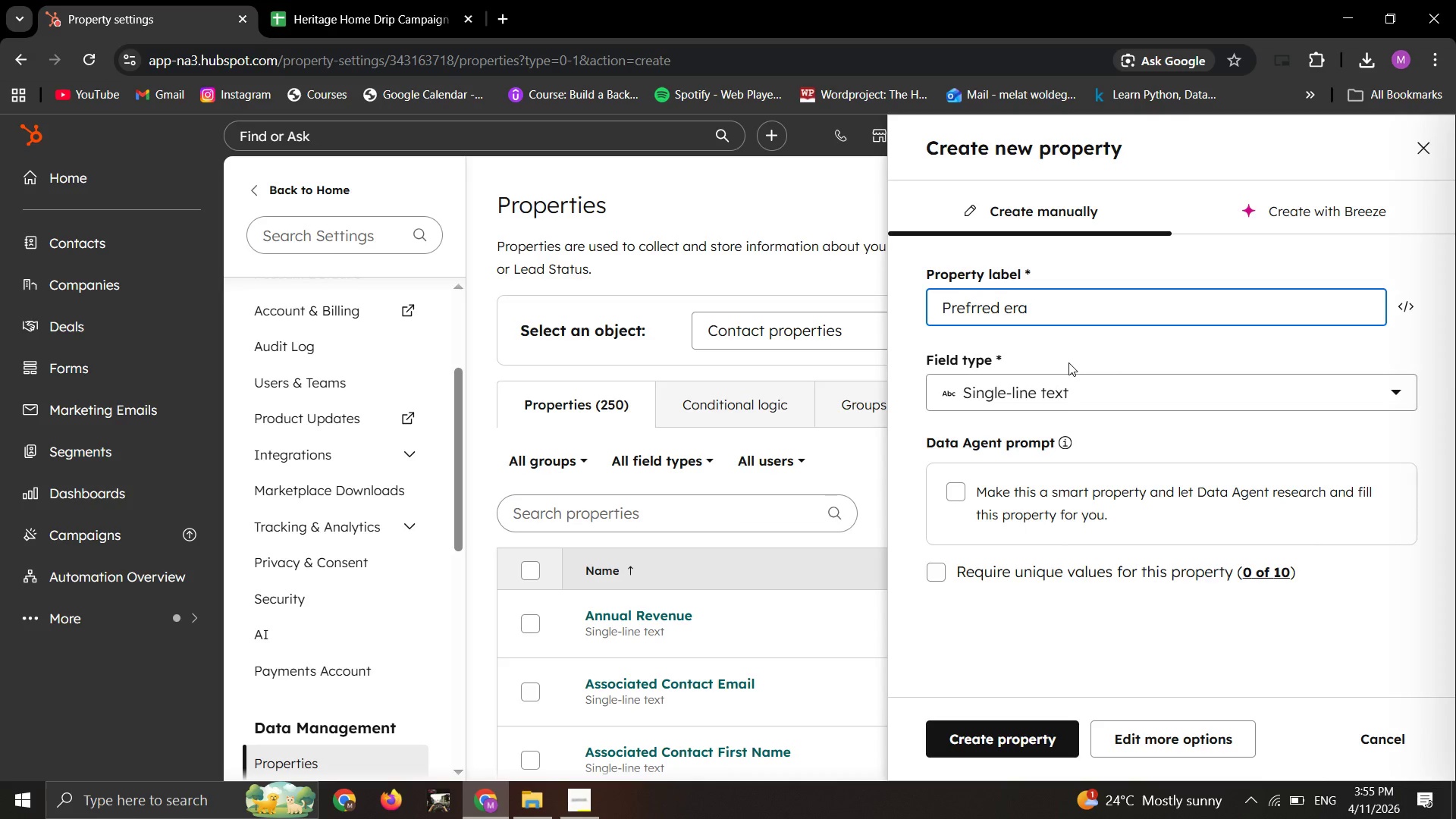 
left_click([1068, 395])
 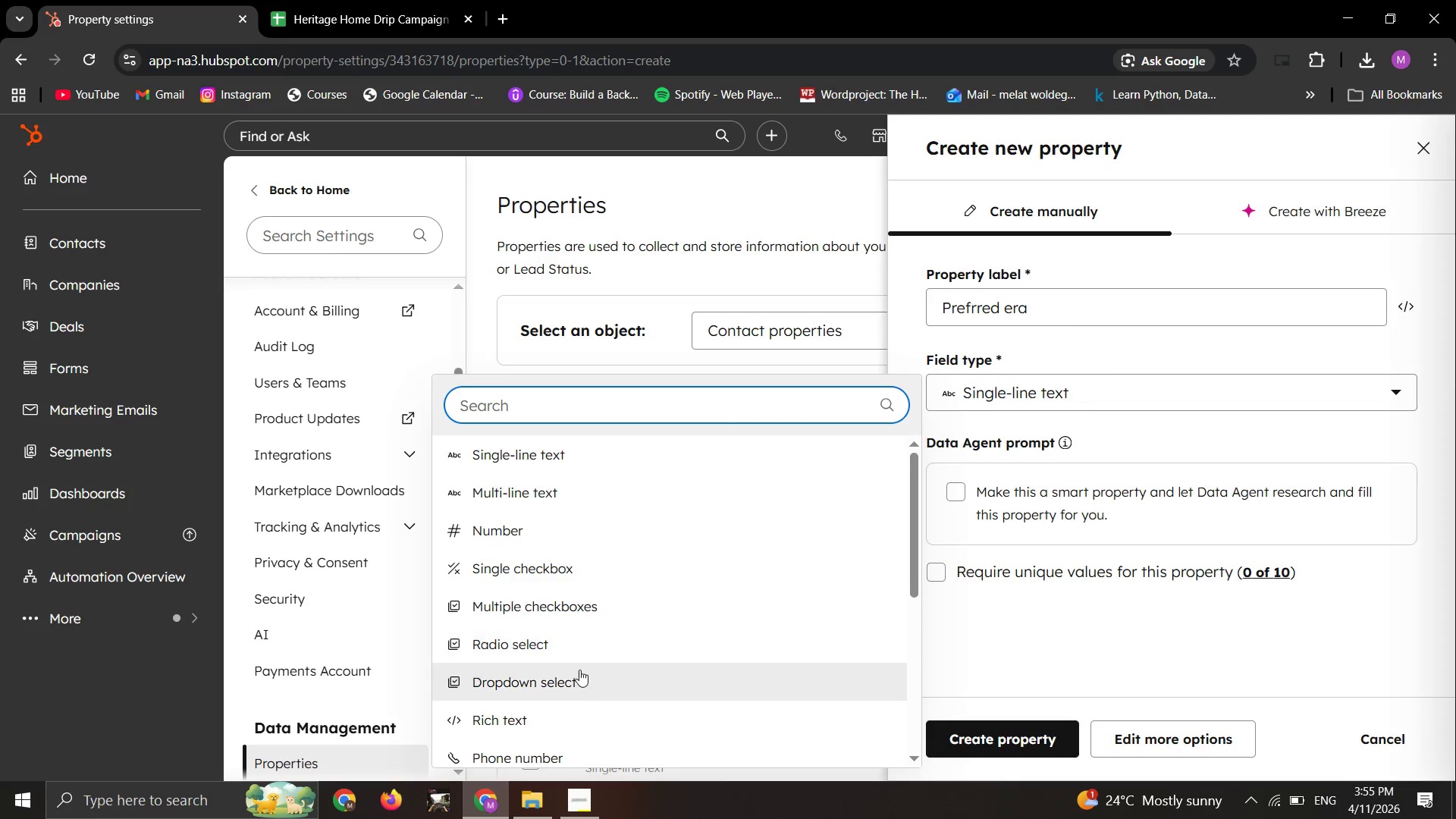 
left_click([576, 673])
 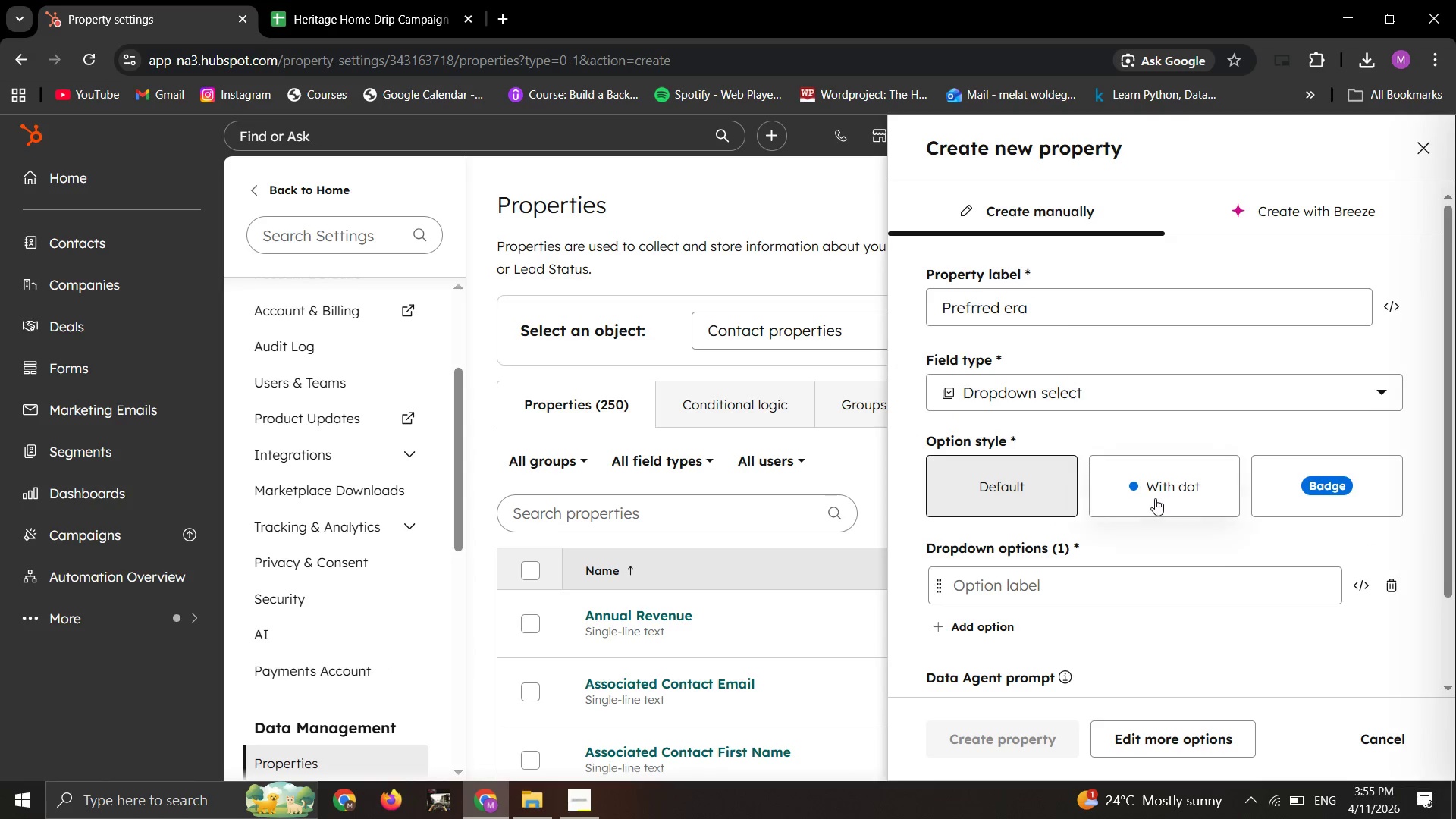 
scroll: coordinate [1153, 500], scroll_direction: up, amount: 4.0
 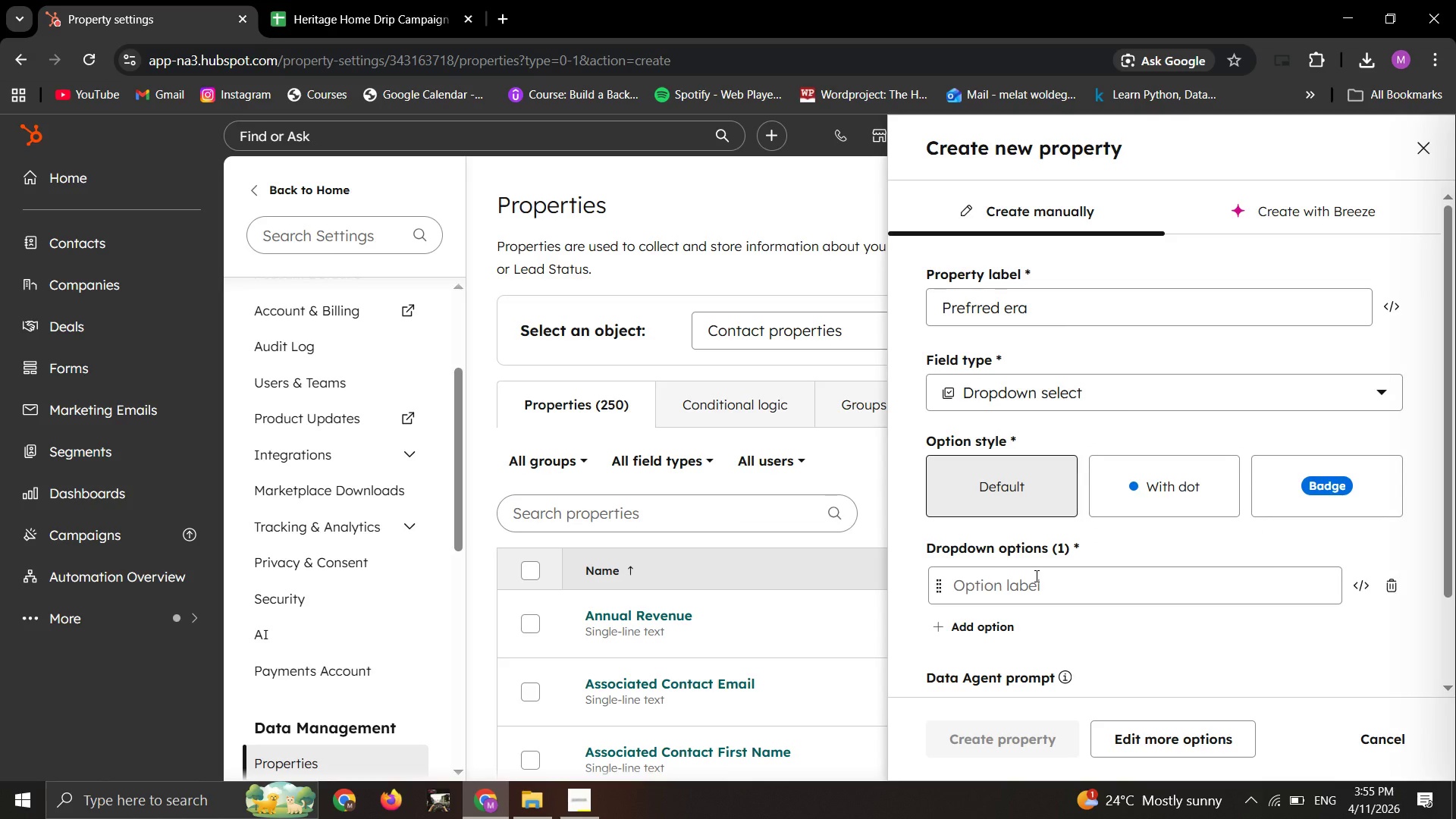 
right_click([1035, 576])
 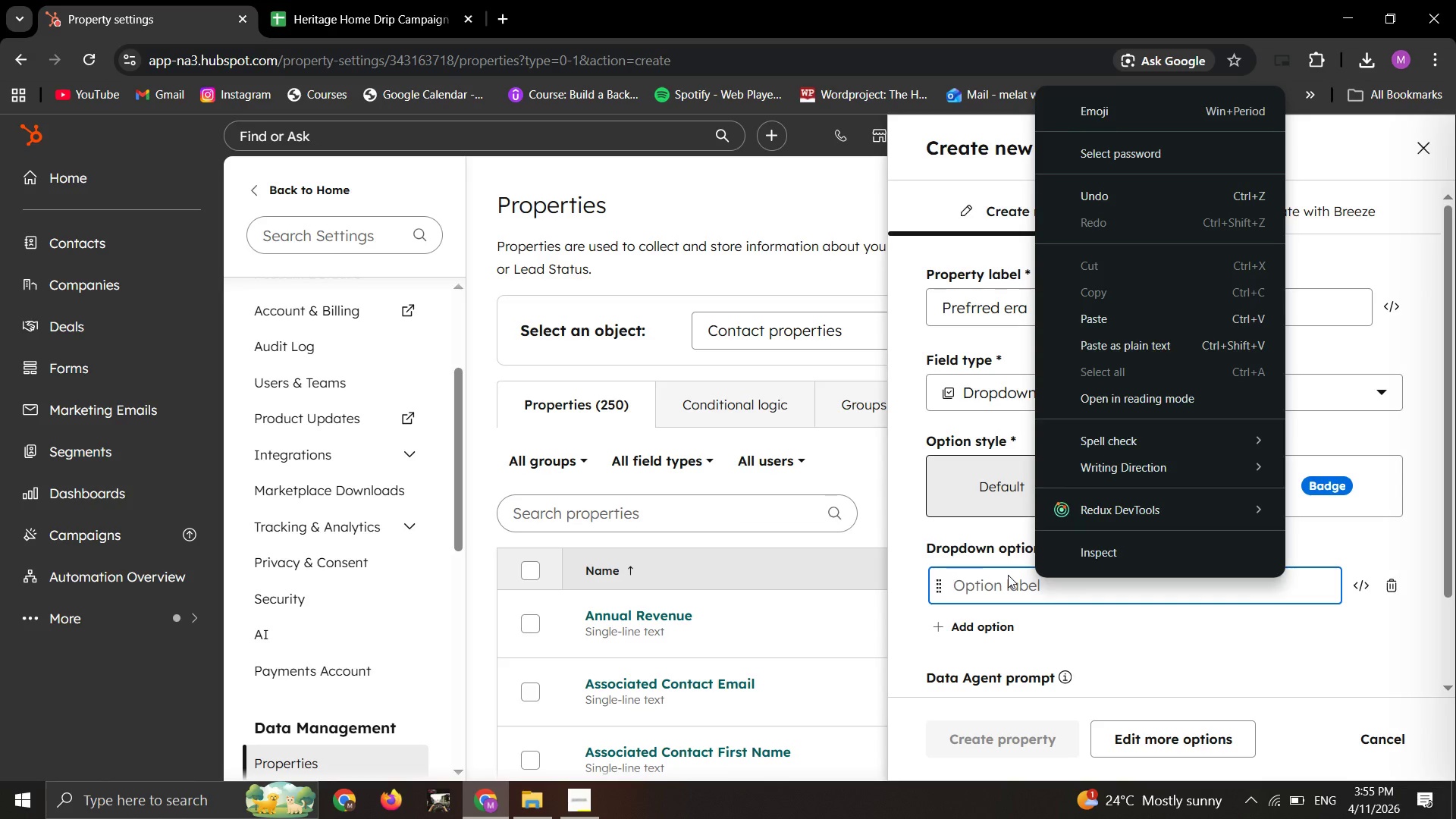 
wait(14.92)
 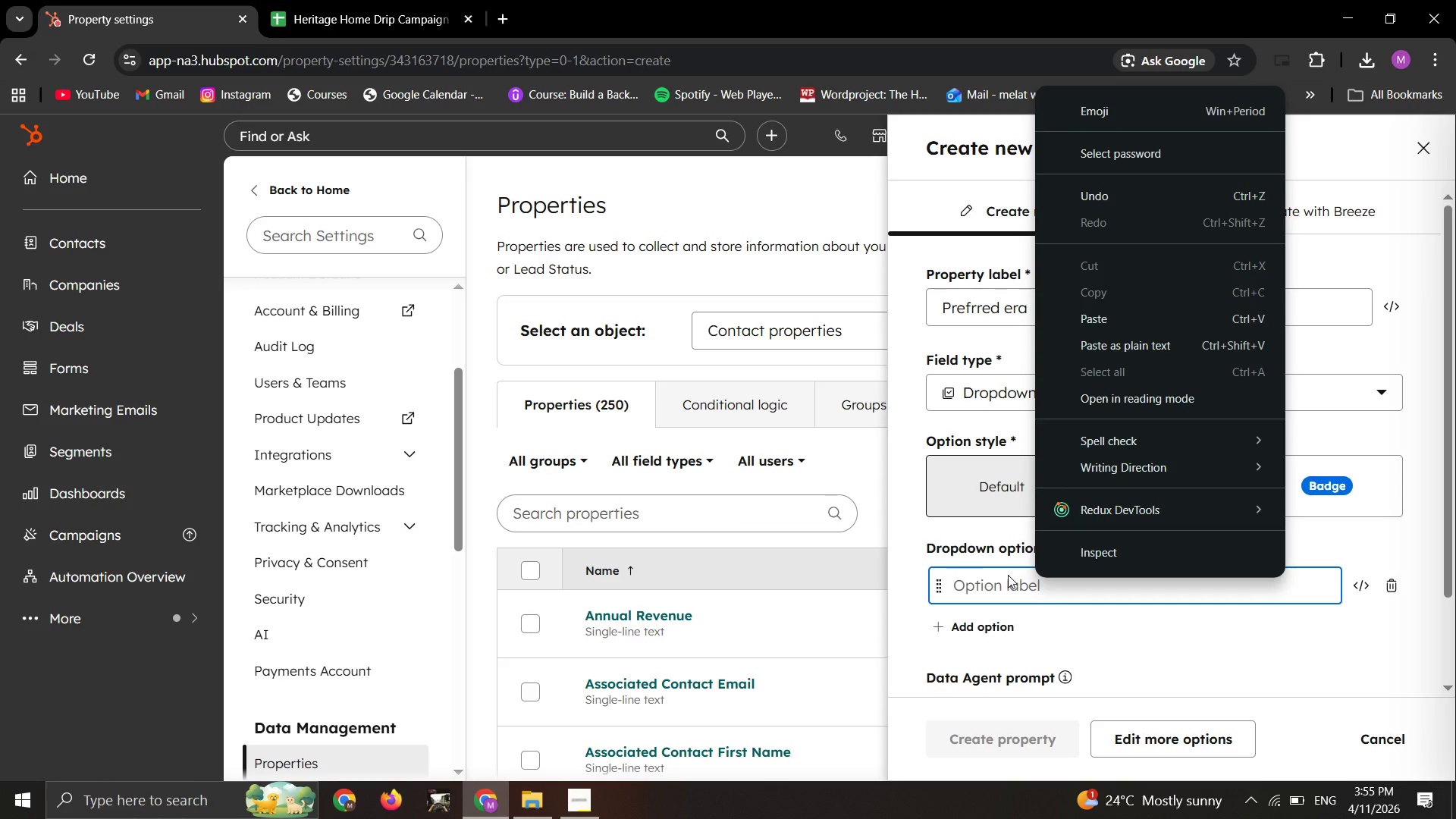 
left_click([997, 400])
 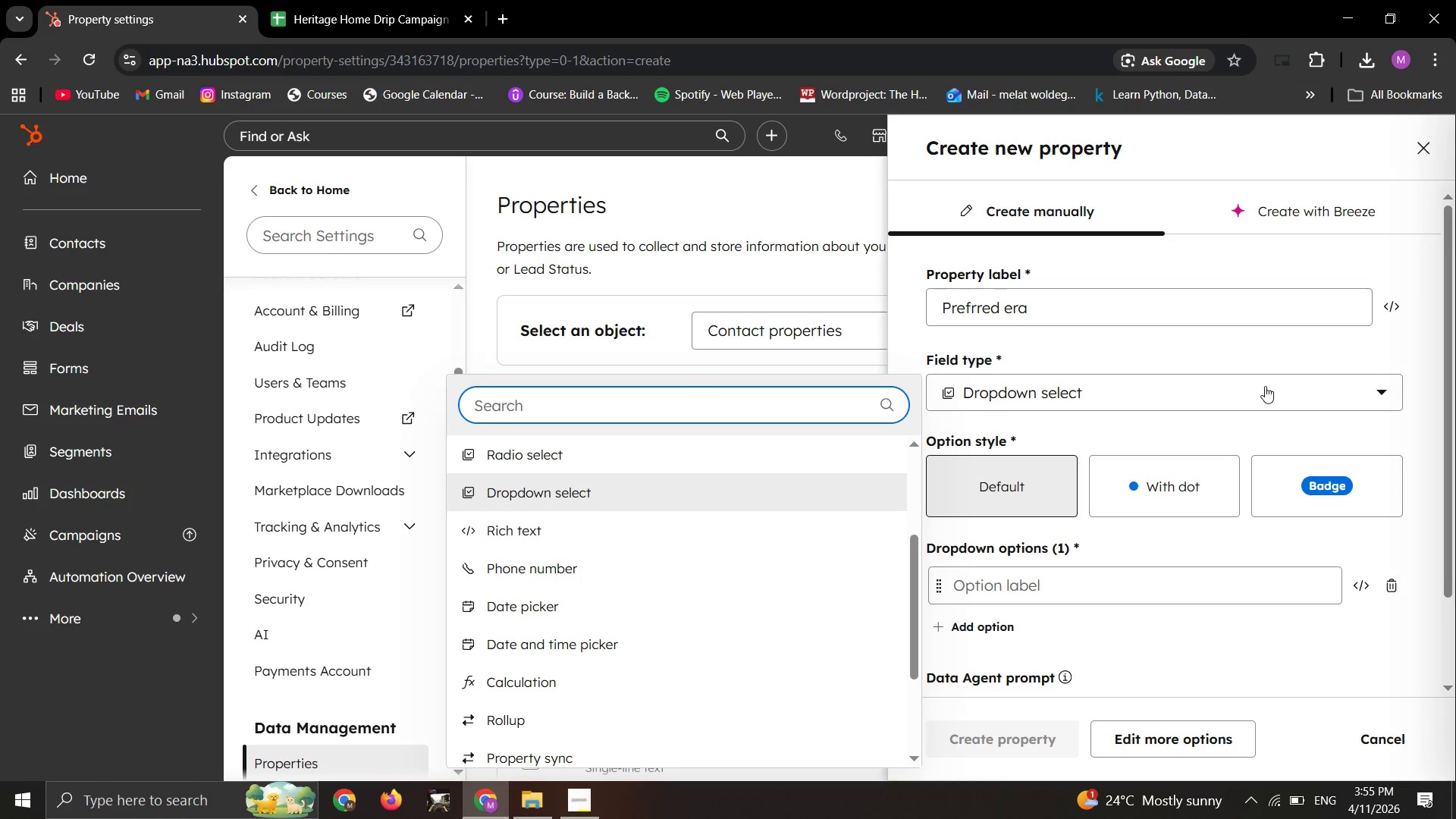 
left_click([1248, 413])
 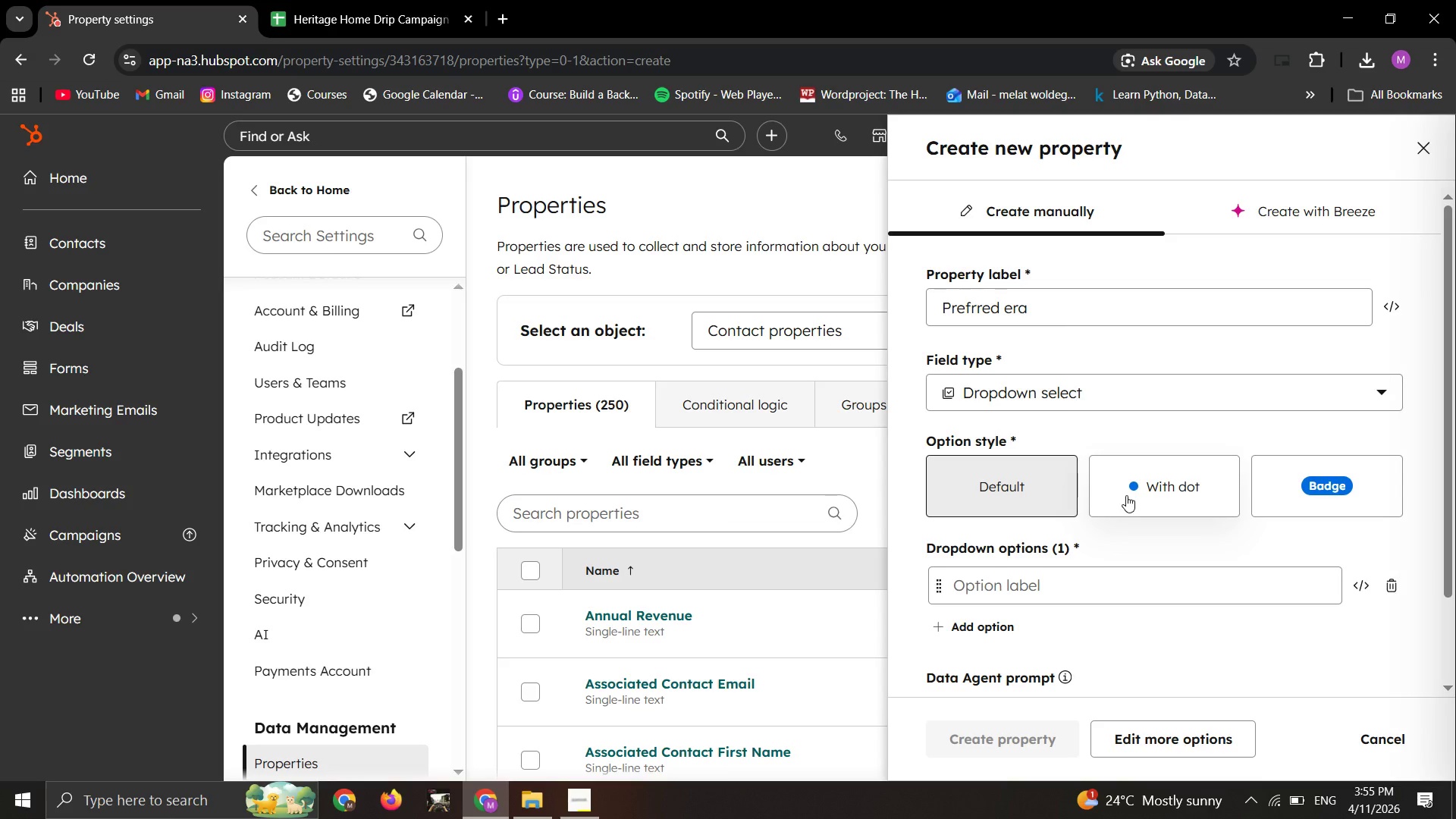 
wait(14.38)
 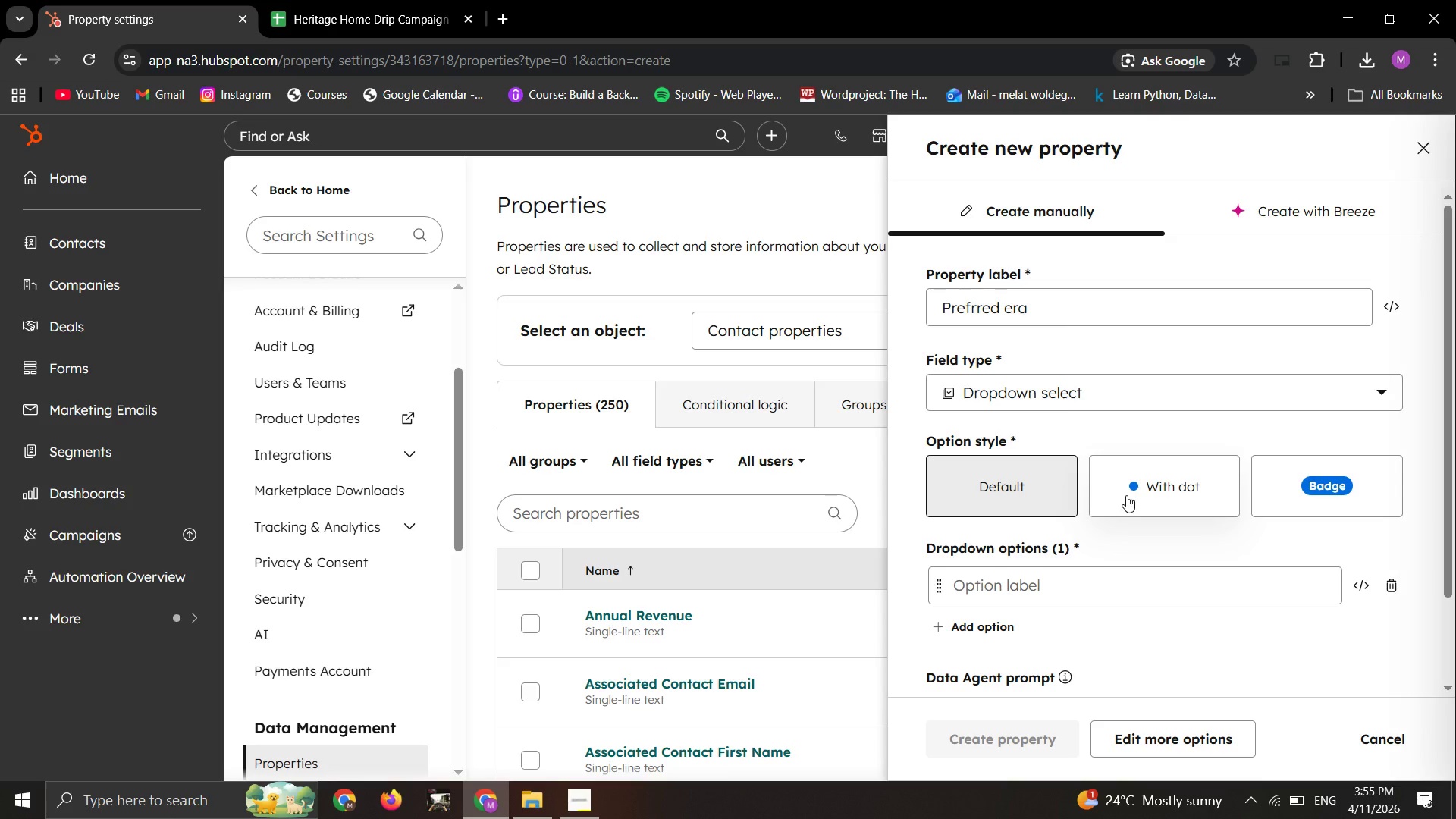 
left_click([1096, 315])
 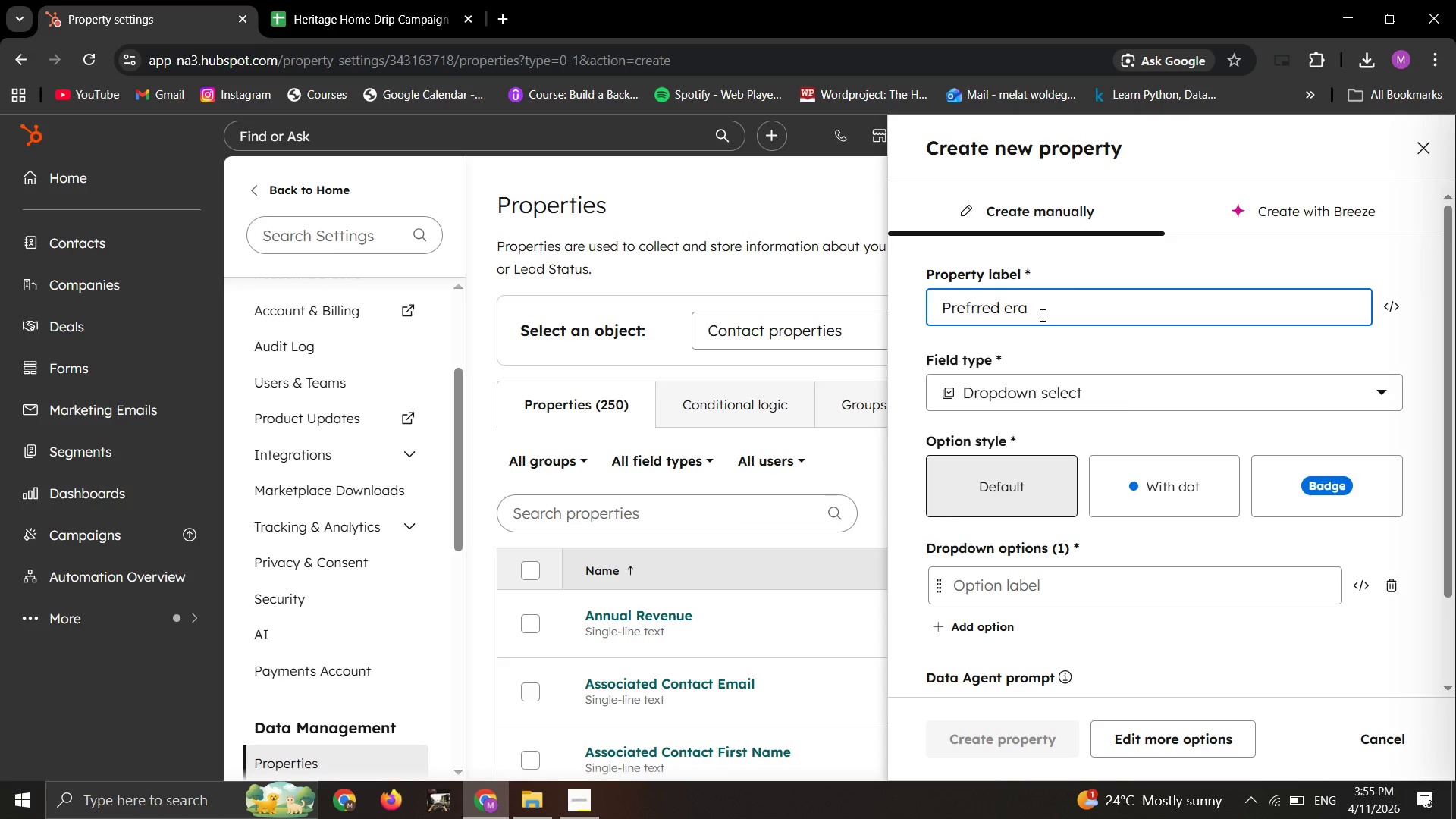 
left_click_drag(start_coordinate=[1041, 315], to_coordinate=[937, 320])
 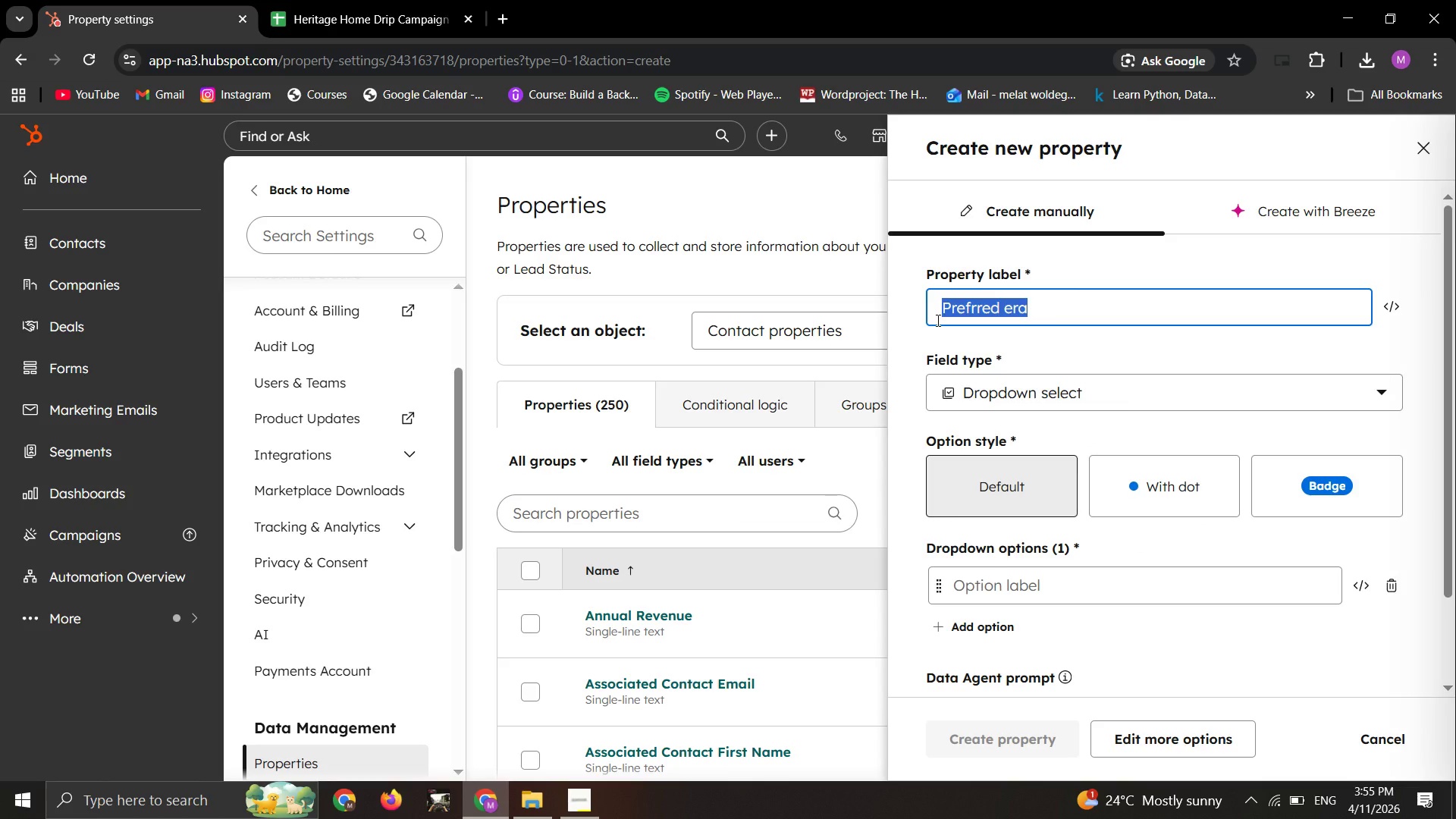 
key(Backspace)
 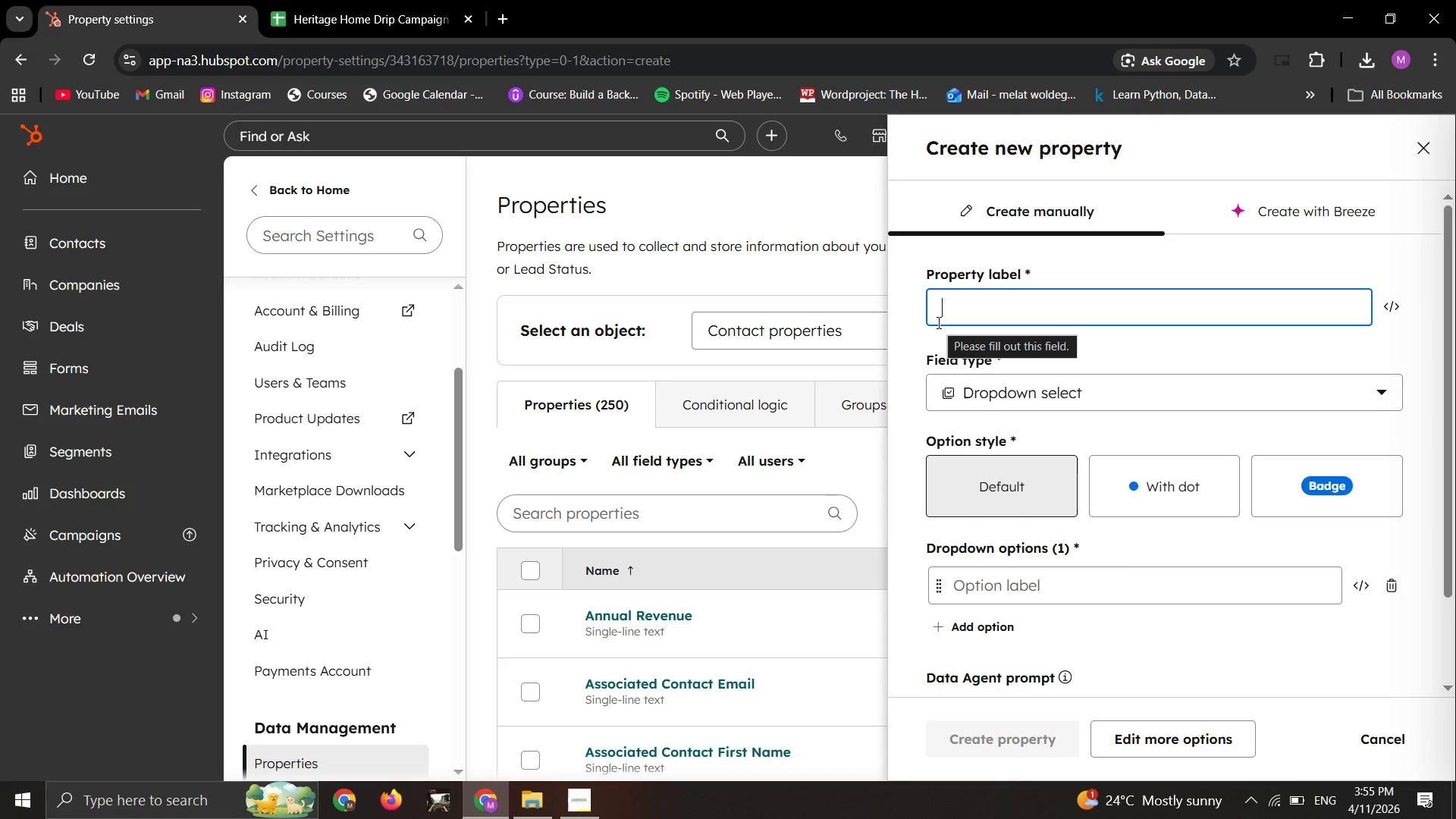 
wait(15.62)
 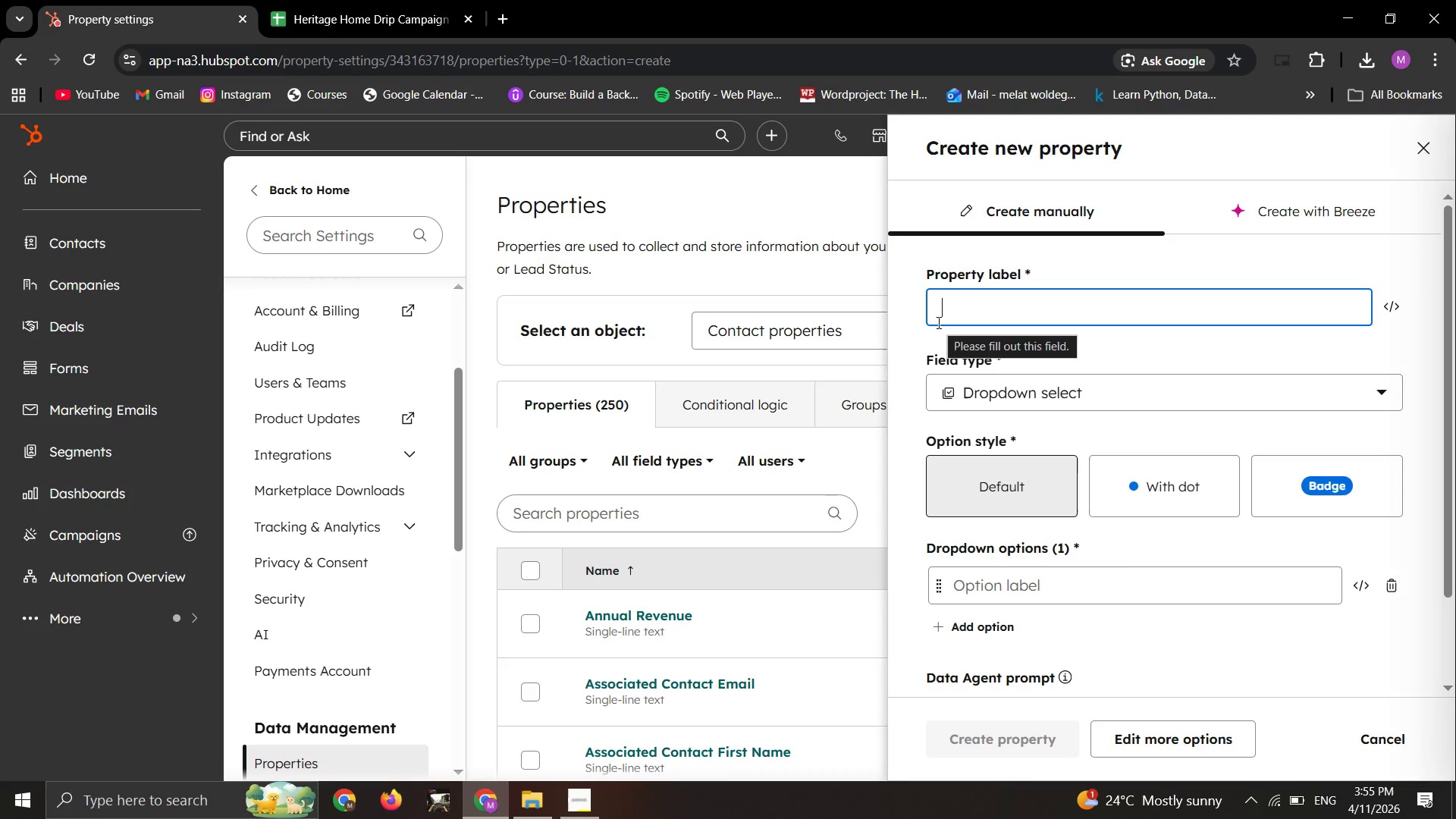 
scroll: coordinate [1034, 754], scroll_direction: up, amount: 2.0
 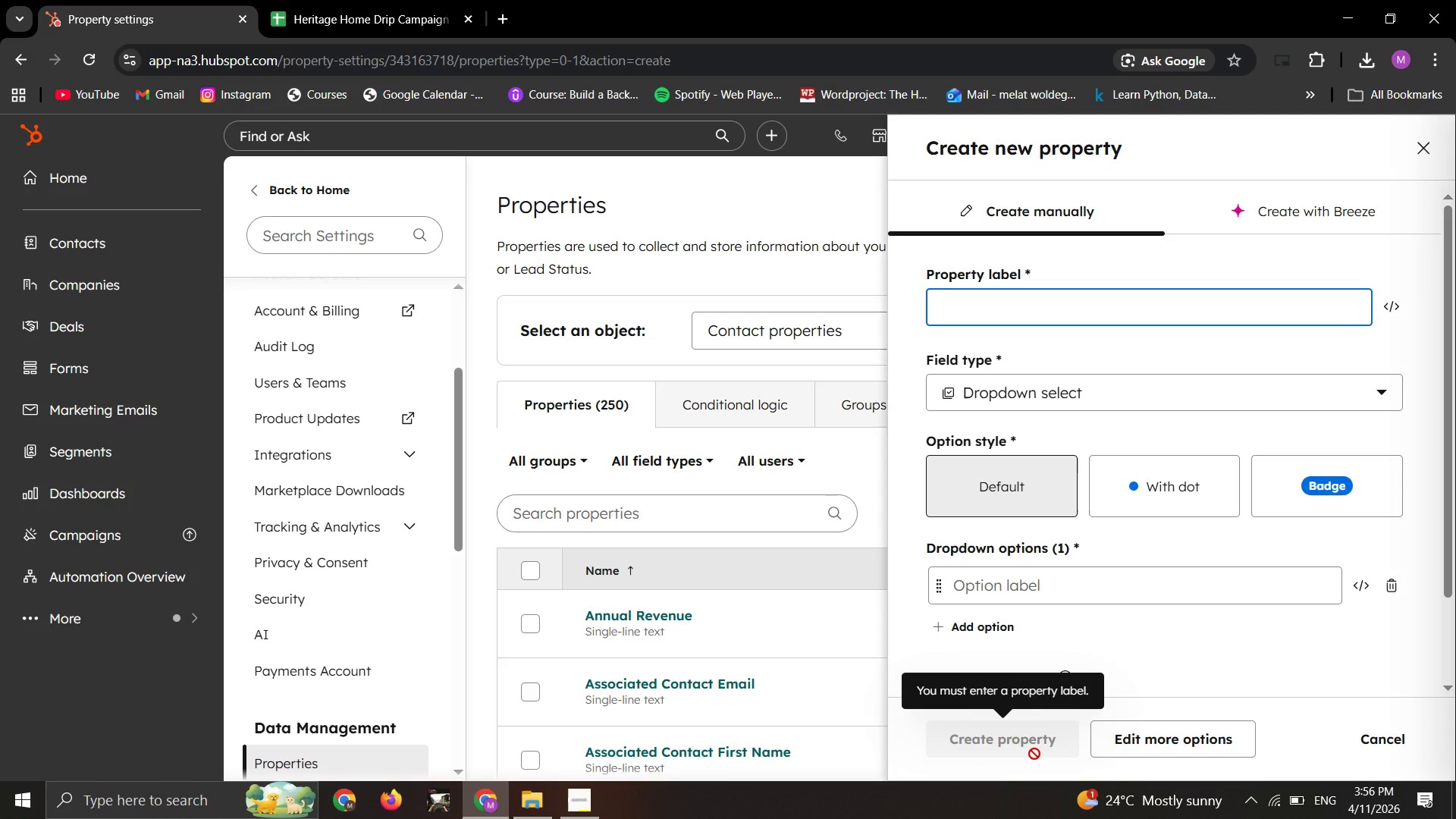 
scroll: coordinate [1034, 754], scroll_direction: none, amount: 0.0
 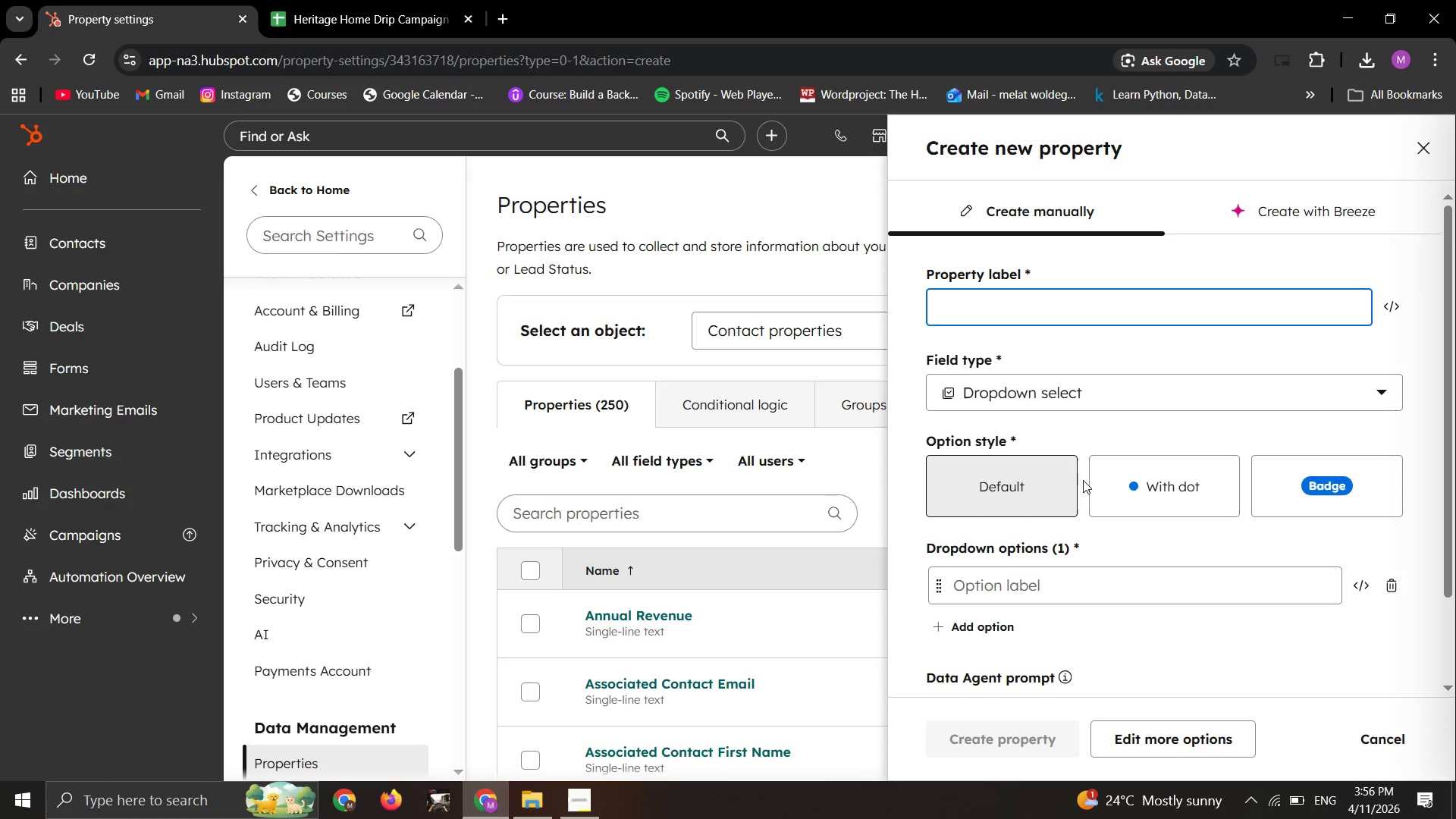 
key(Control+Z)
 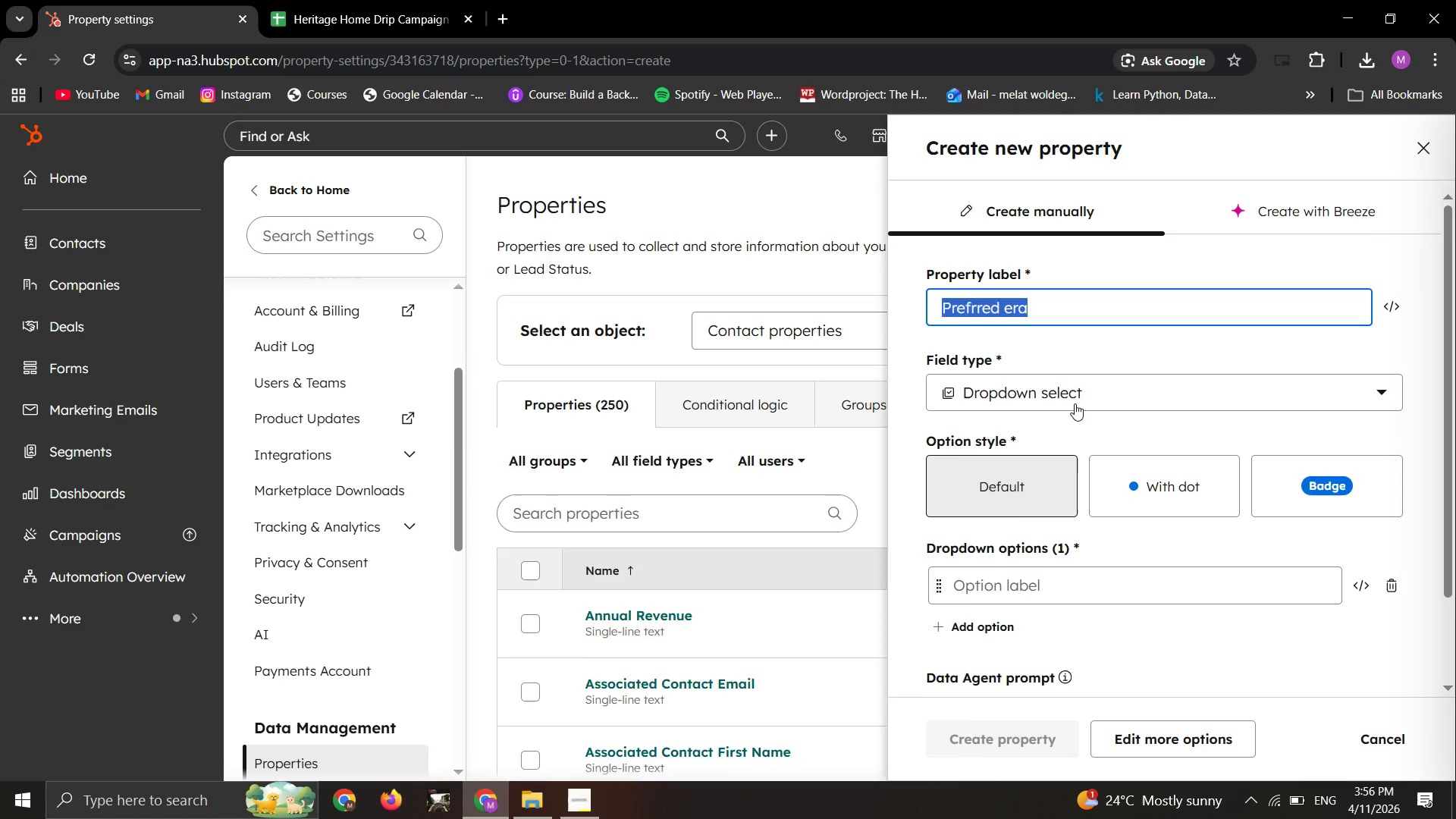 
left_click([1075, 403])
 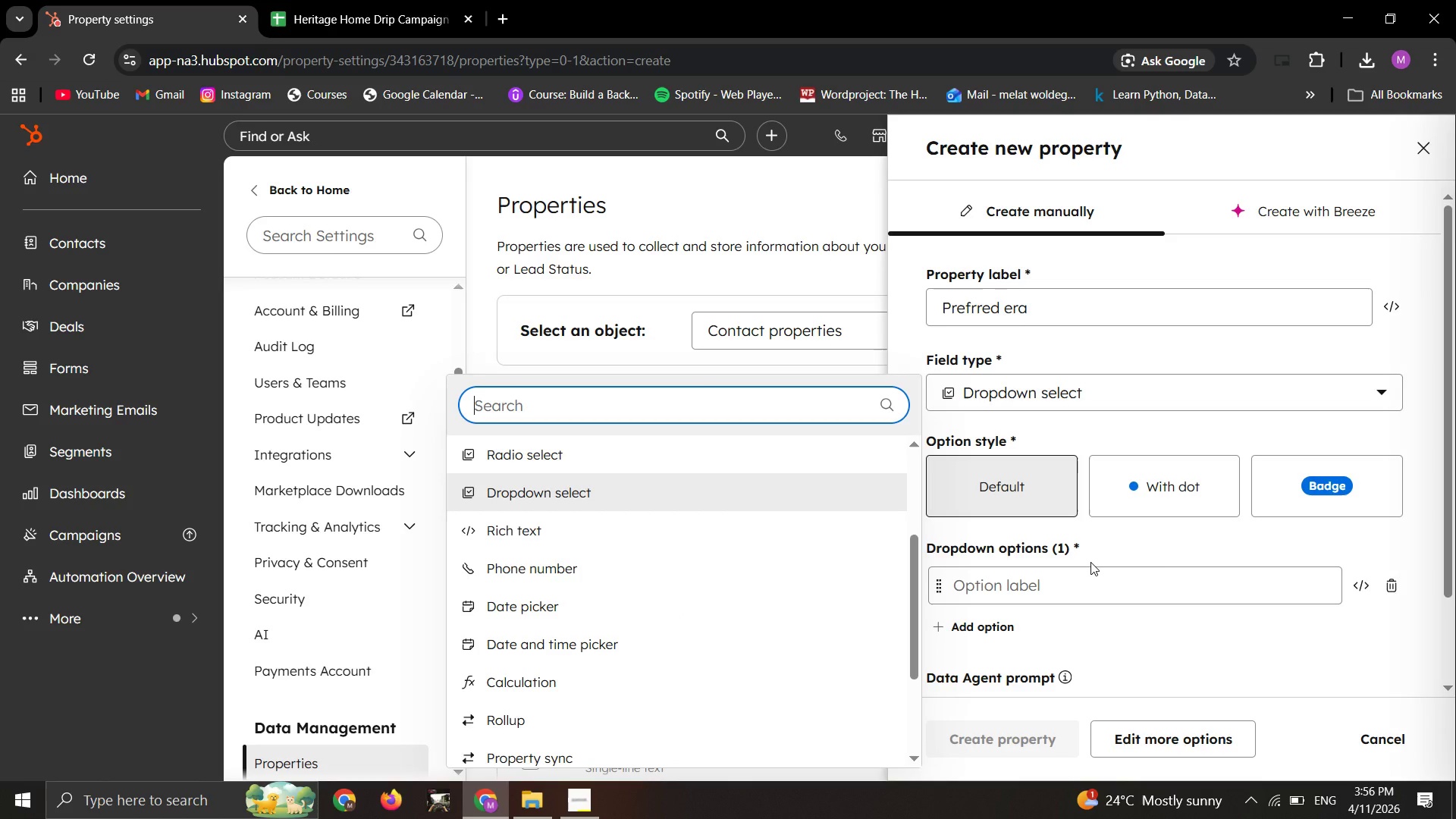 
left_click([1090, 562])
 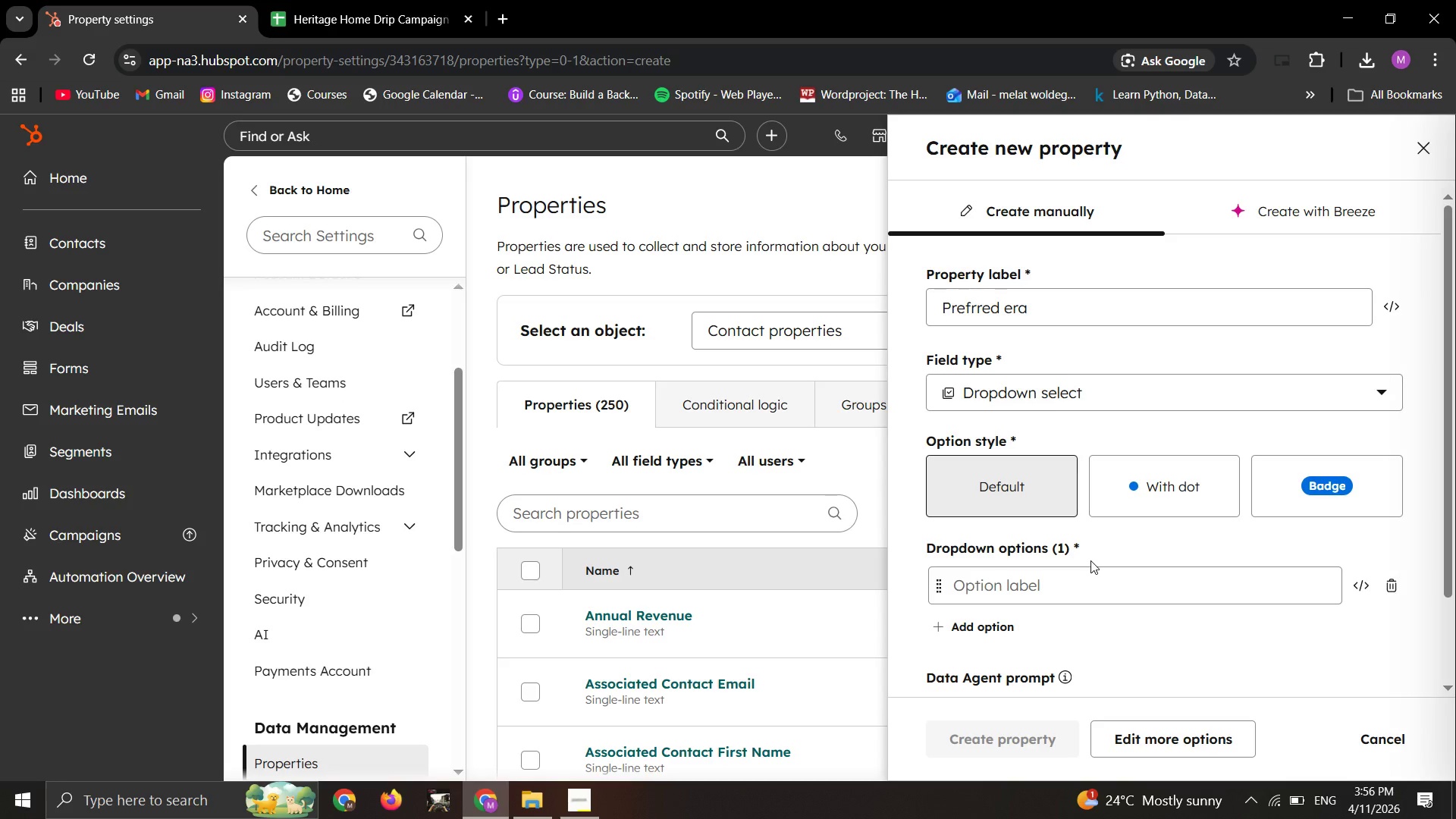 
wait(5.84)
 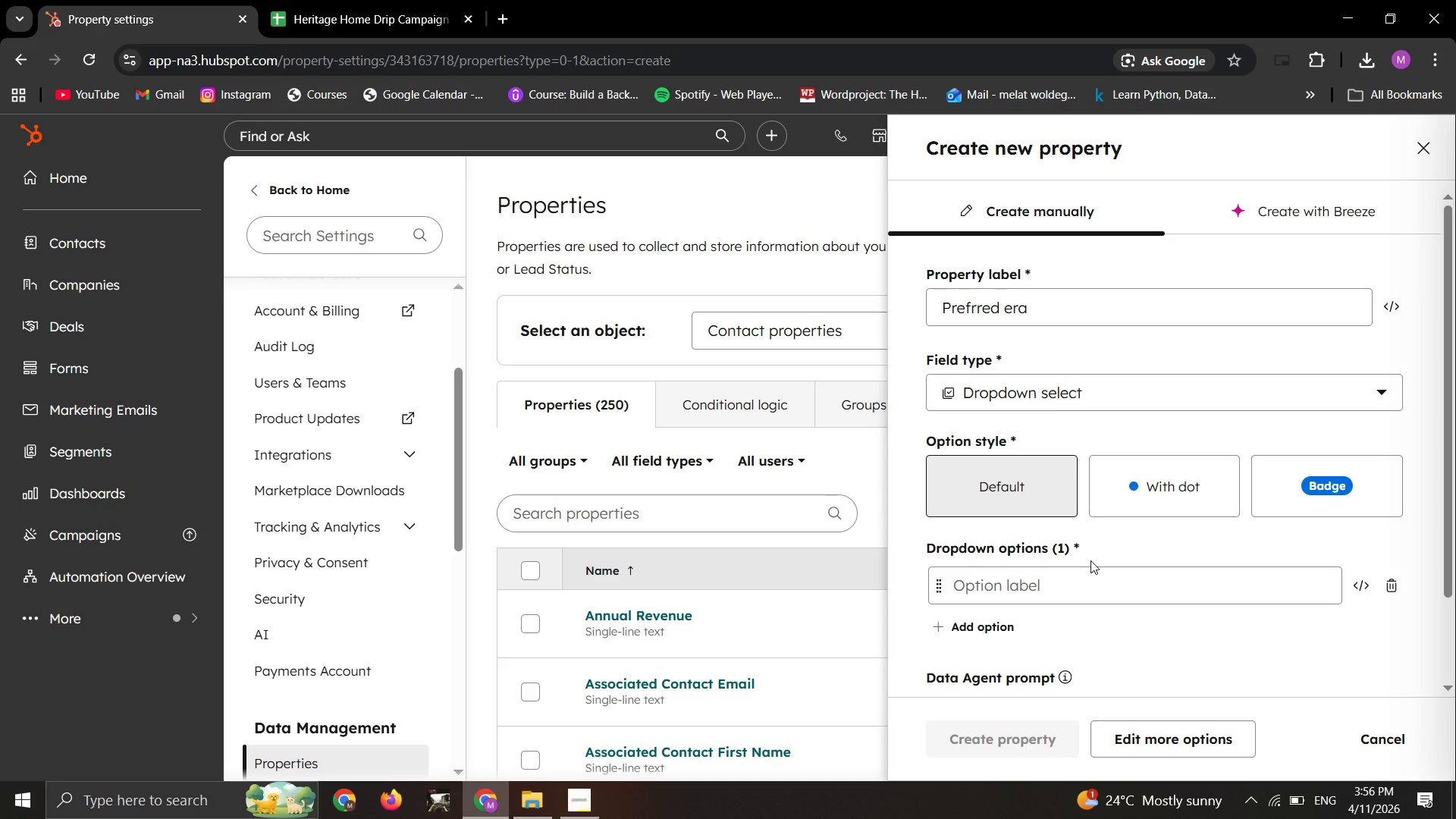 
key(L)
 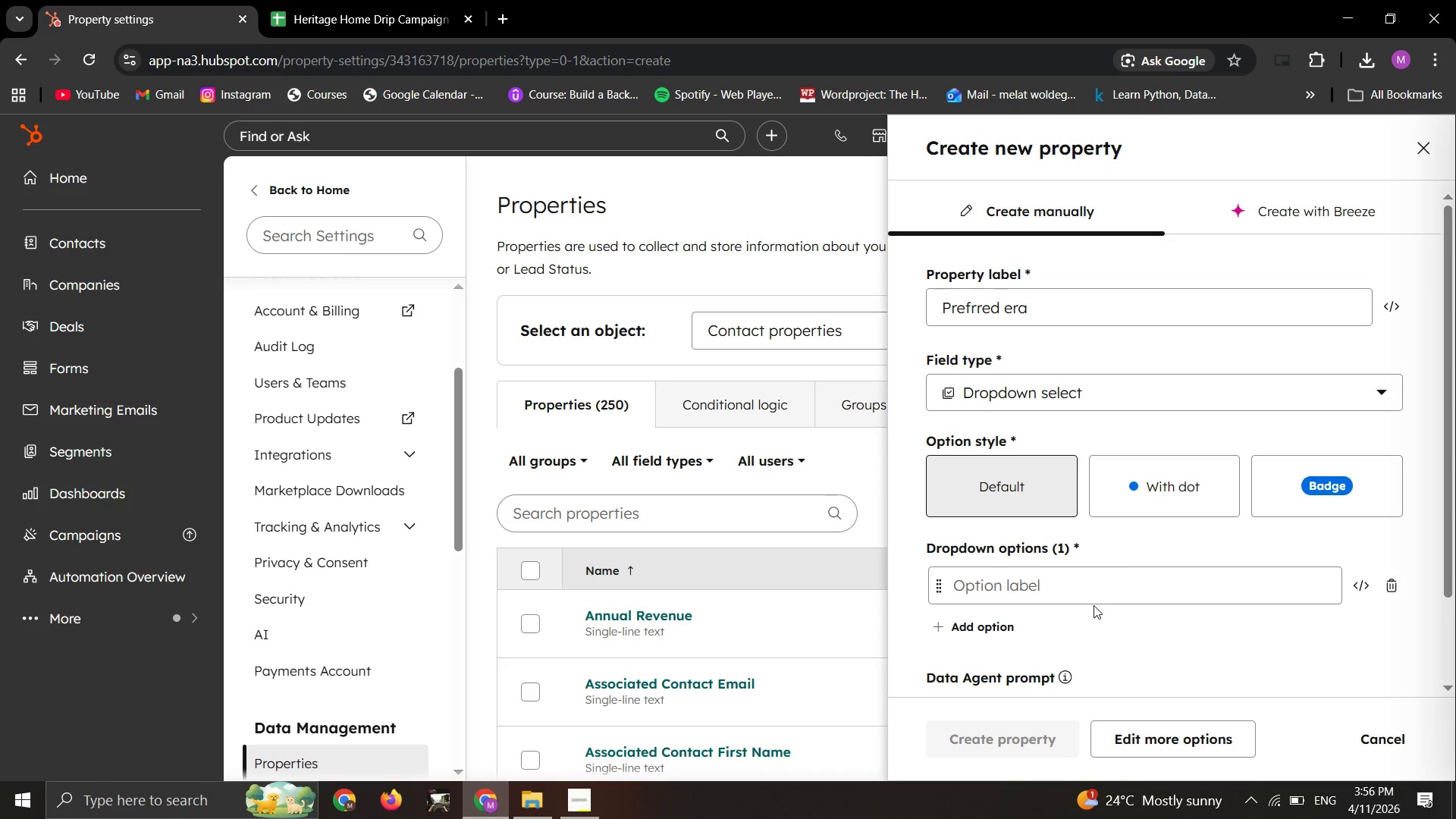 
left_click([1106, 600])
 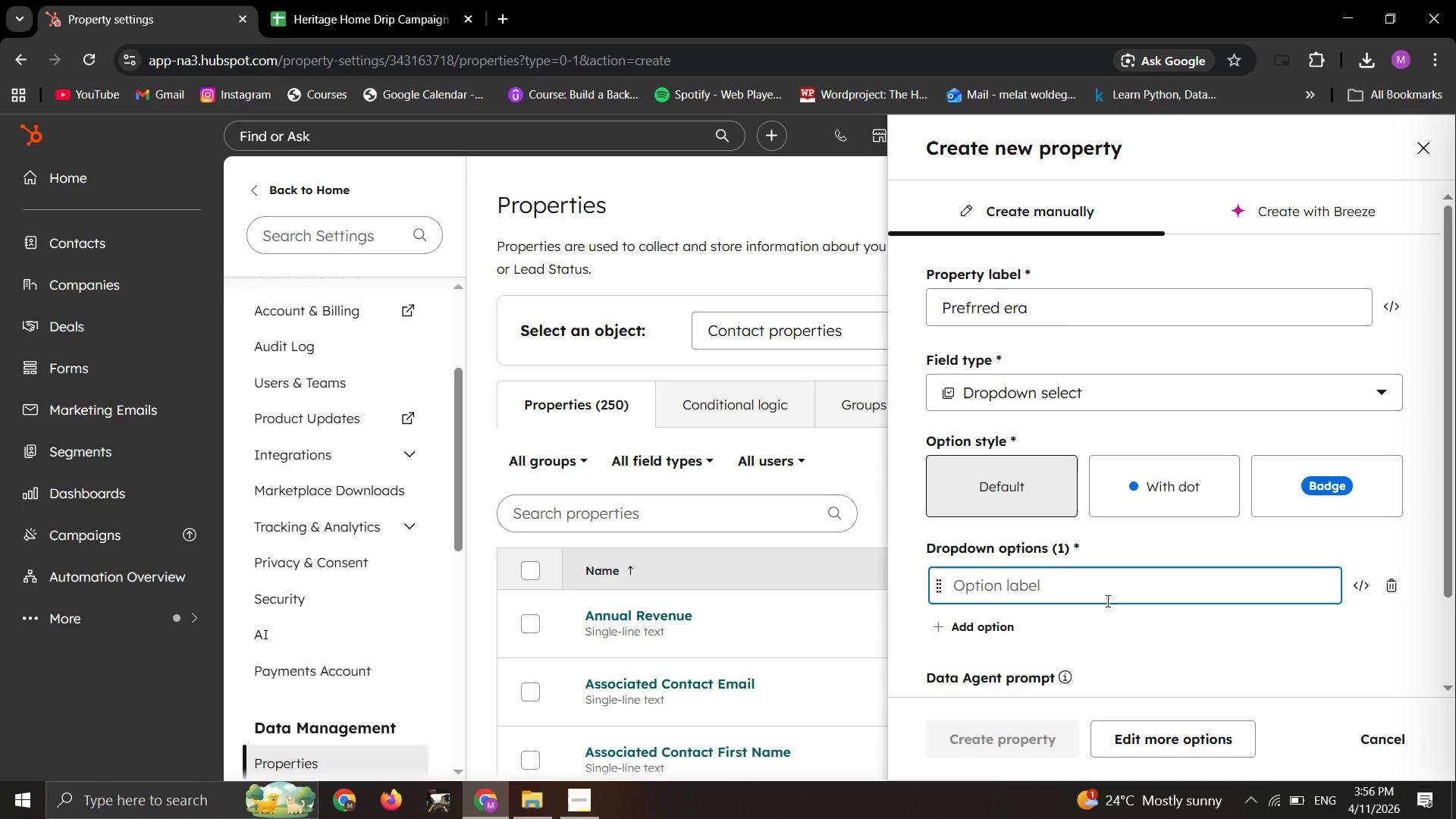 
type(lables)
 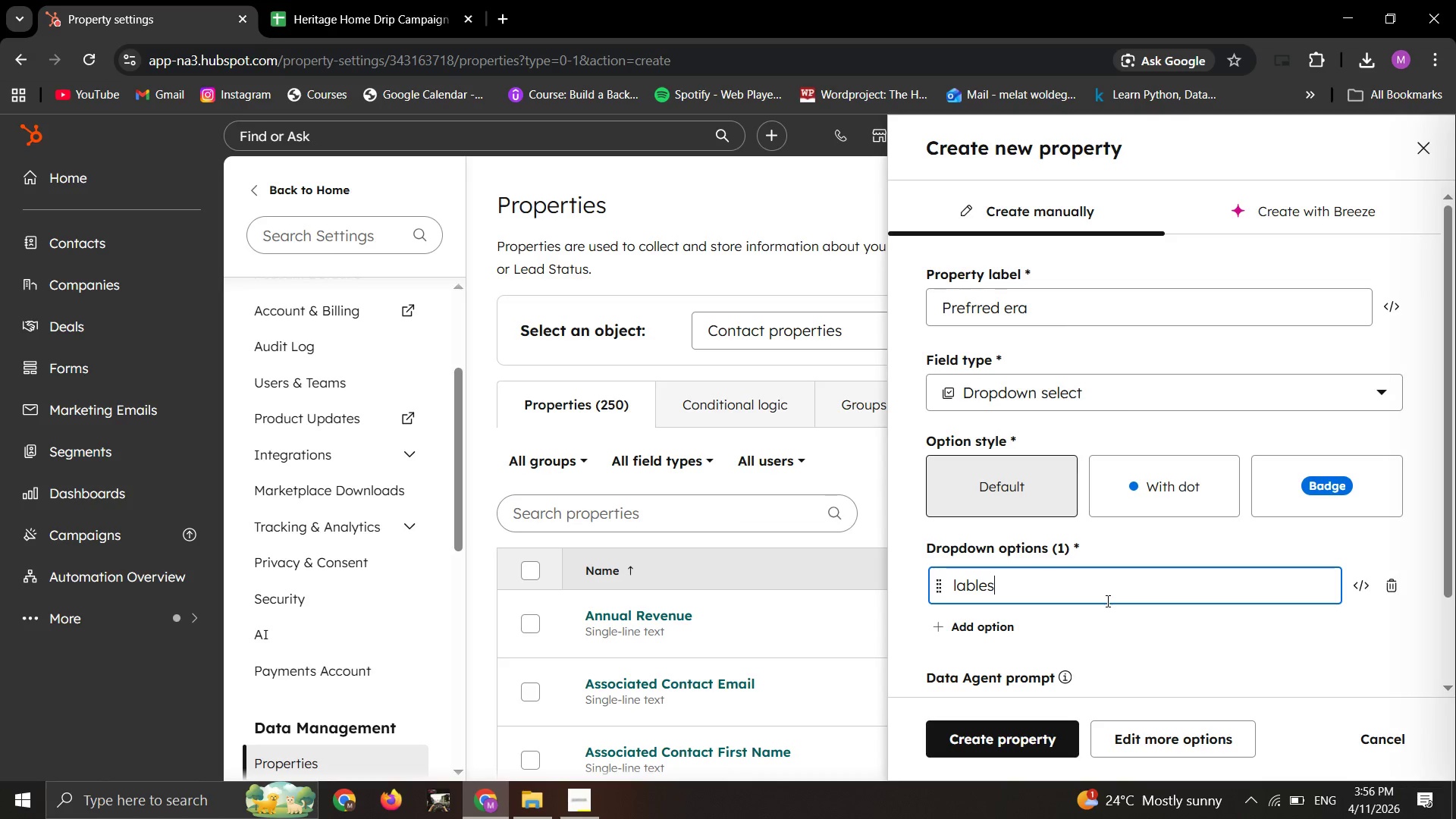 
hold_key(key=Backspace, duration=0.92)
 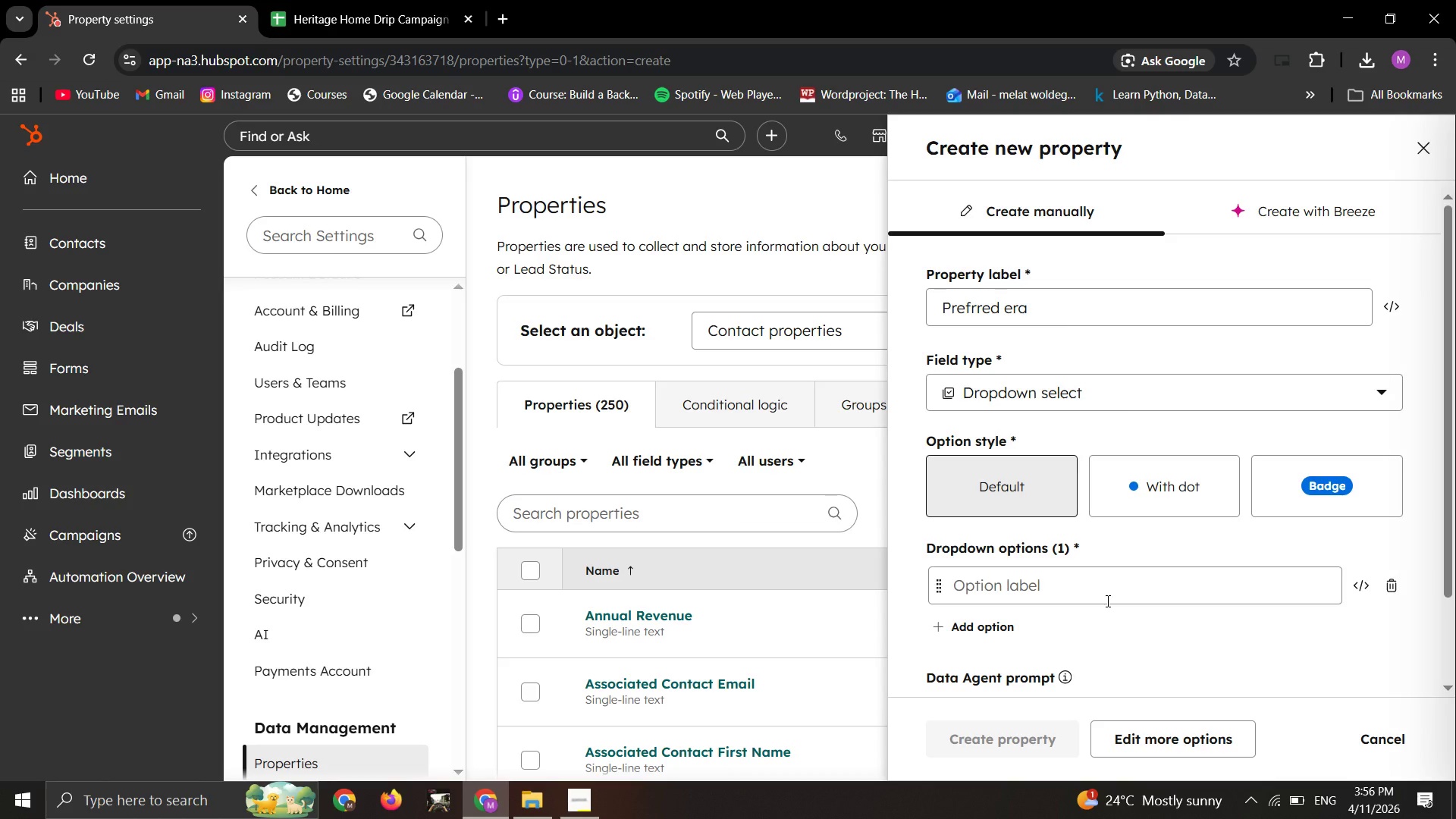 
type(victorian)
 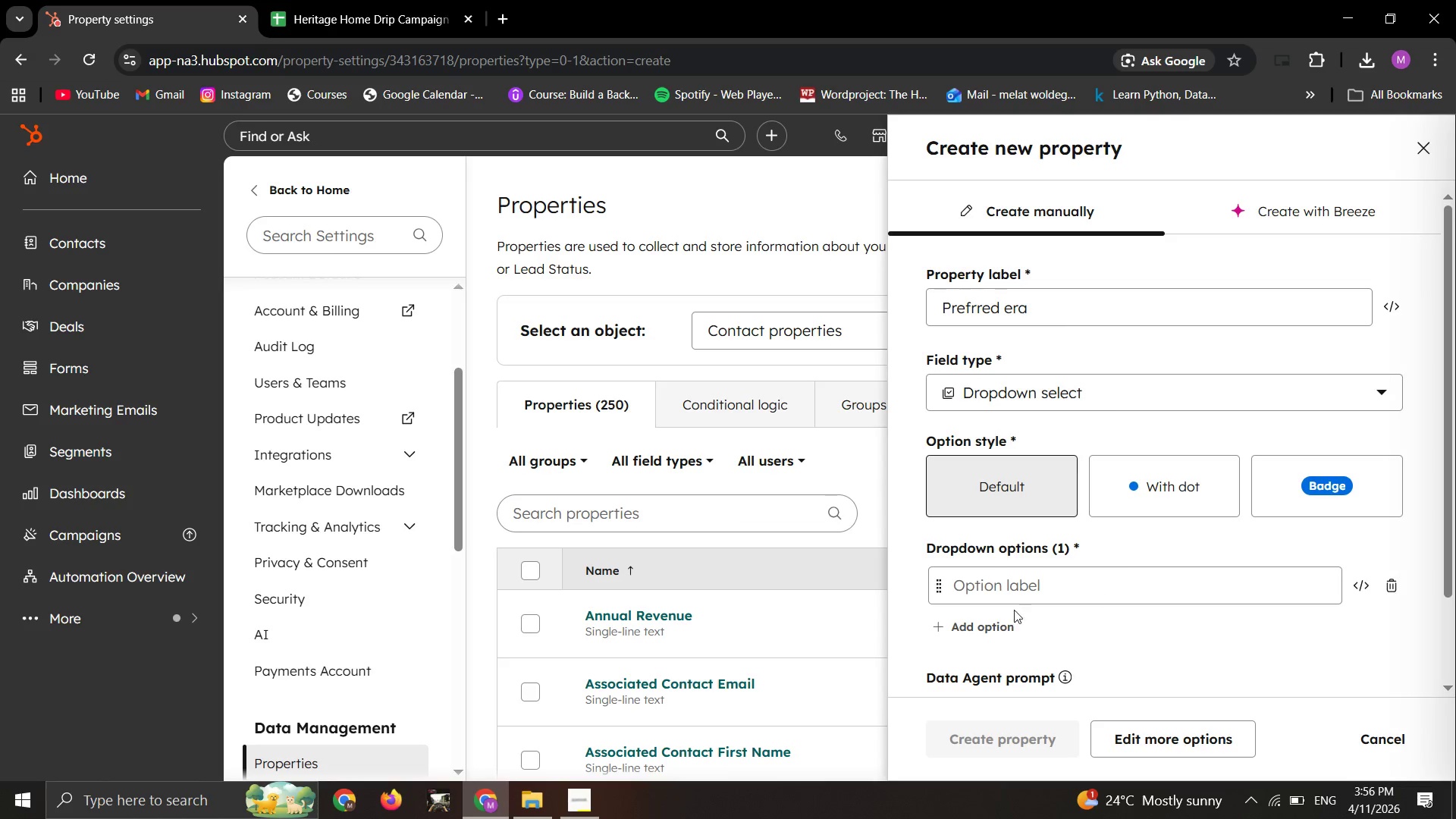 
left_click([1027, 575])
 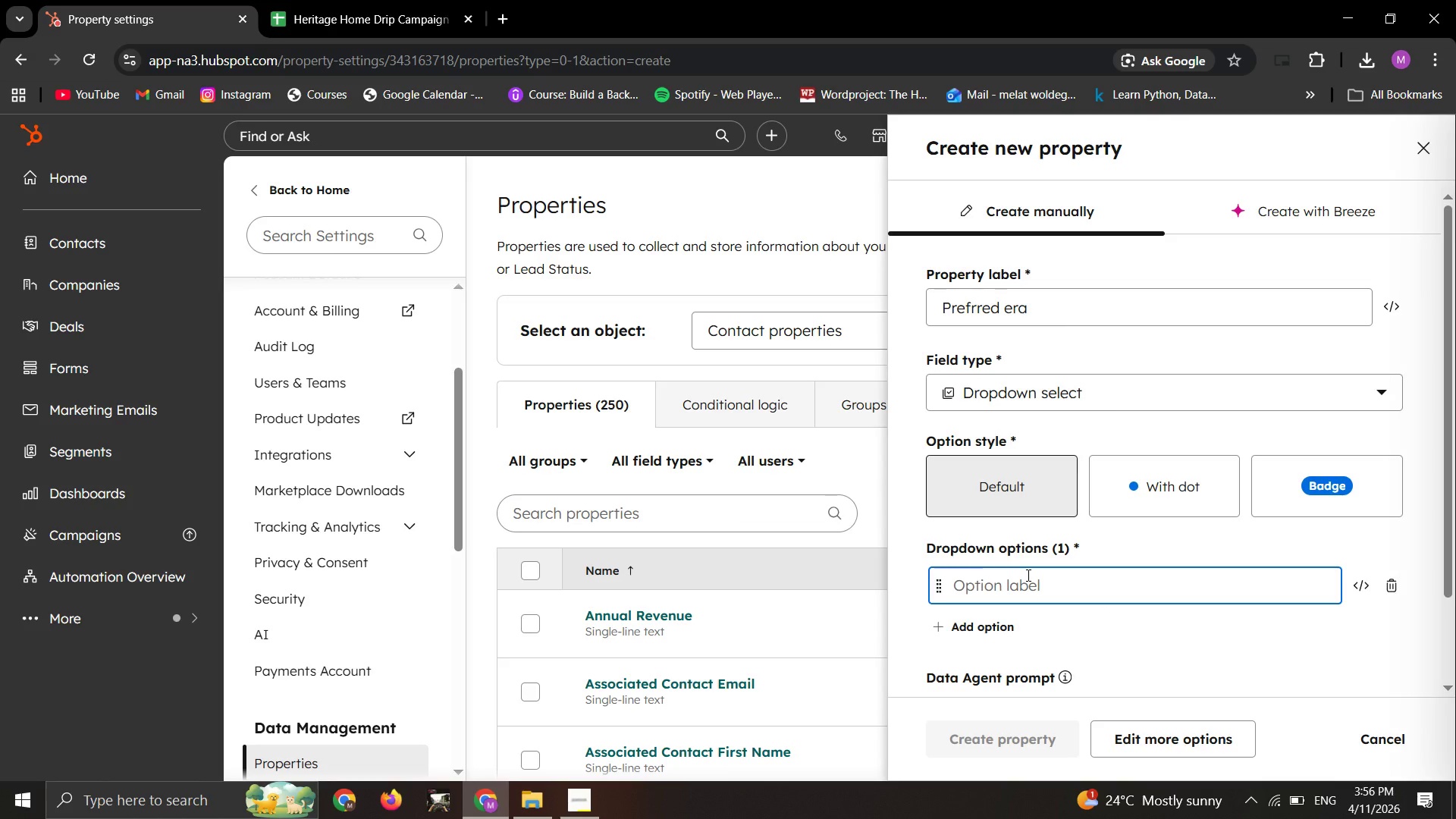 
type(victorian)
 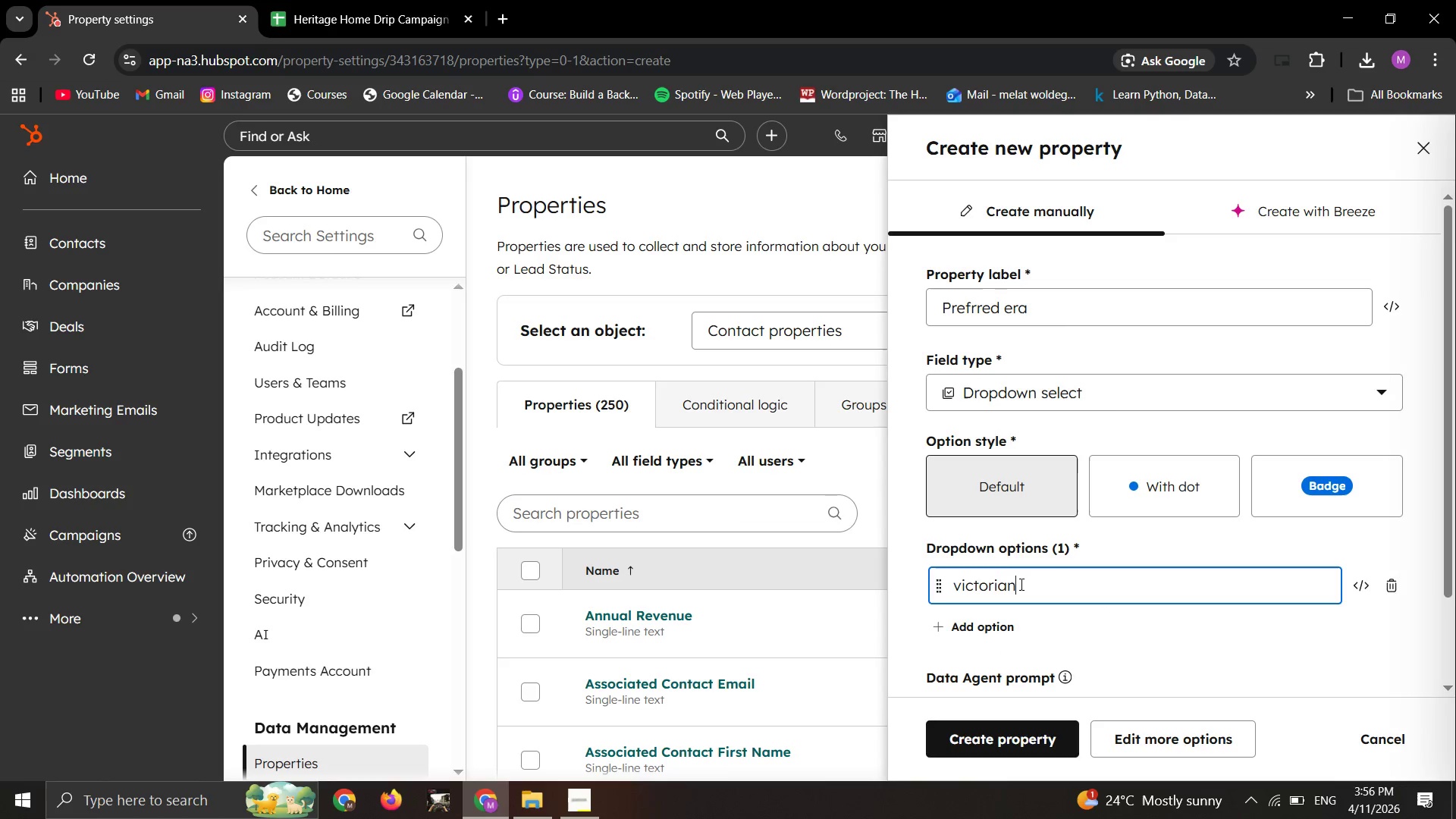 
left_click([981, 632])
 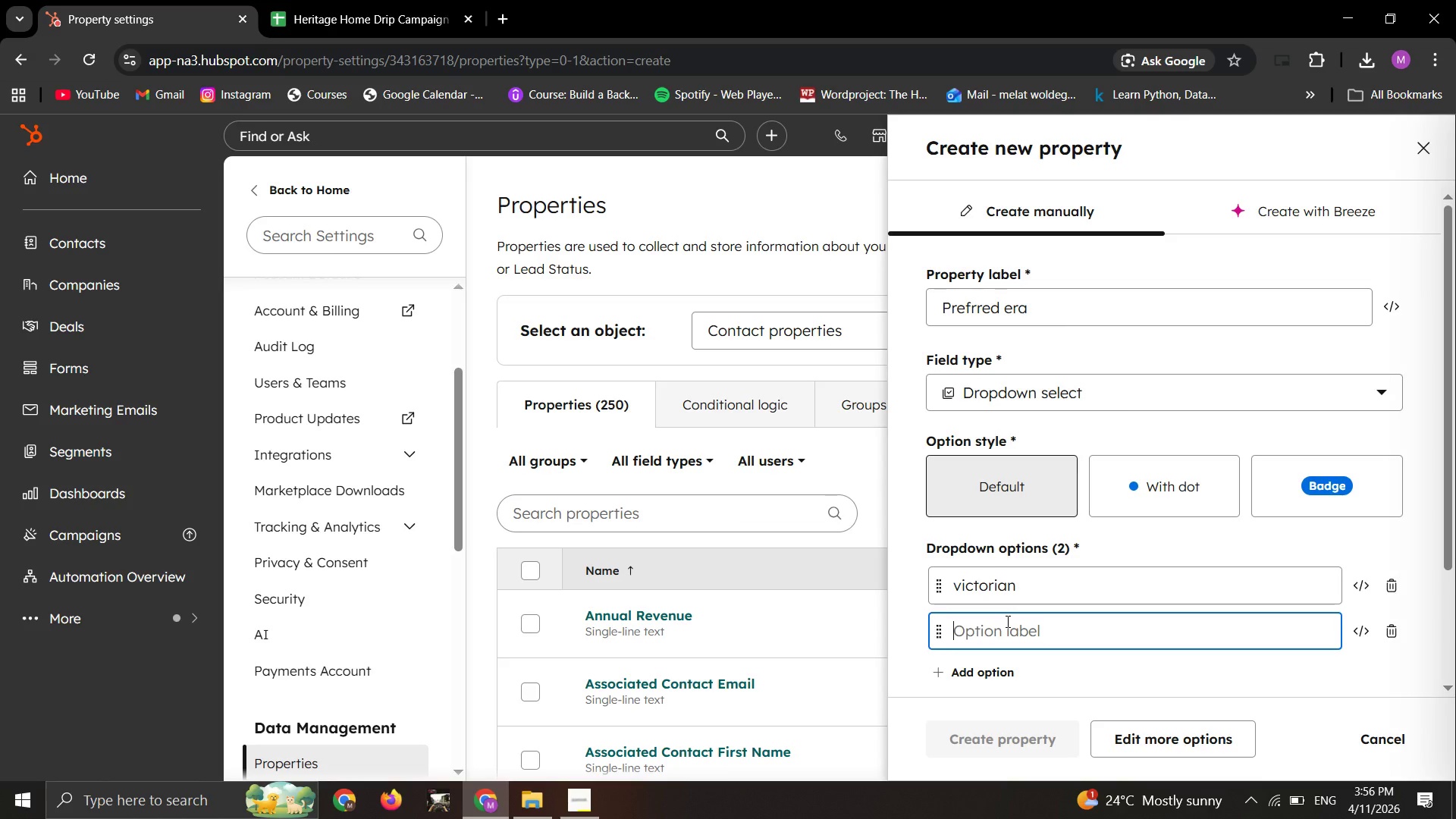 
type(craftsman)
 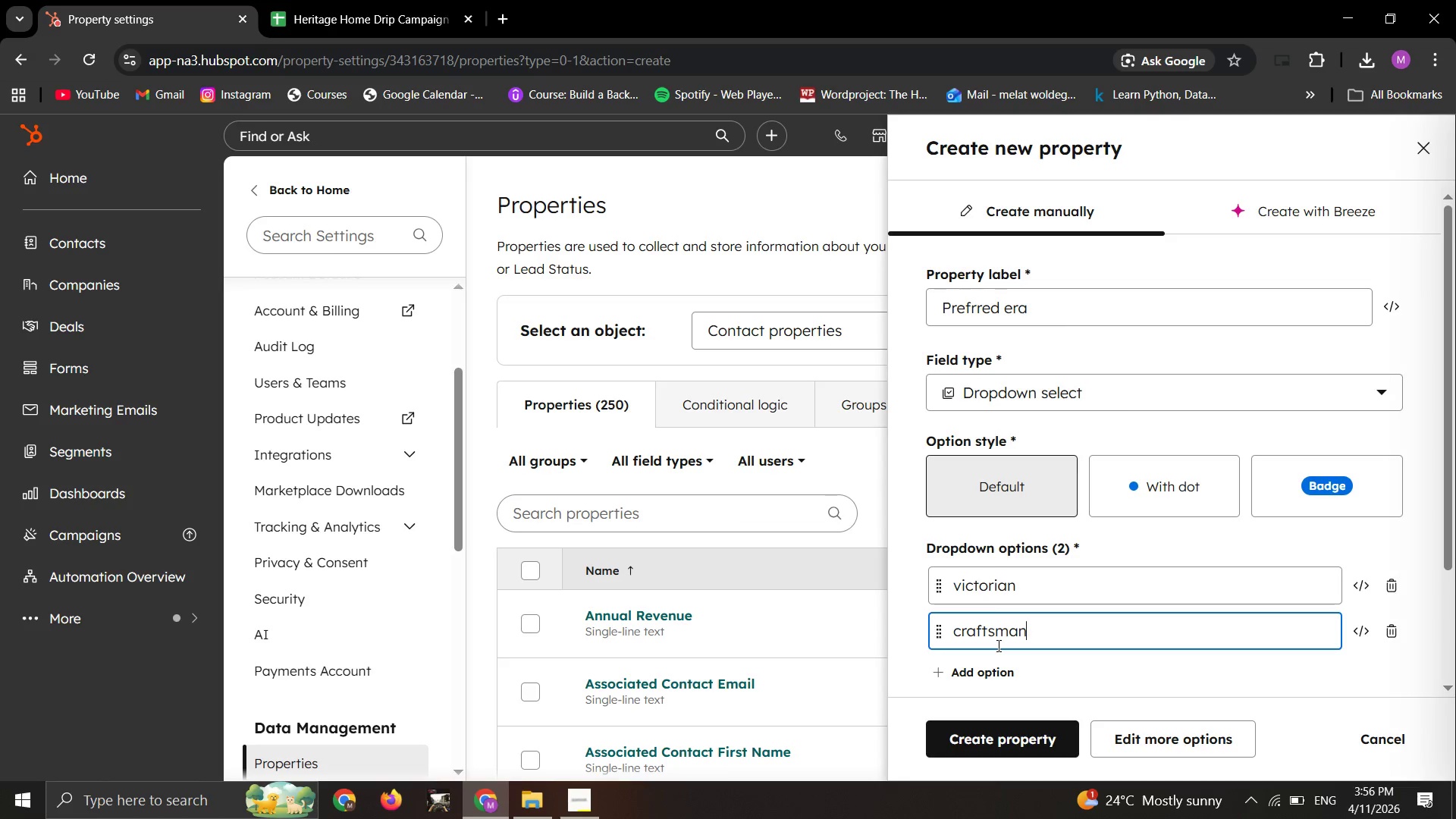 
key(ArrowLeft)
 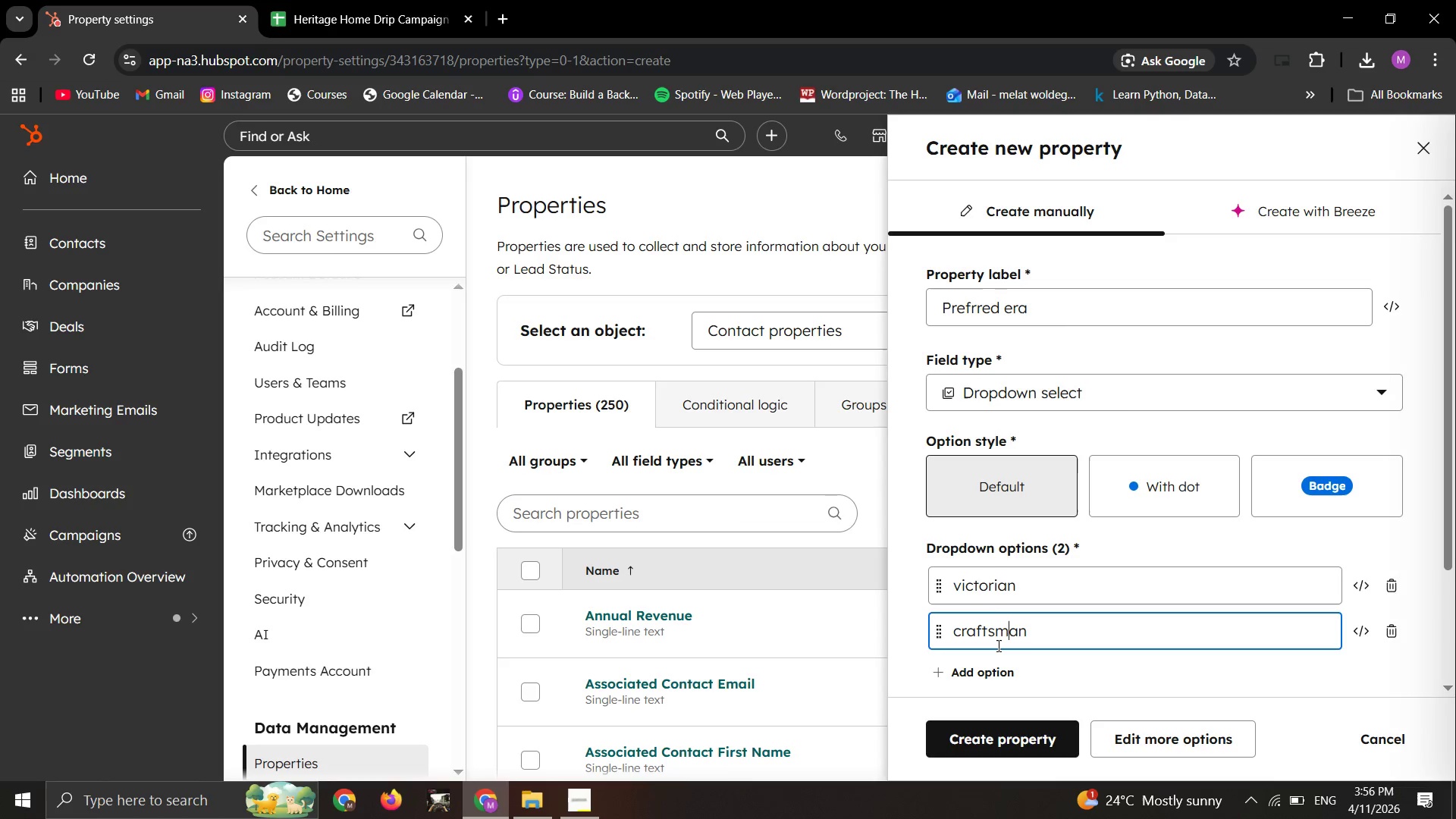 
key(ArrowLeft)
 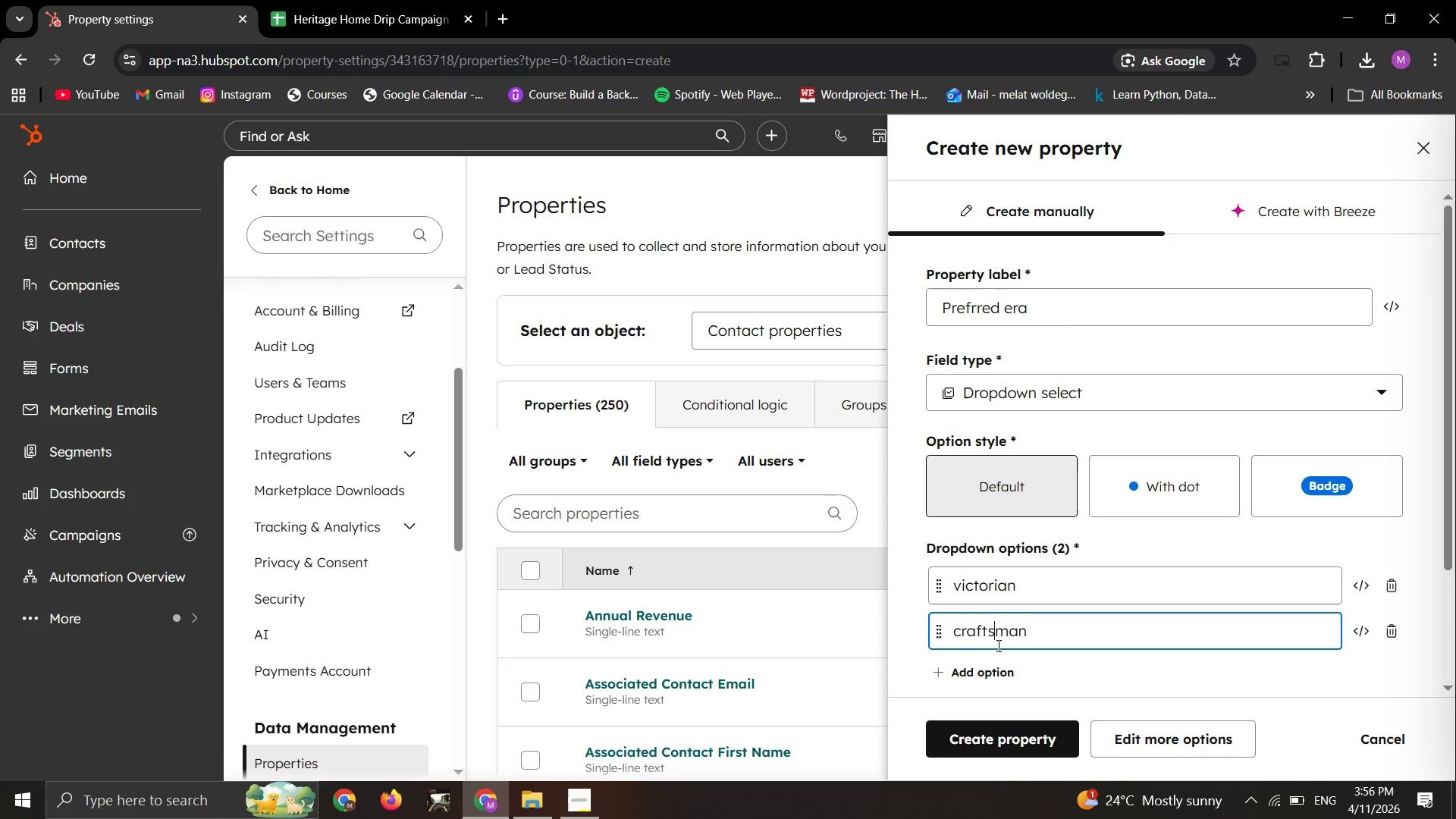 
key(ArrowLeft)
 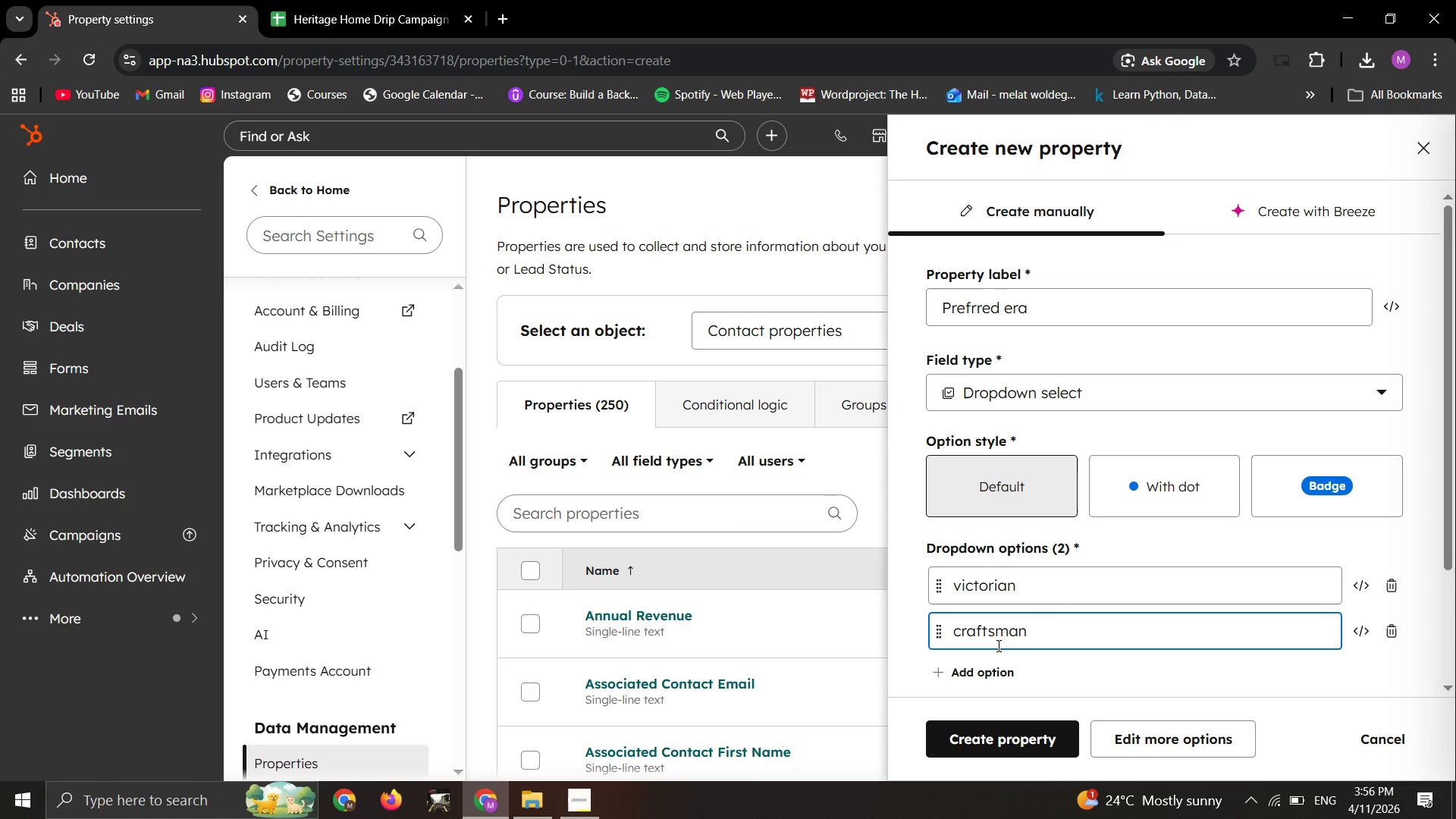 
key(Space)
 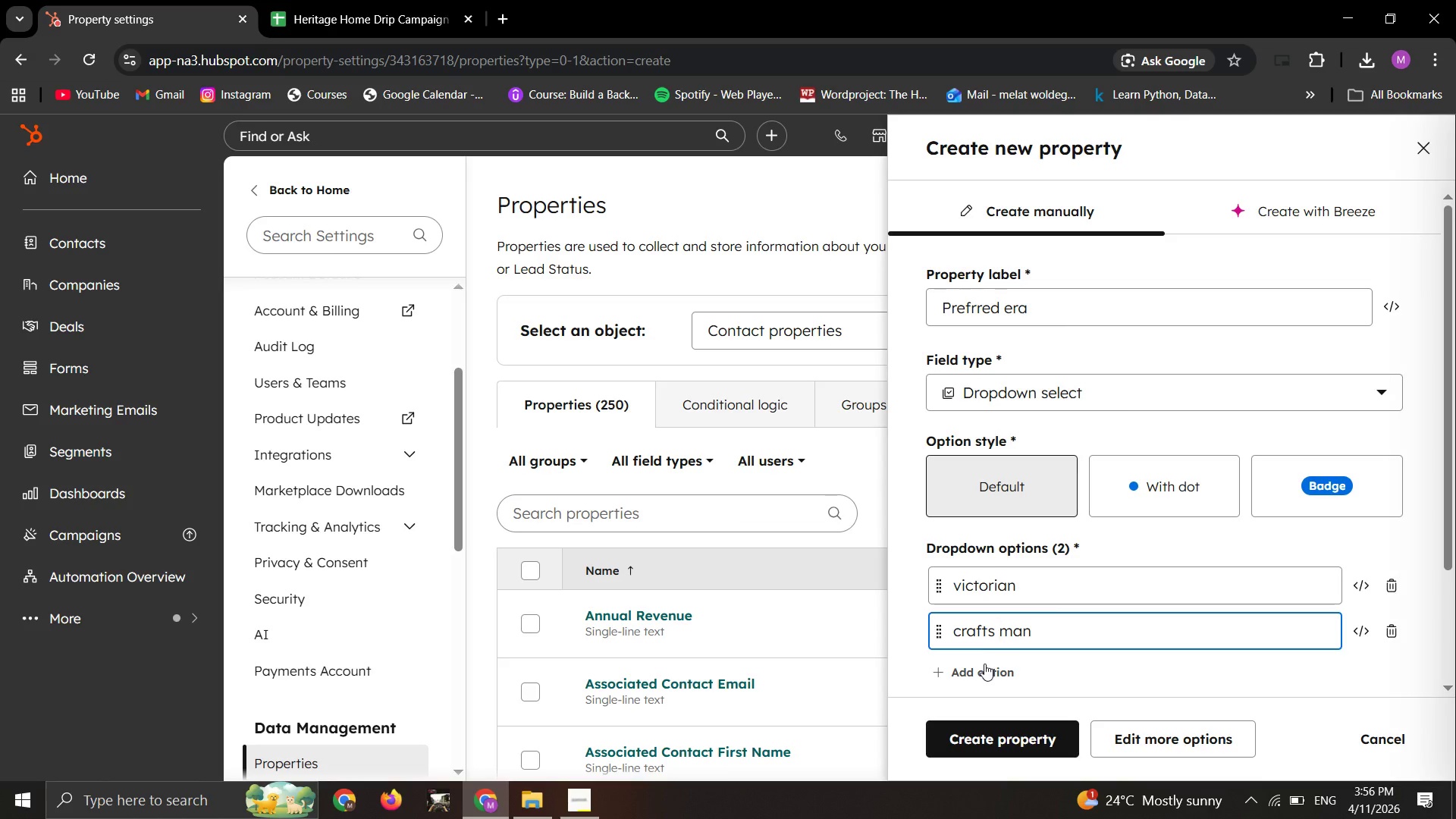 
left_click([984, 664])
 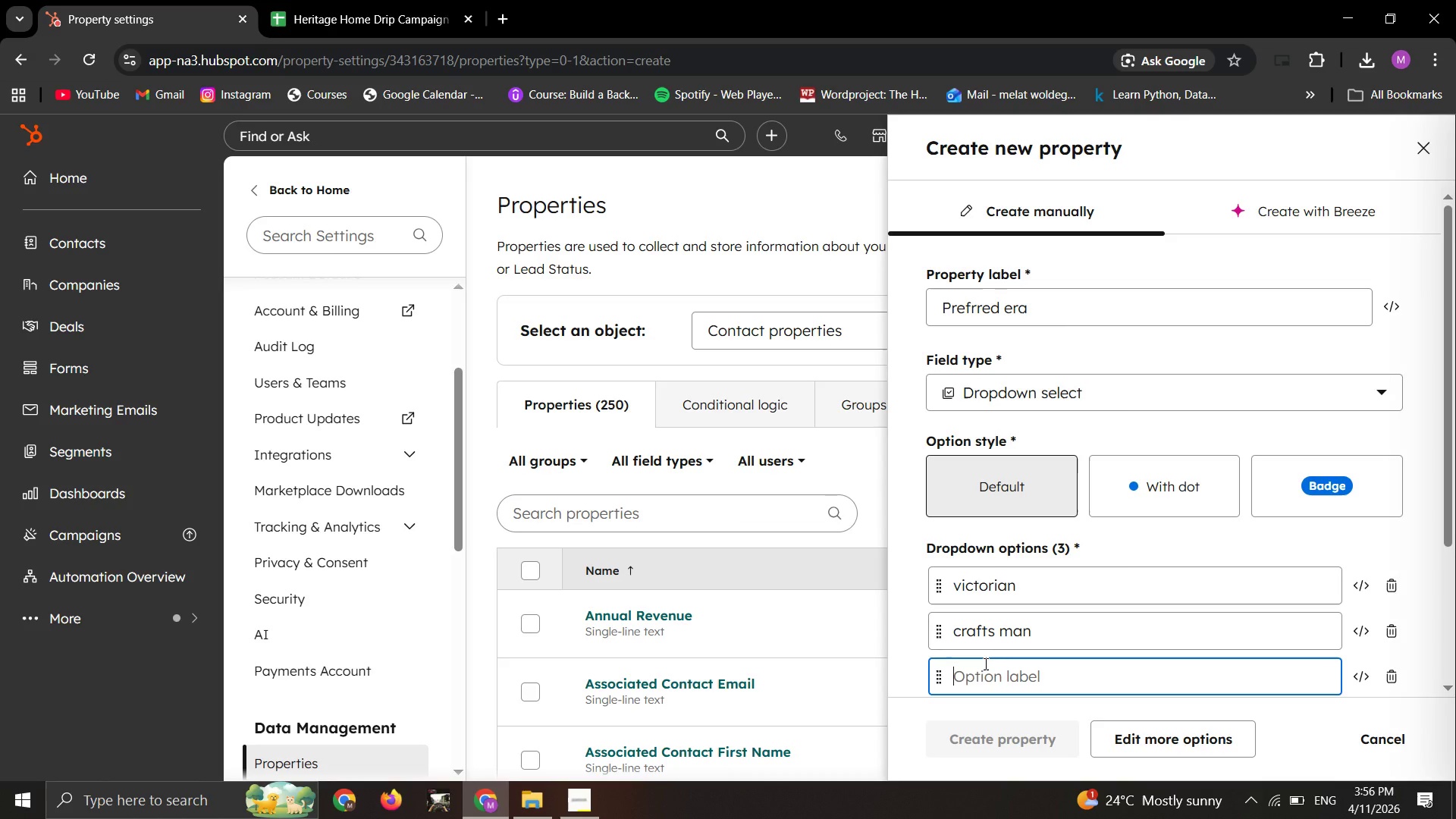 
type(mid0)
key(Backspace)
type(-century modern)
 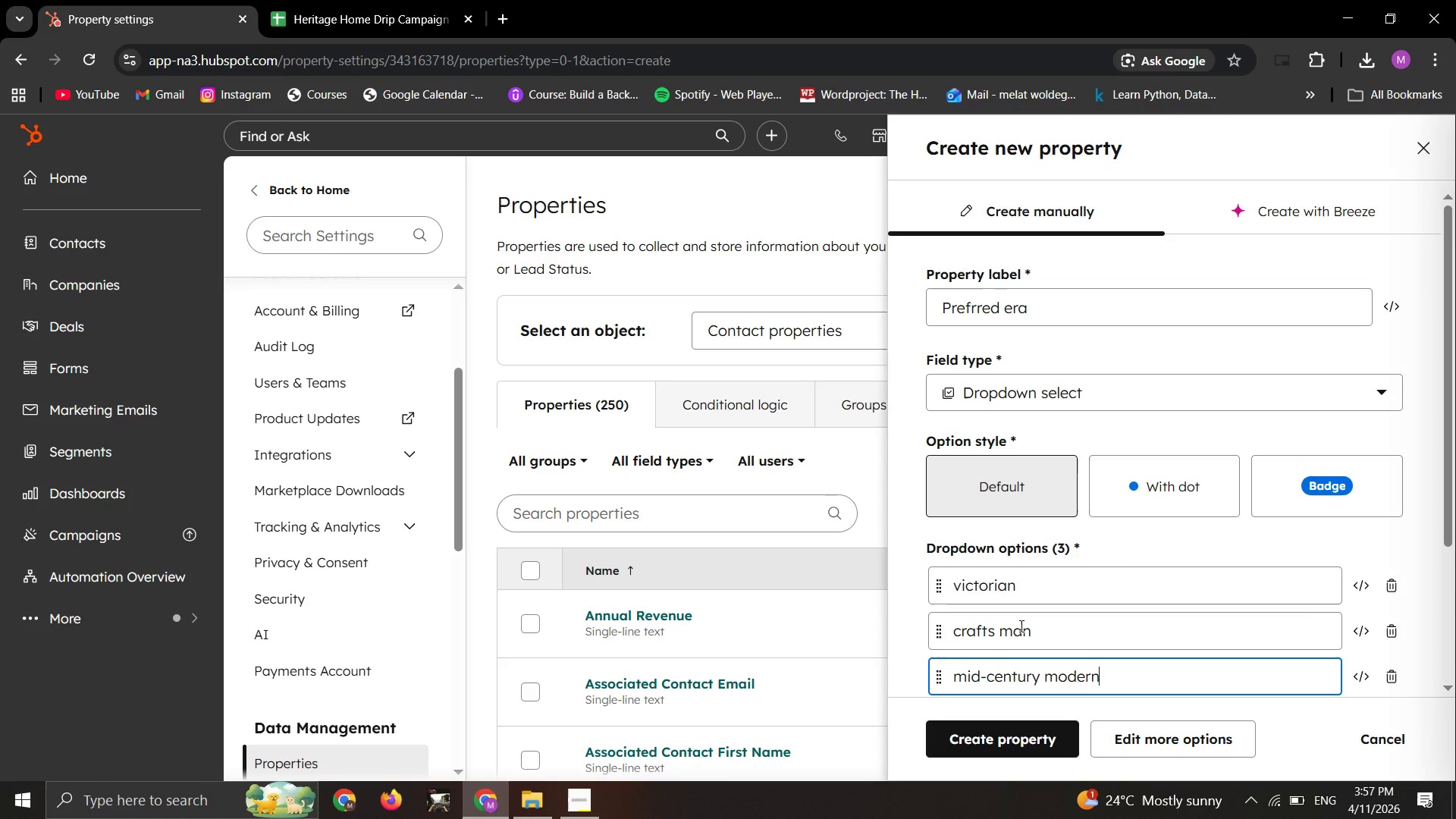 
scroll: coordinate [1020, 626], scroll_direction: down, amount: 1.0
 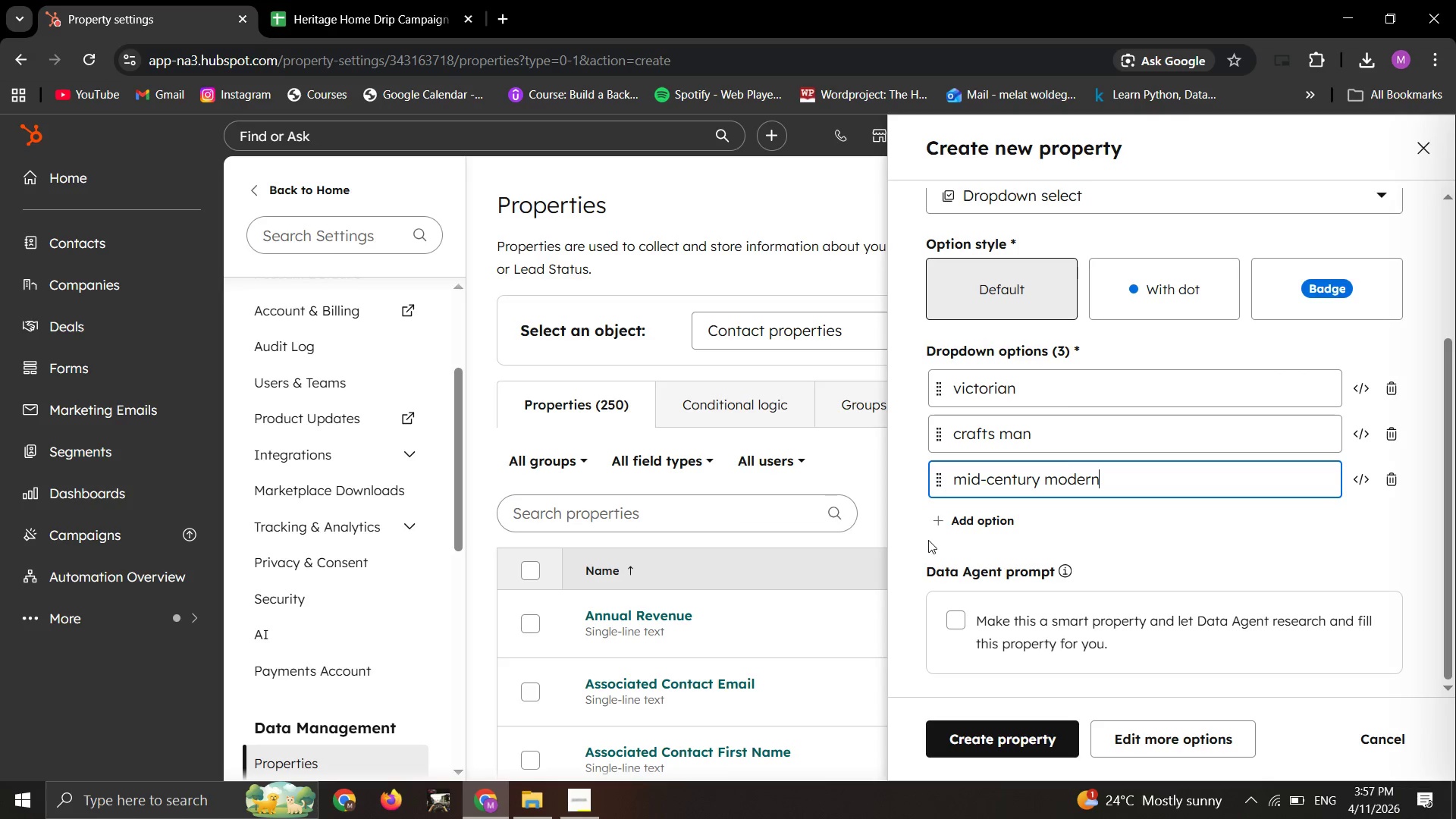 
left_click([978, 512])
 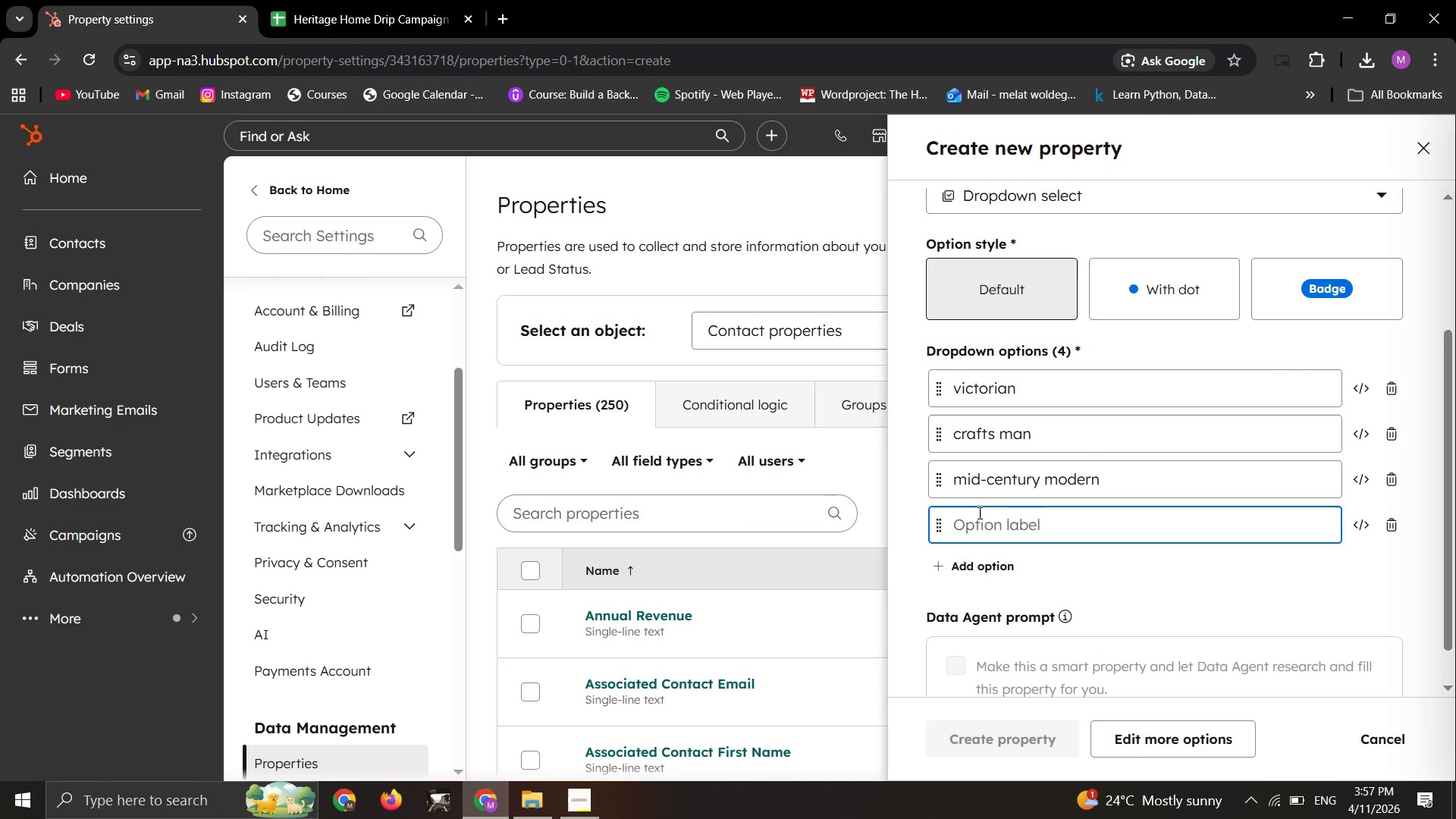 
type(colonial revival)
 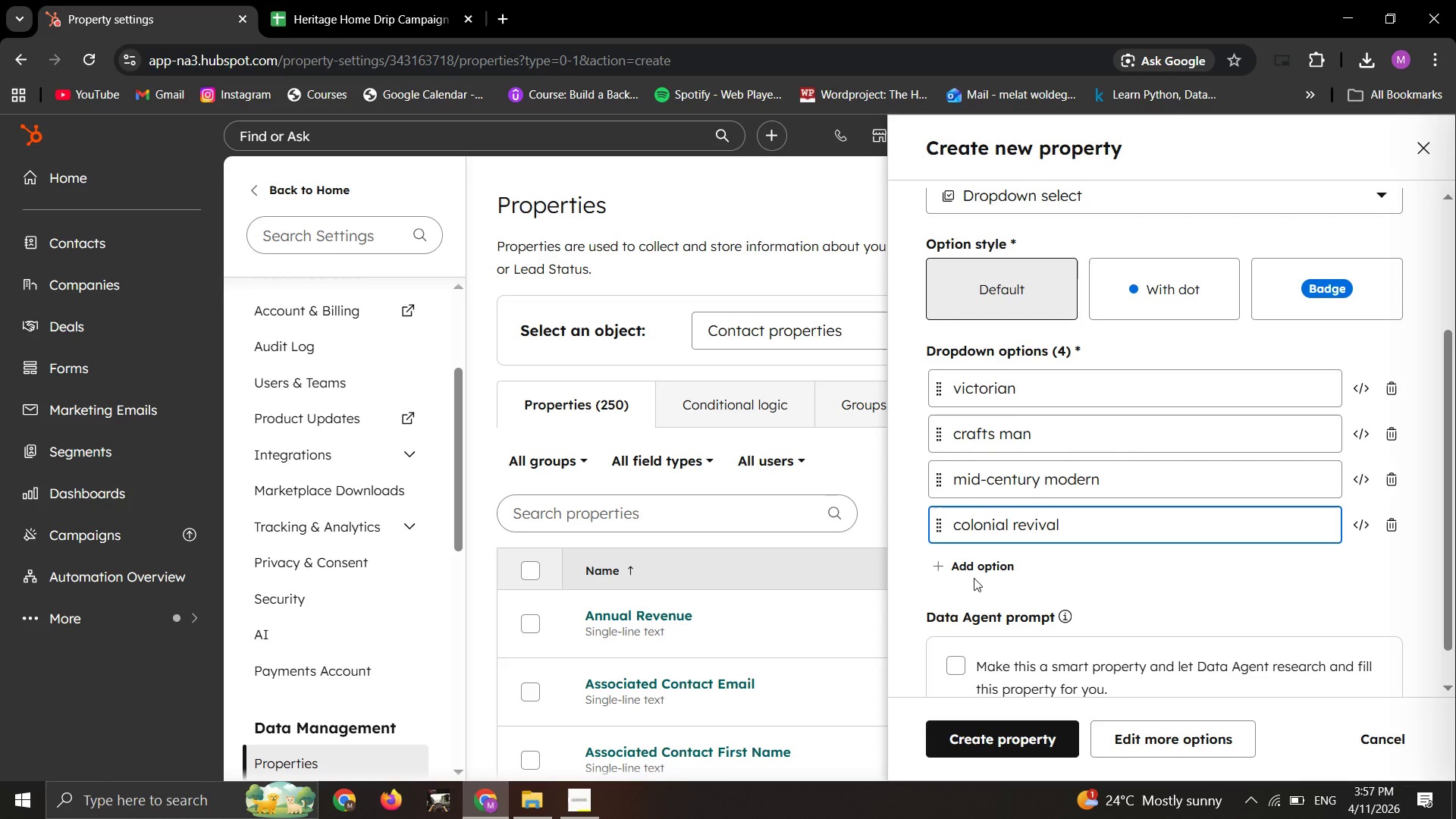 
left_click([980, 563])
 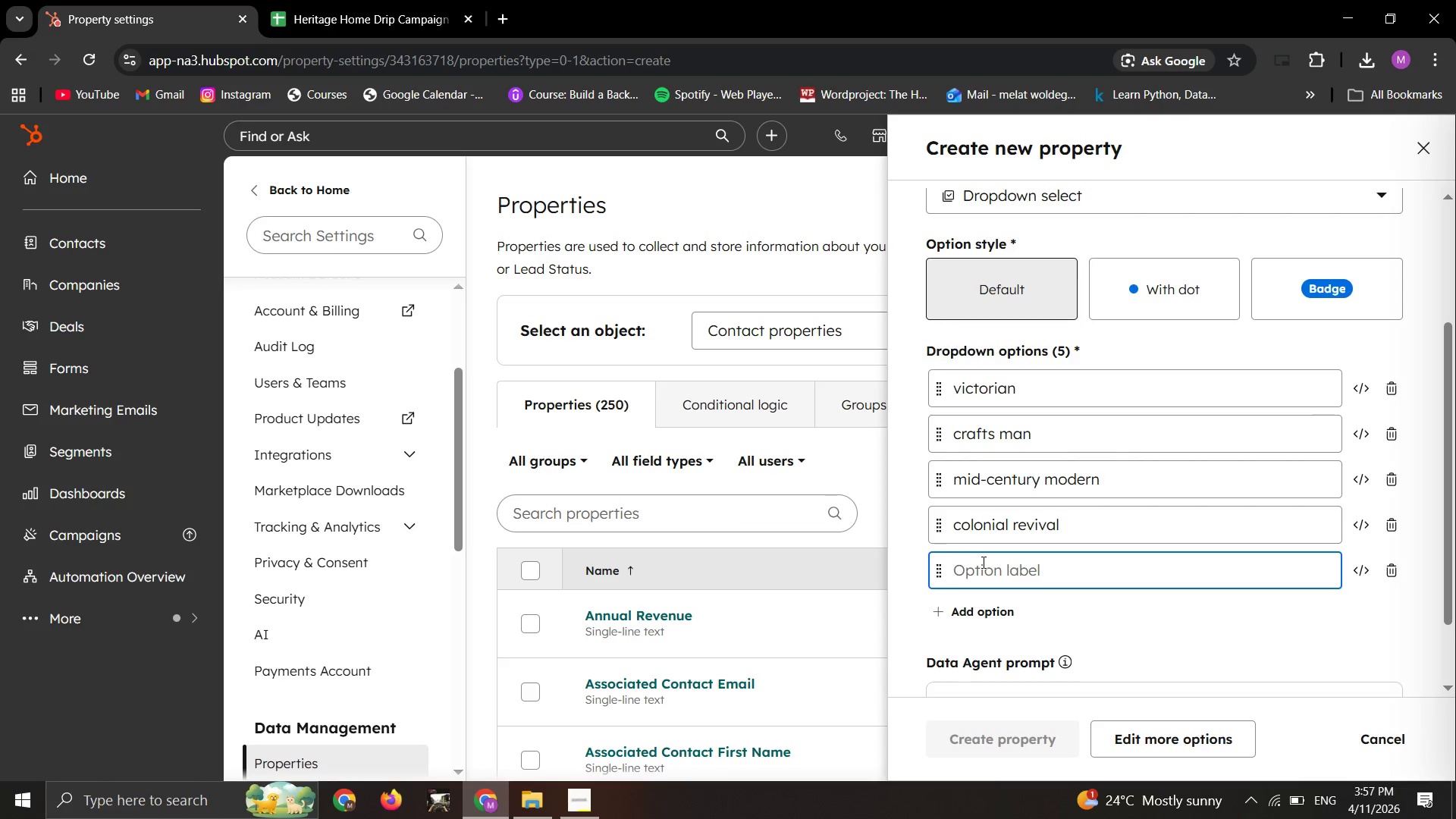 
type(General heritage)
 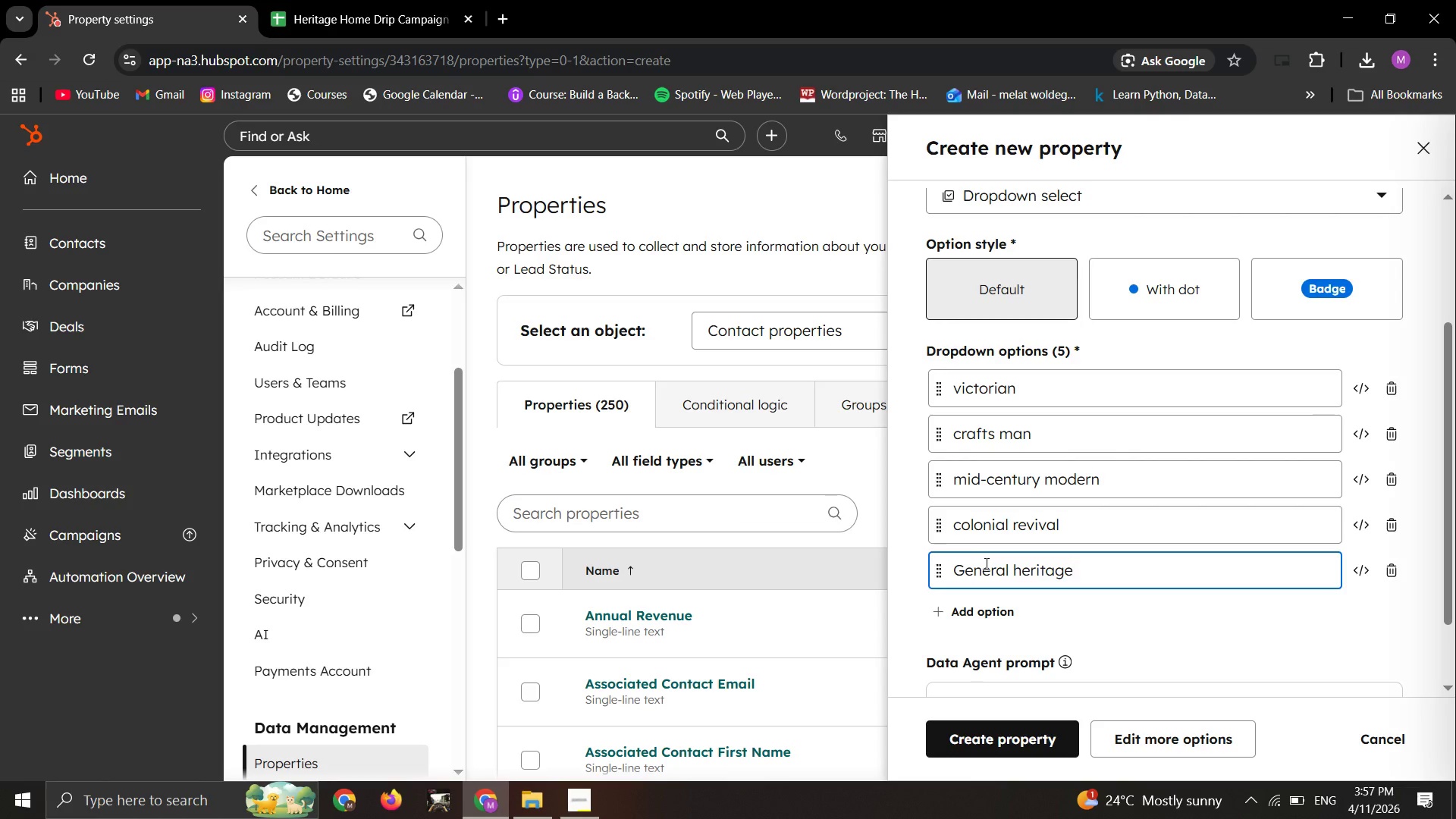 
scroll: coordinate [987, 563], scroll_direction: down, amount: 3.0
 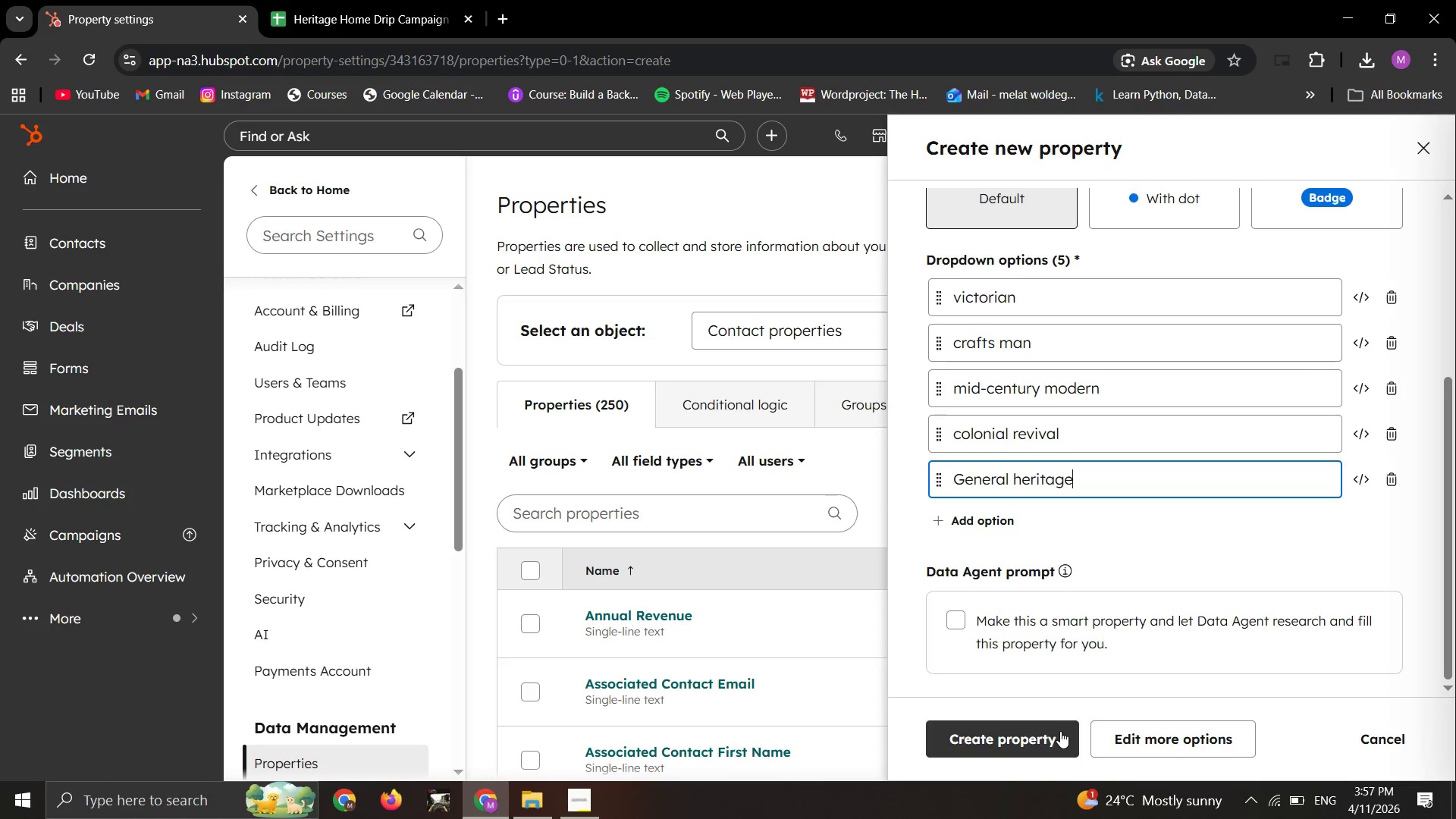 
left_click([1060, 731])
 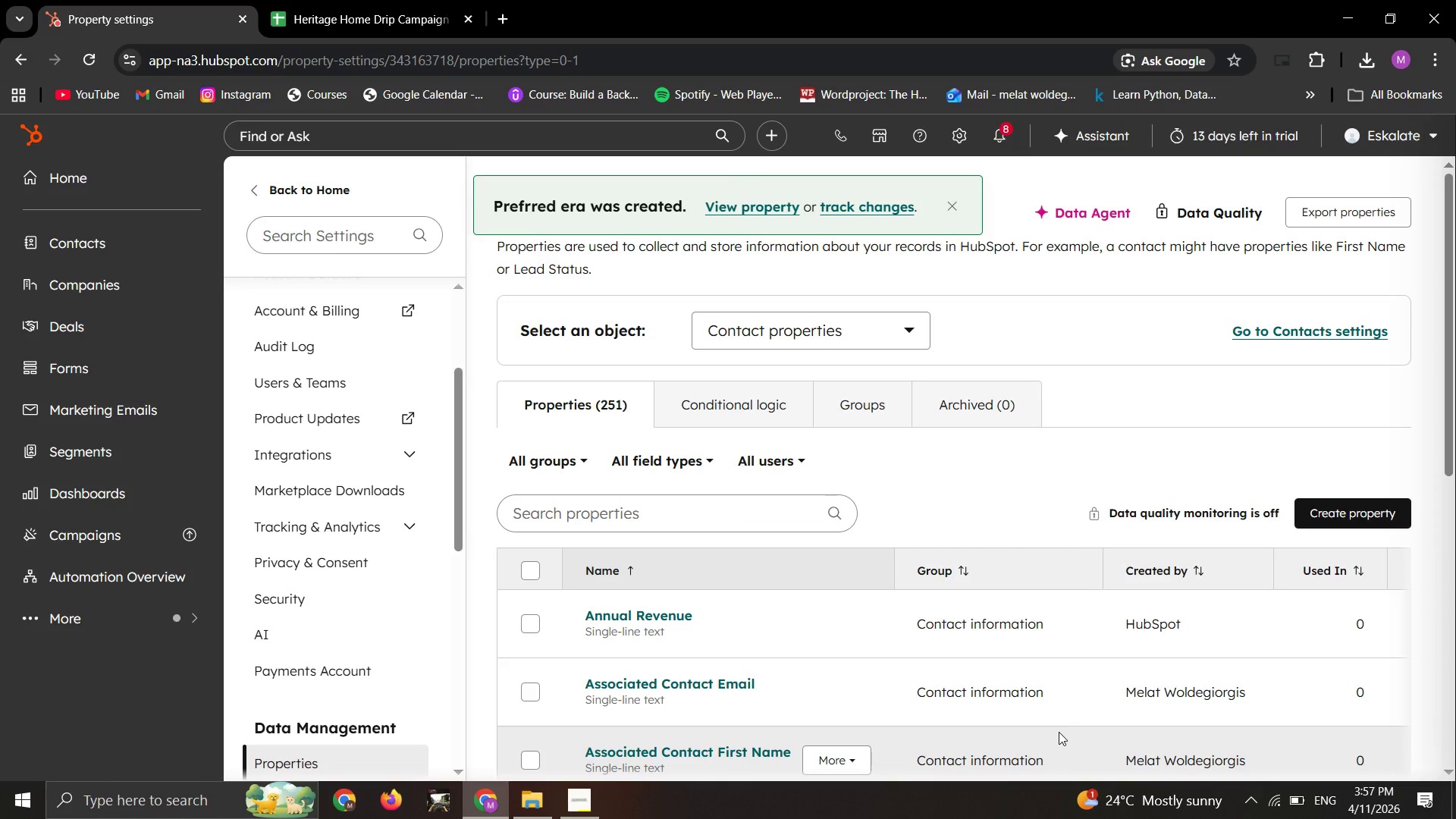 
wait(10.19)
 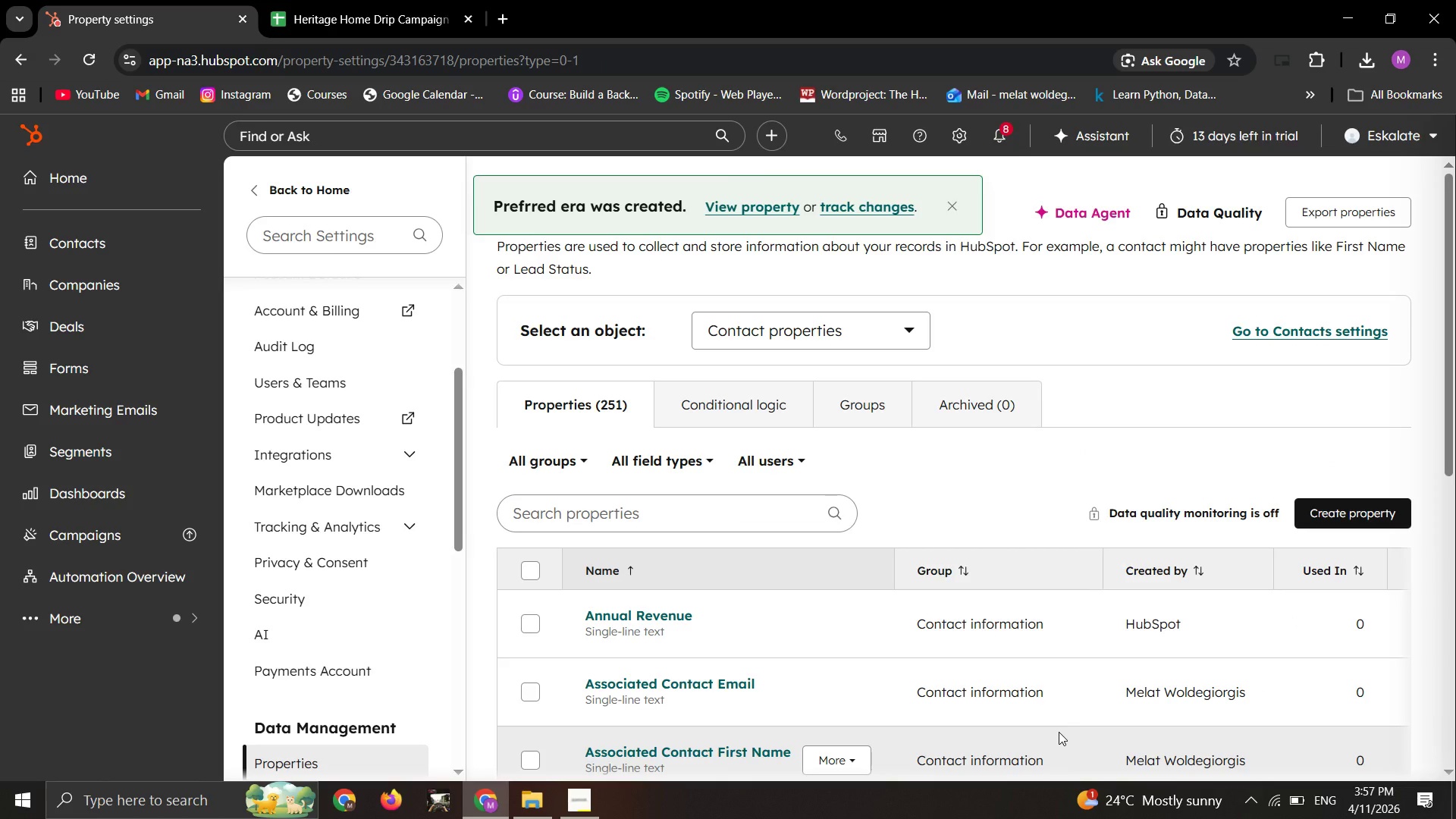 
mouse_move([1320, 488])
 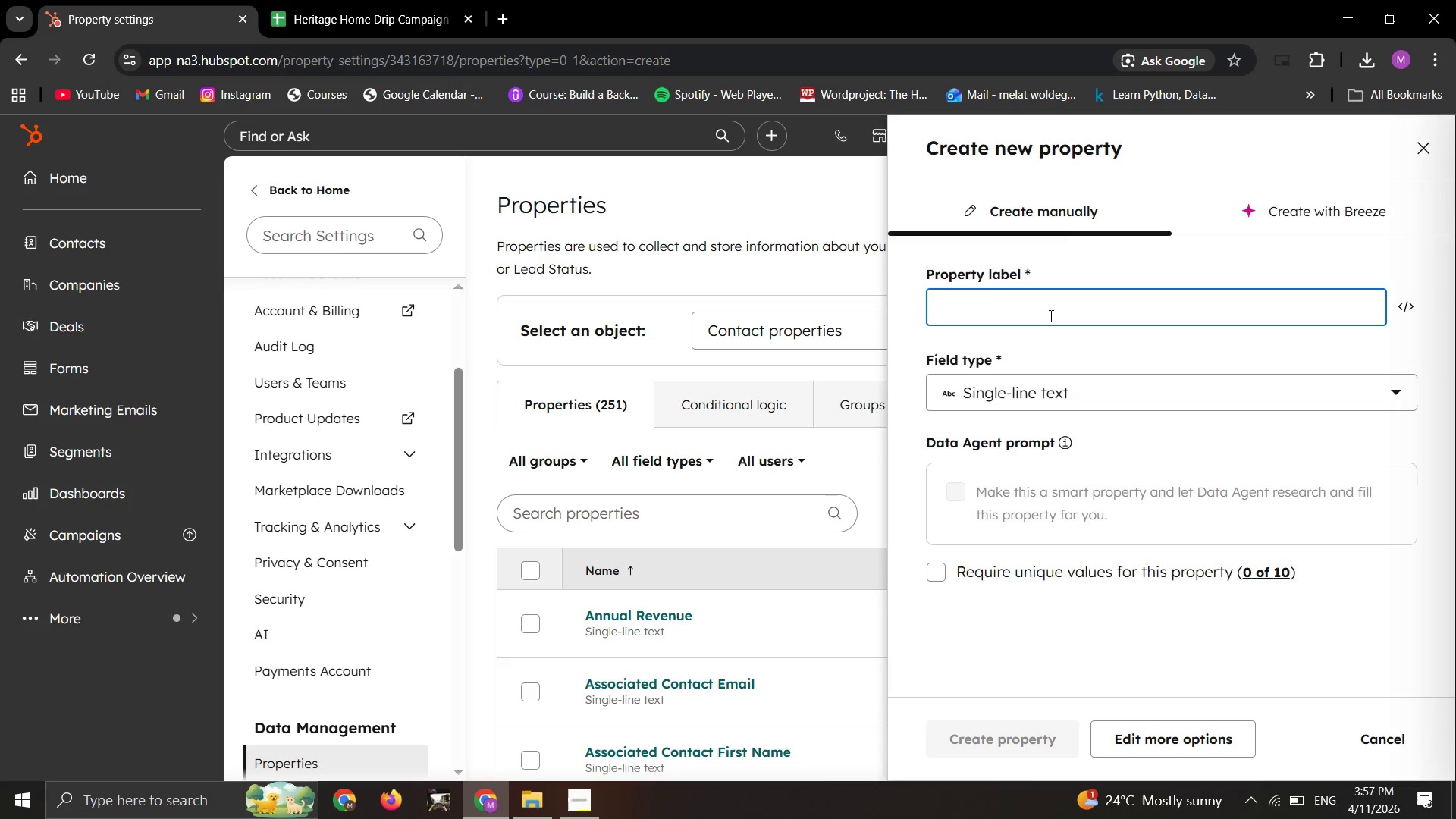 
left_click([1050, 315])
 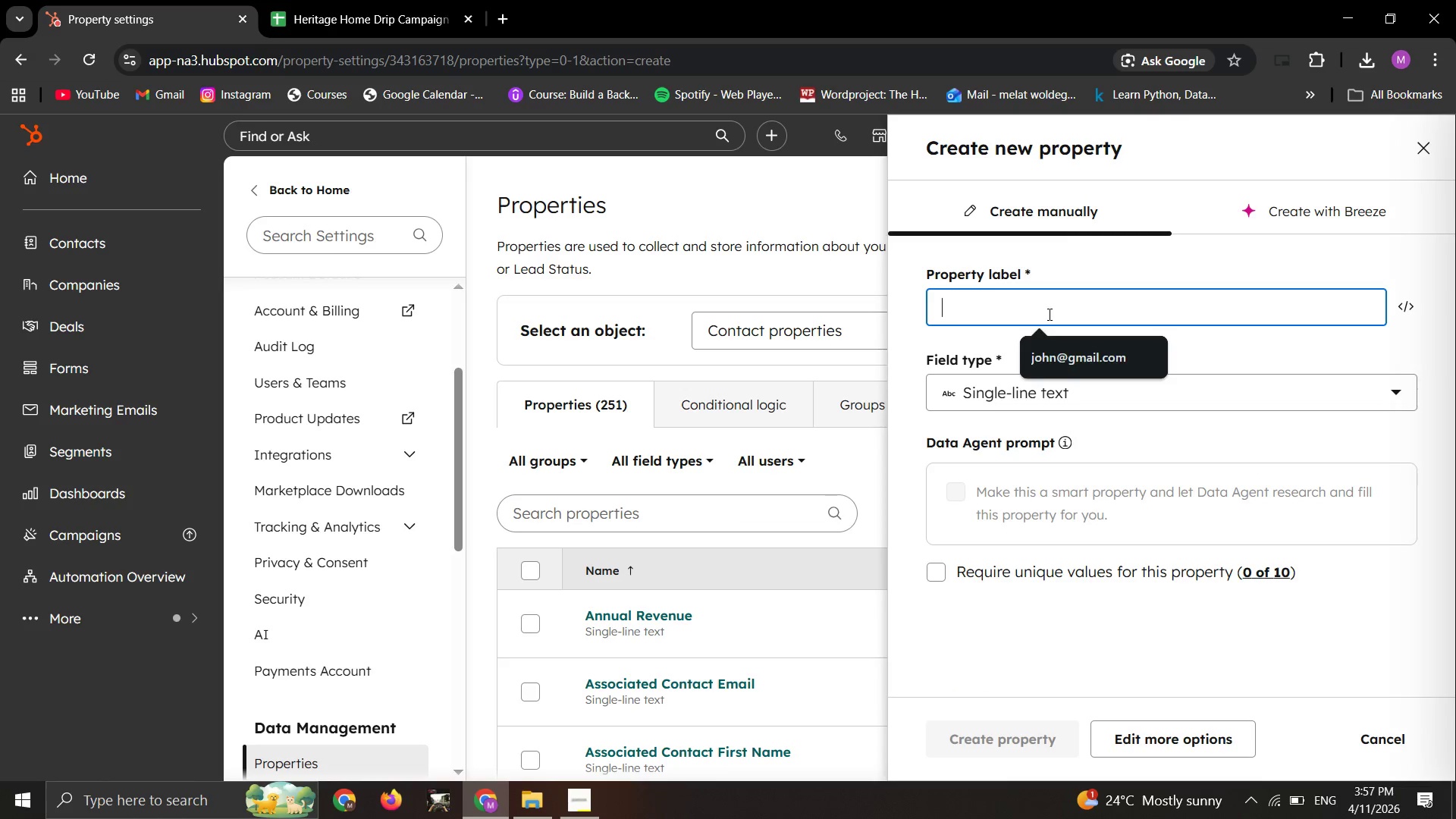 
type(HI)
key(Backspace)
type(istoric District )
 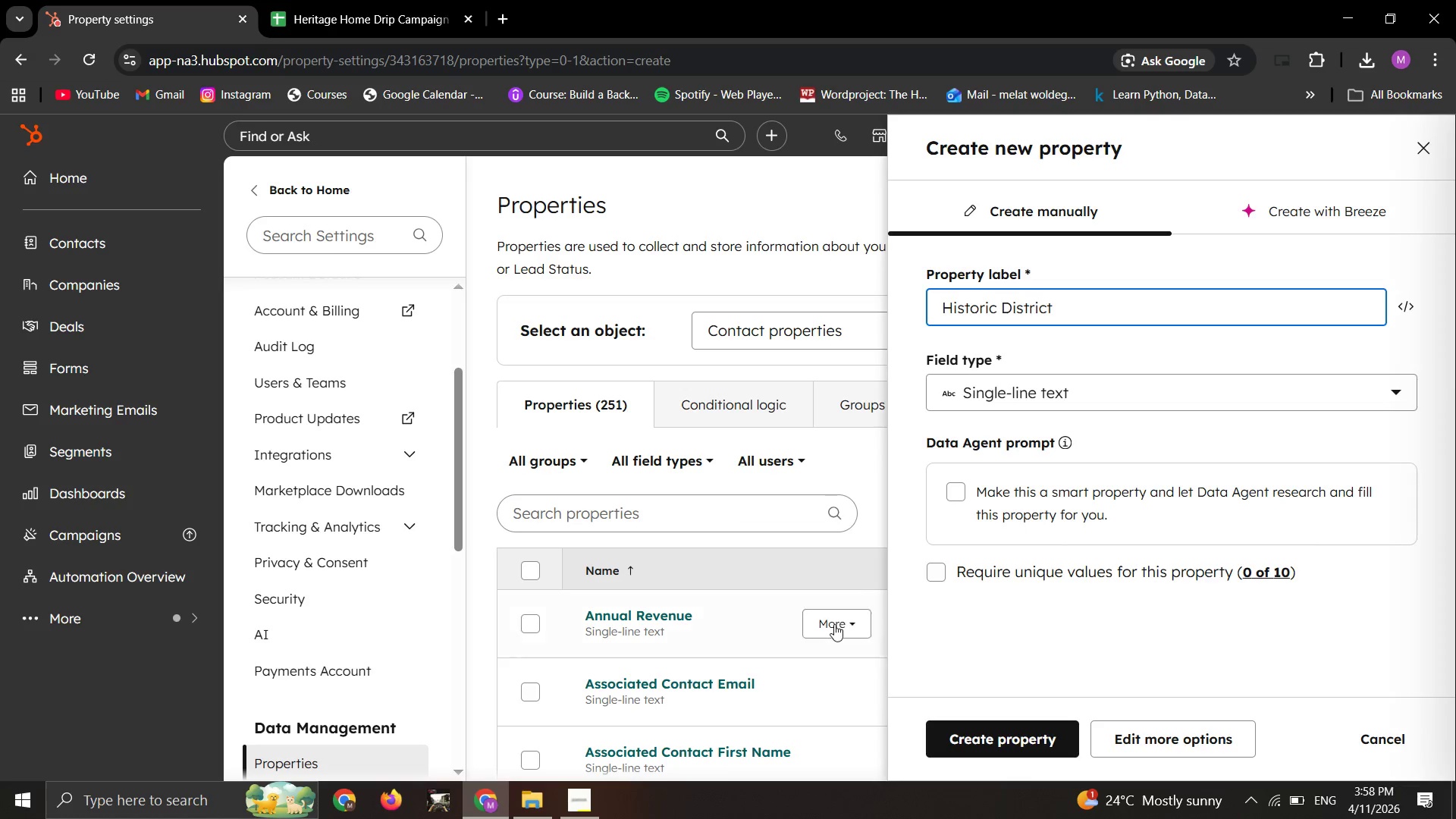 
left_click([1009, 730])
 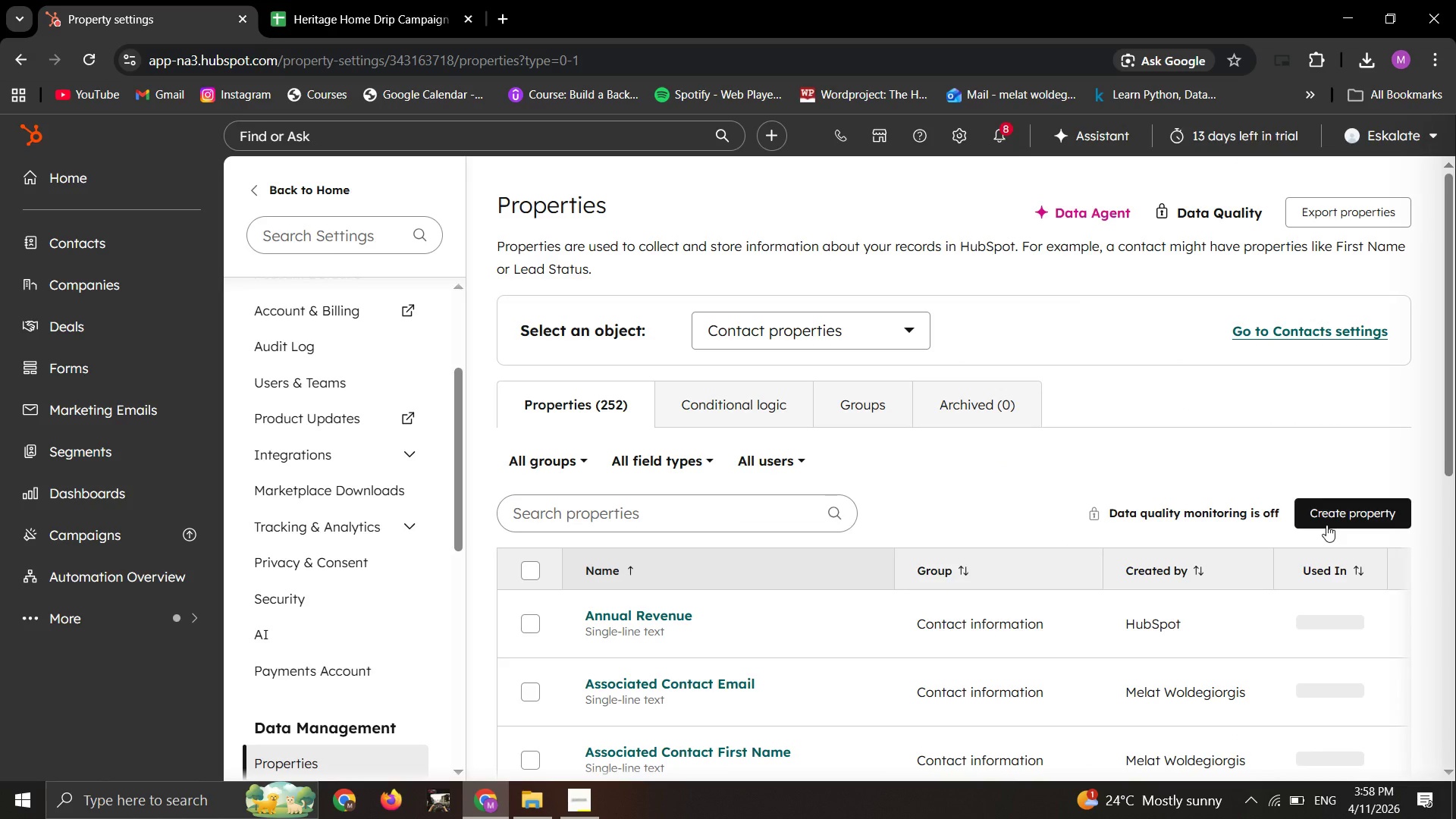 
left_click([1326, 525])
 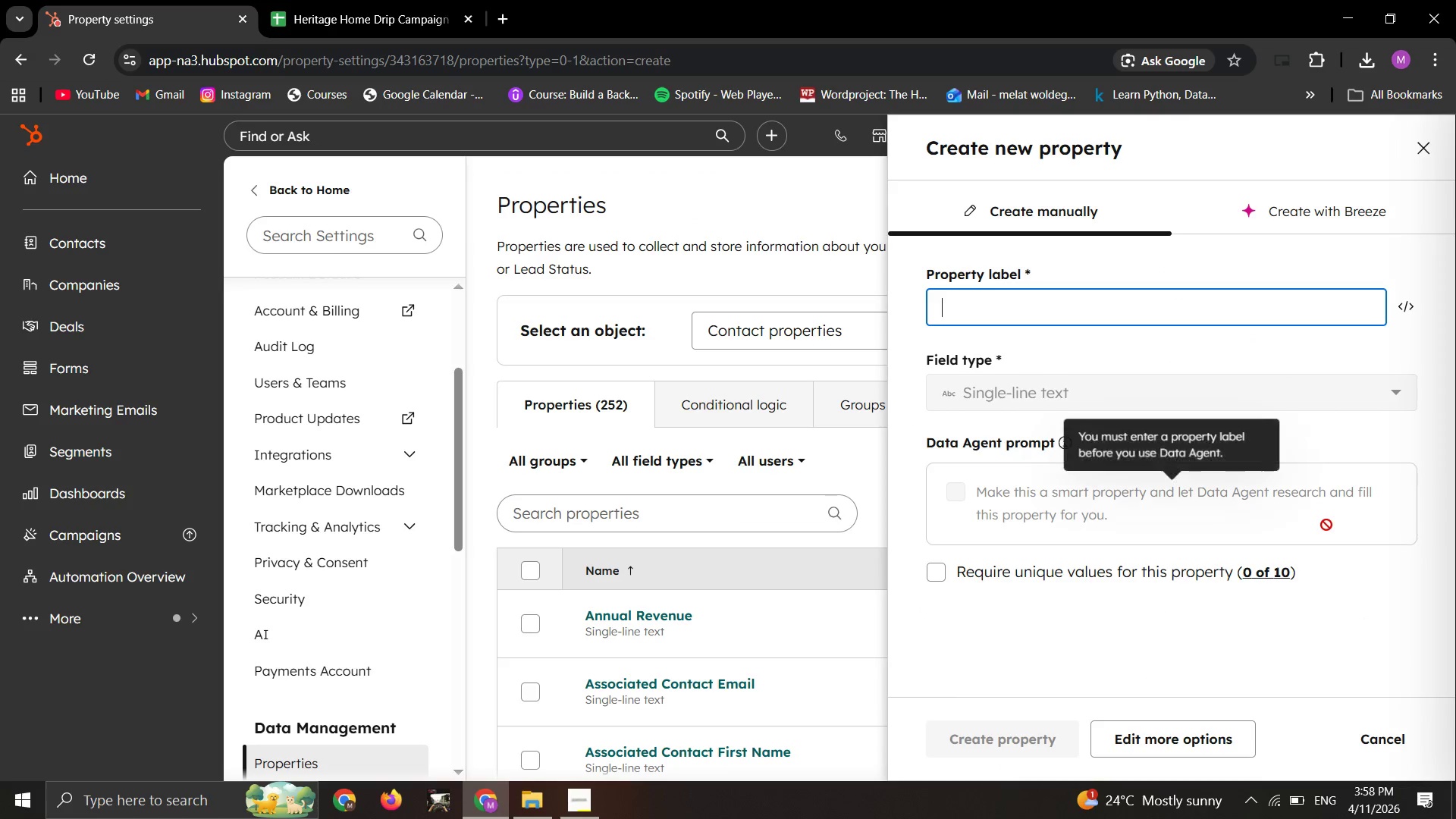 
type(Renovation Readiness)
 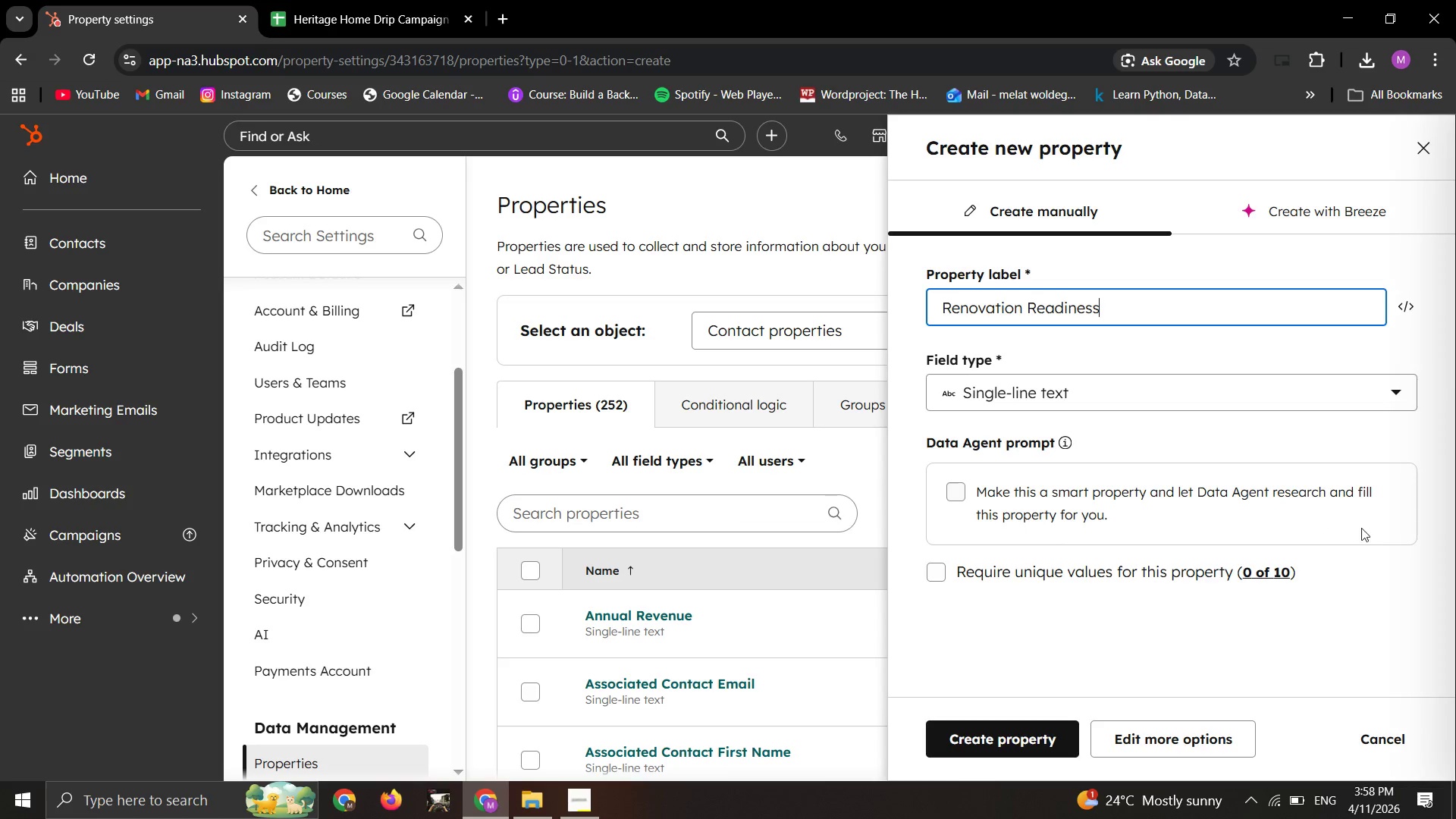 
left_click([1363, 403])
 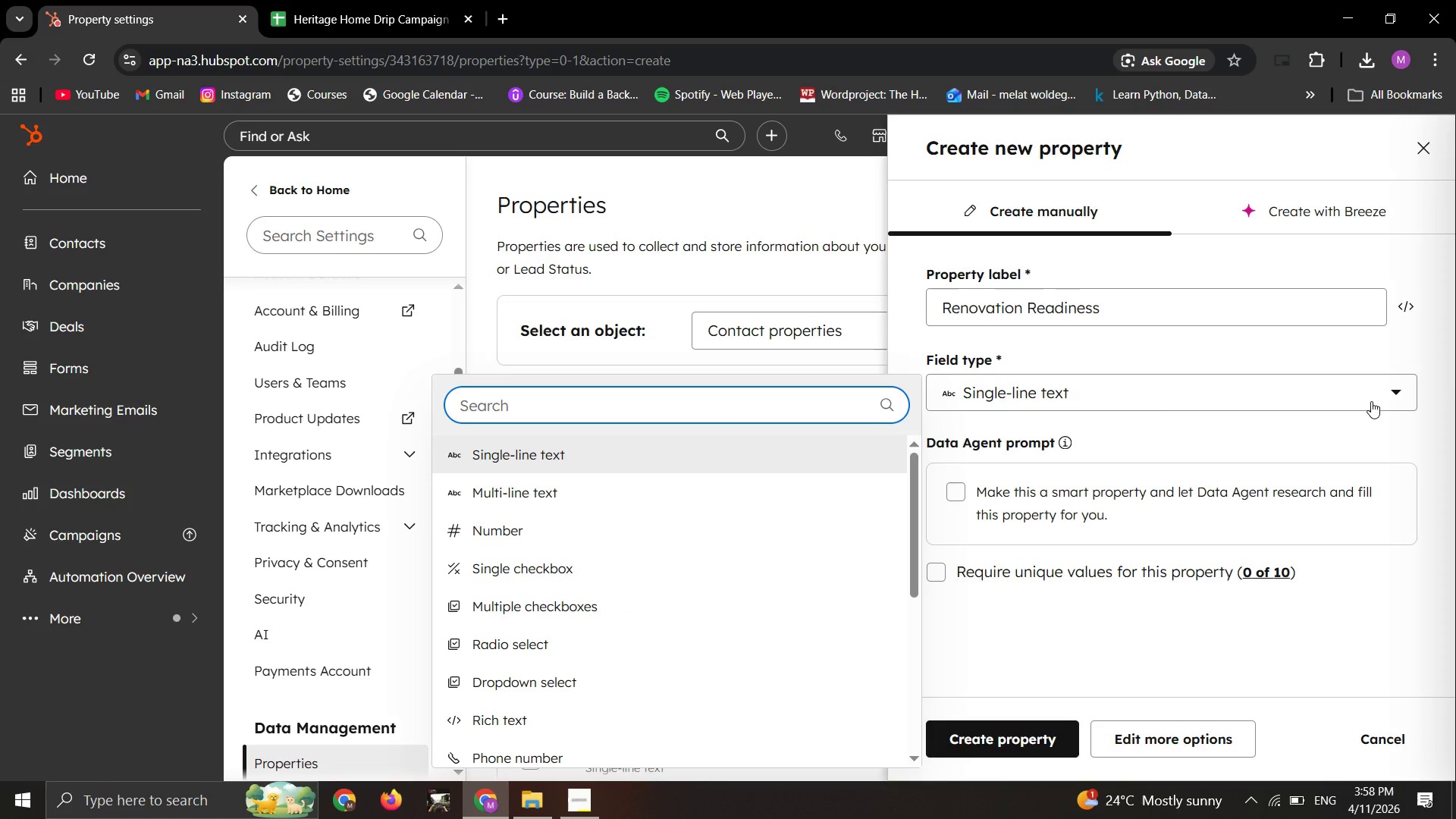 
type(radi)
 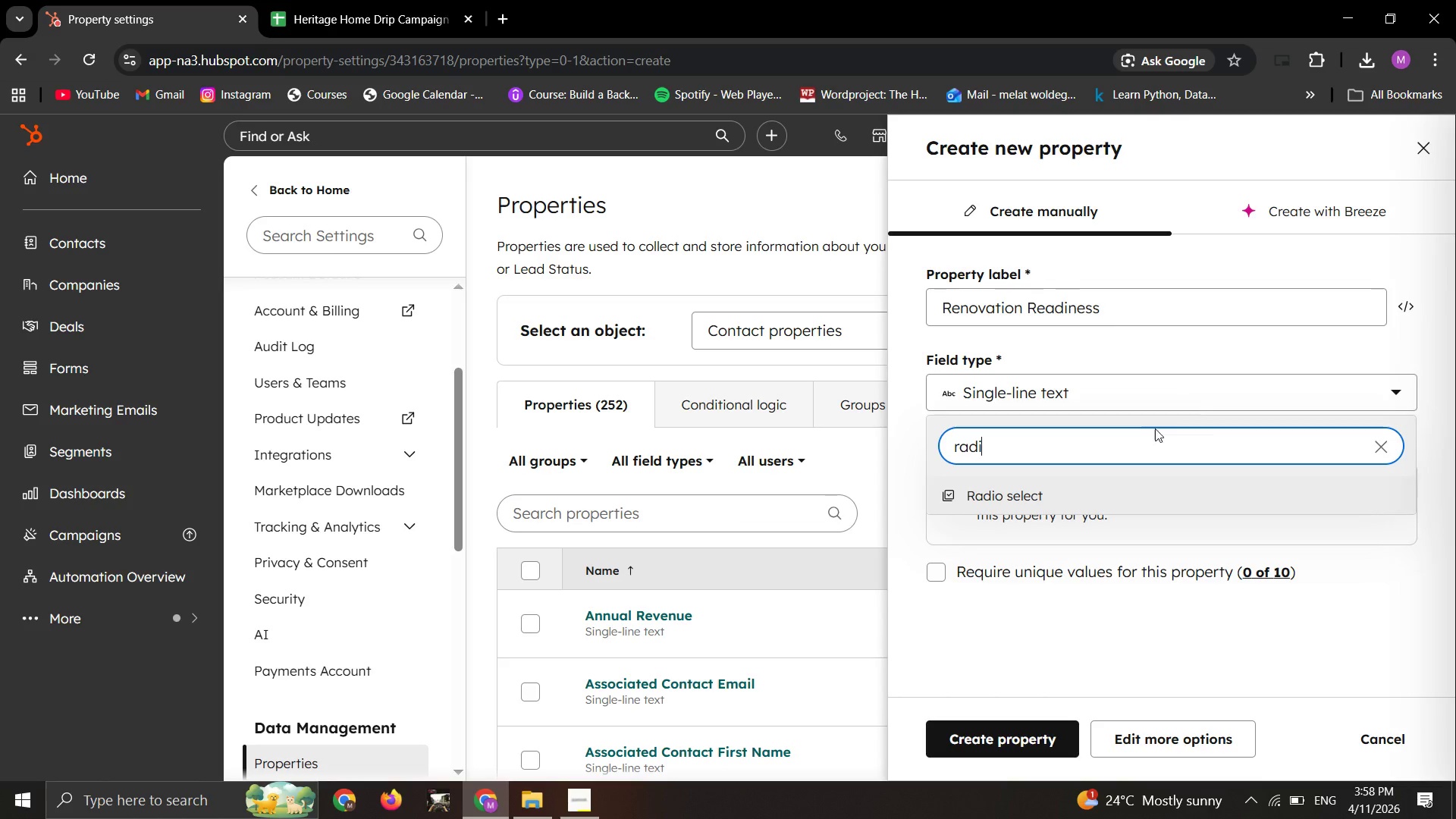 
left_click([1139, 491])
 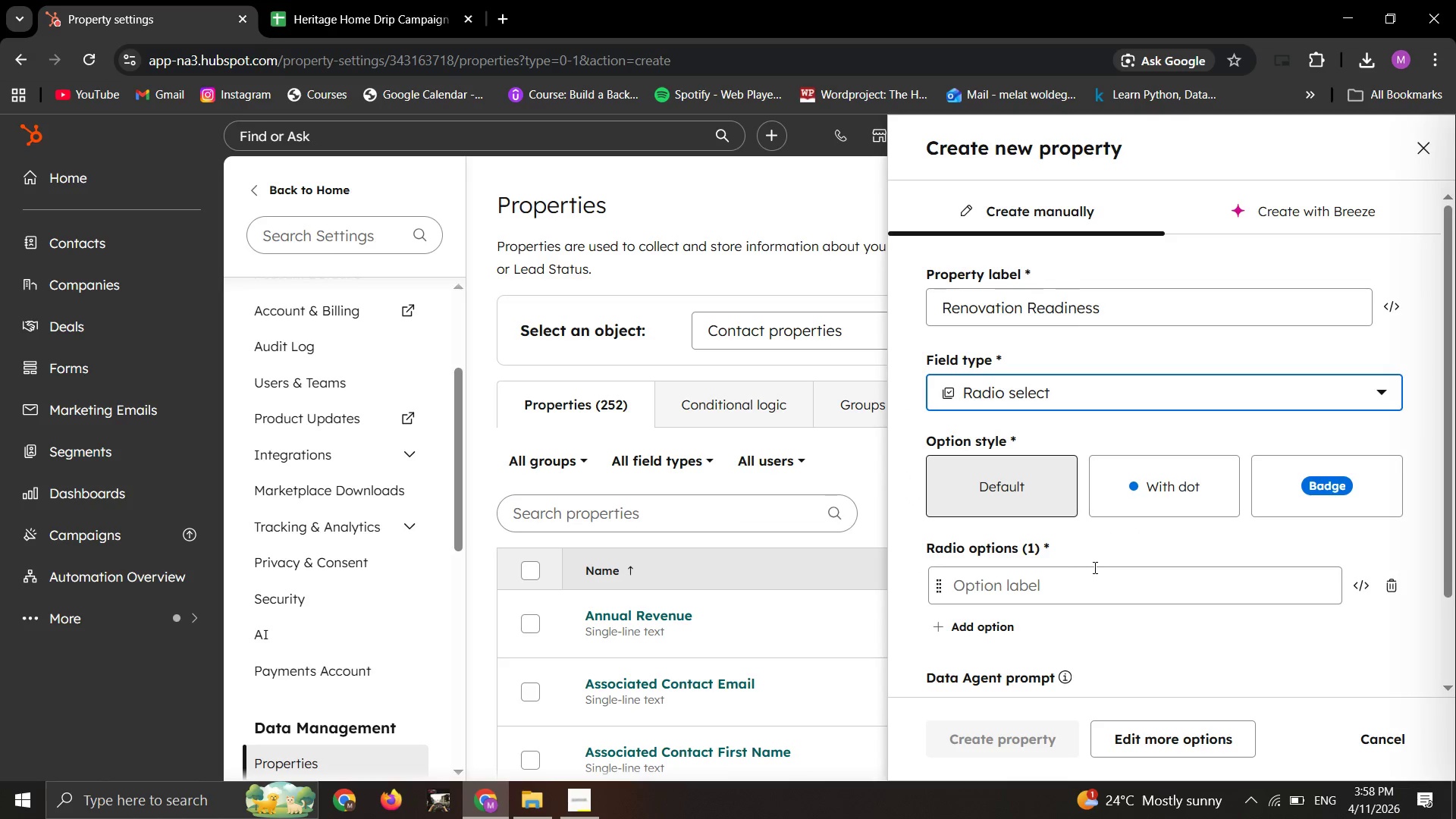 
scroll: coordinate [1103, 635], scroll_direction: up, amount: 1.0
 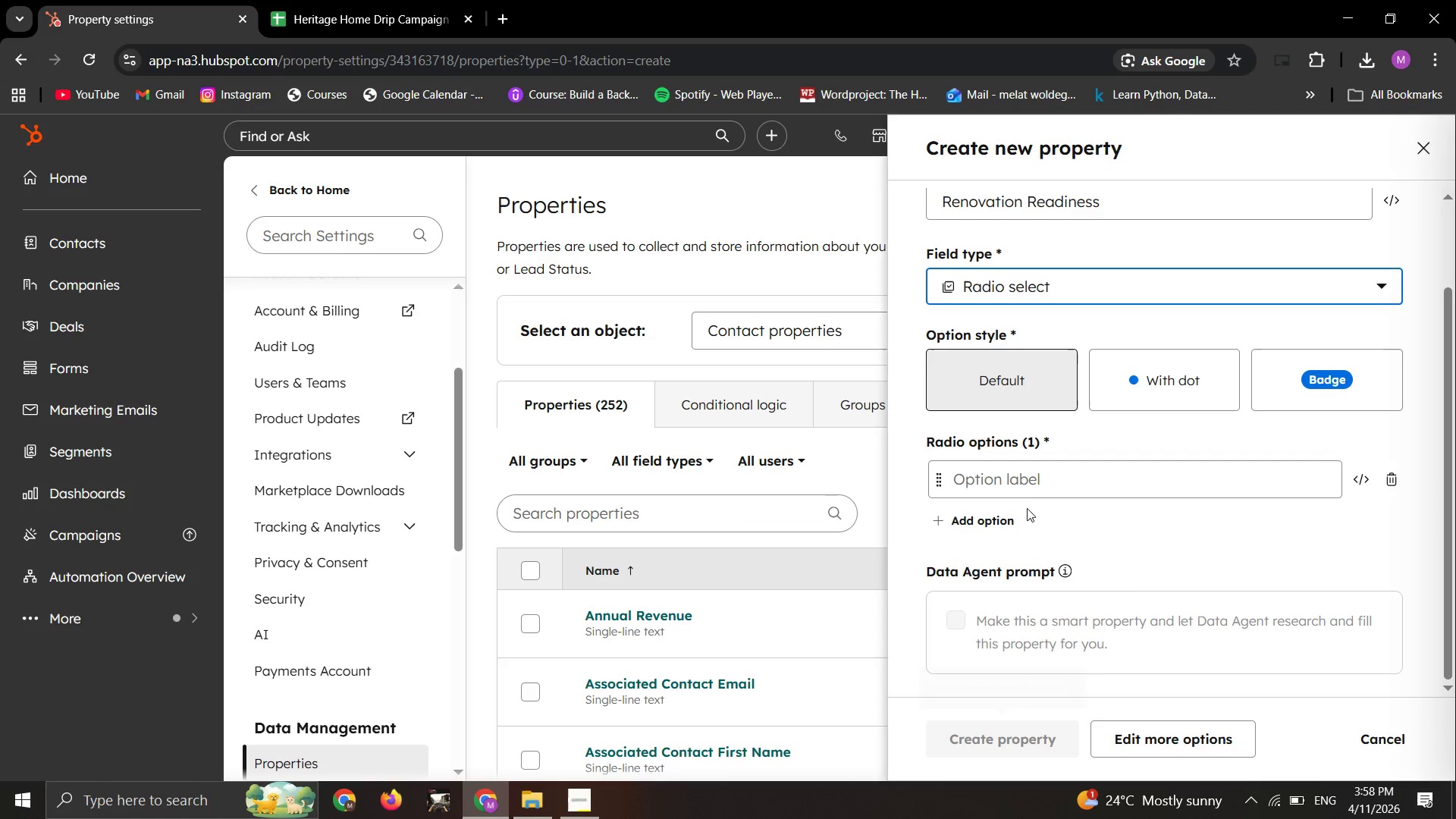 
left_click([1029, 478])
 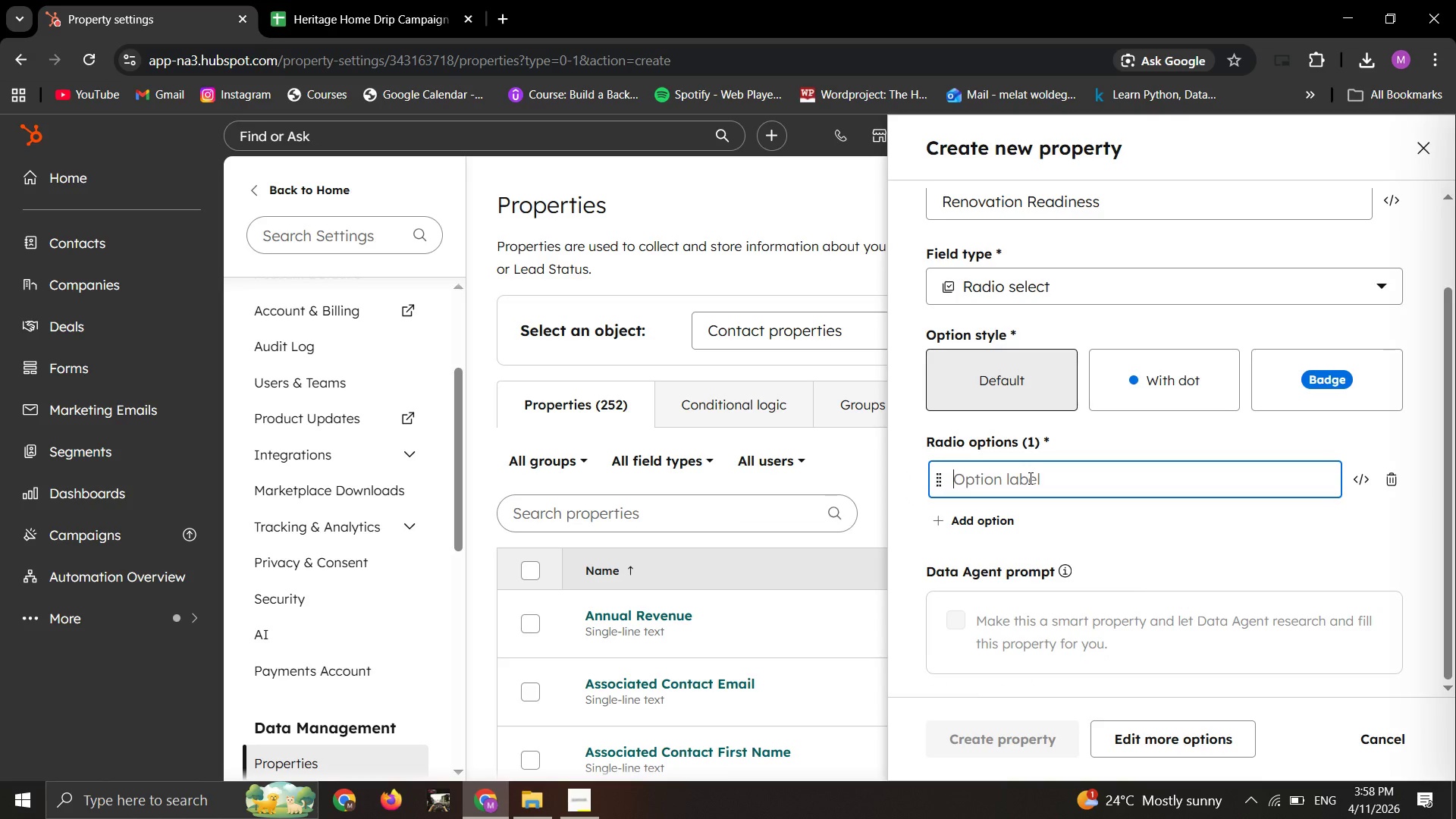 
type(yes)
 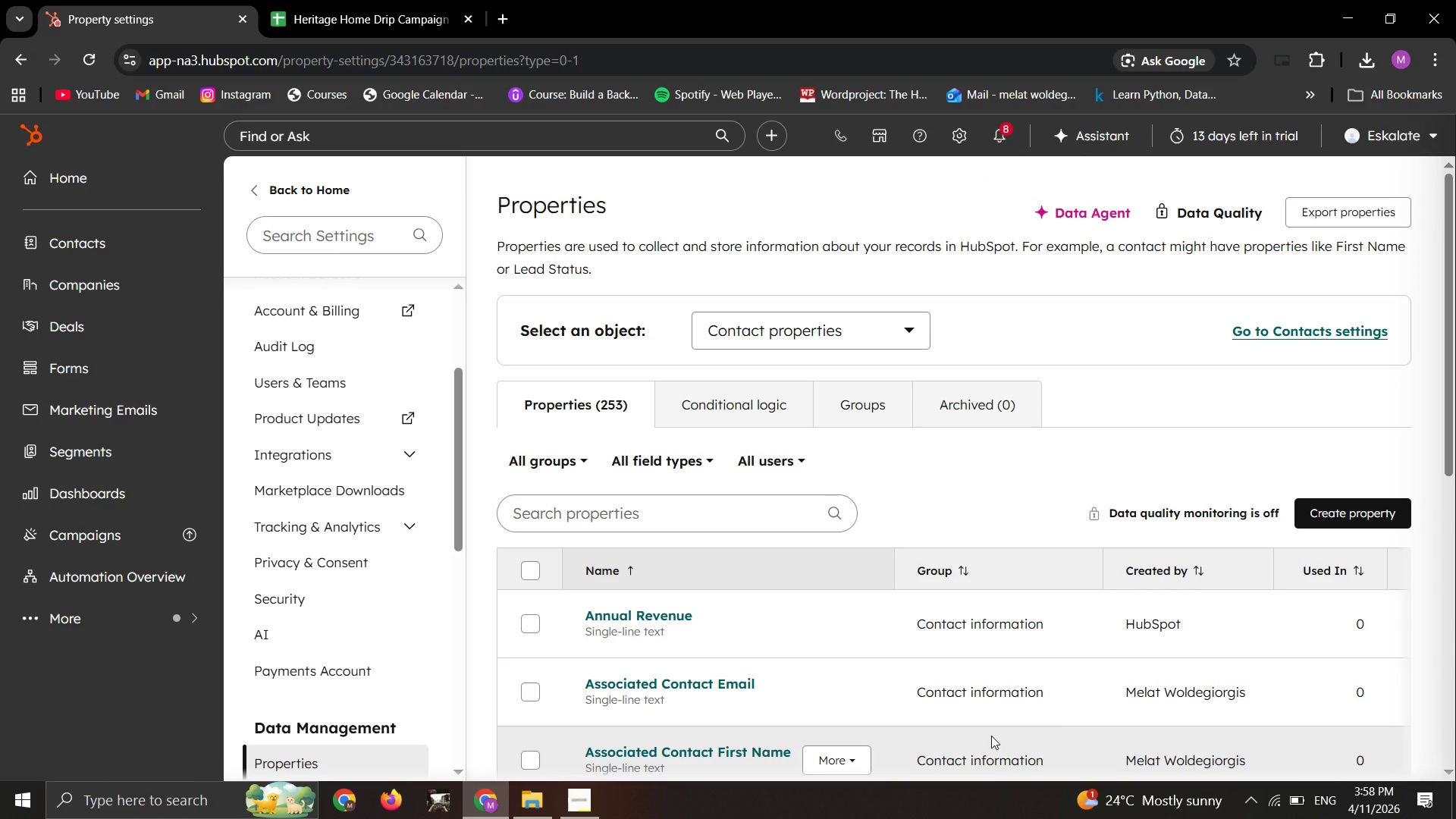 
wait(24.47)
 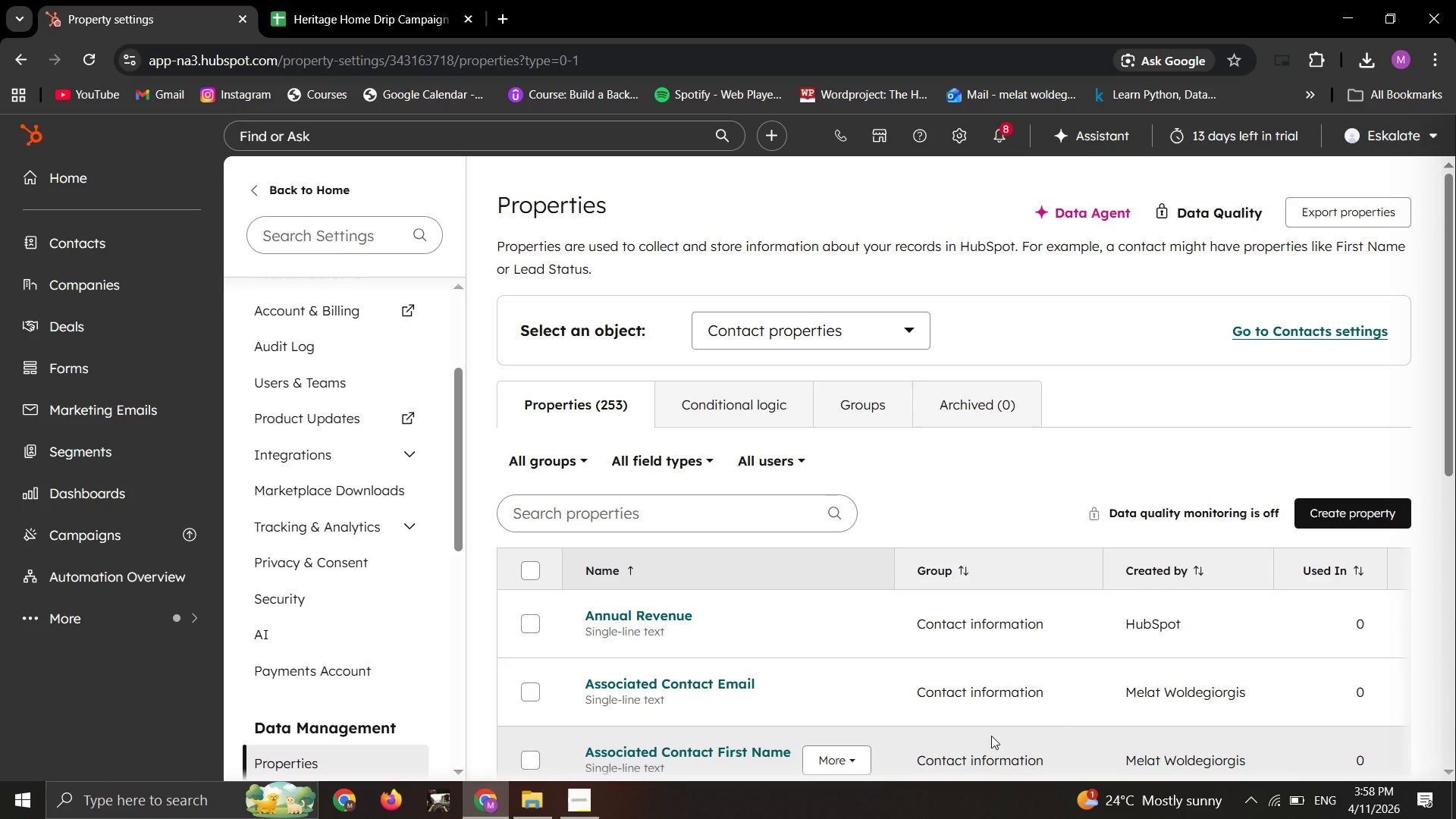 
left_click_drag(start_coordinate=[1370, 497], to_coordinate=[1338, 566])
 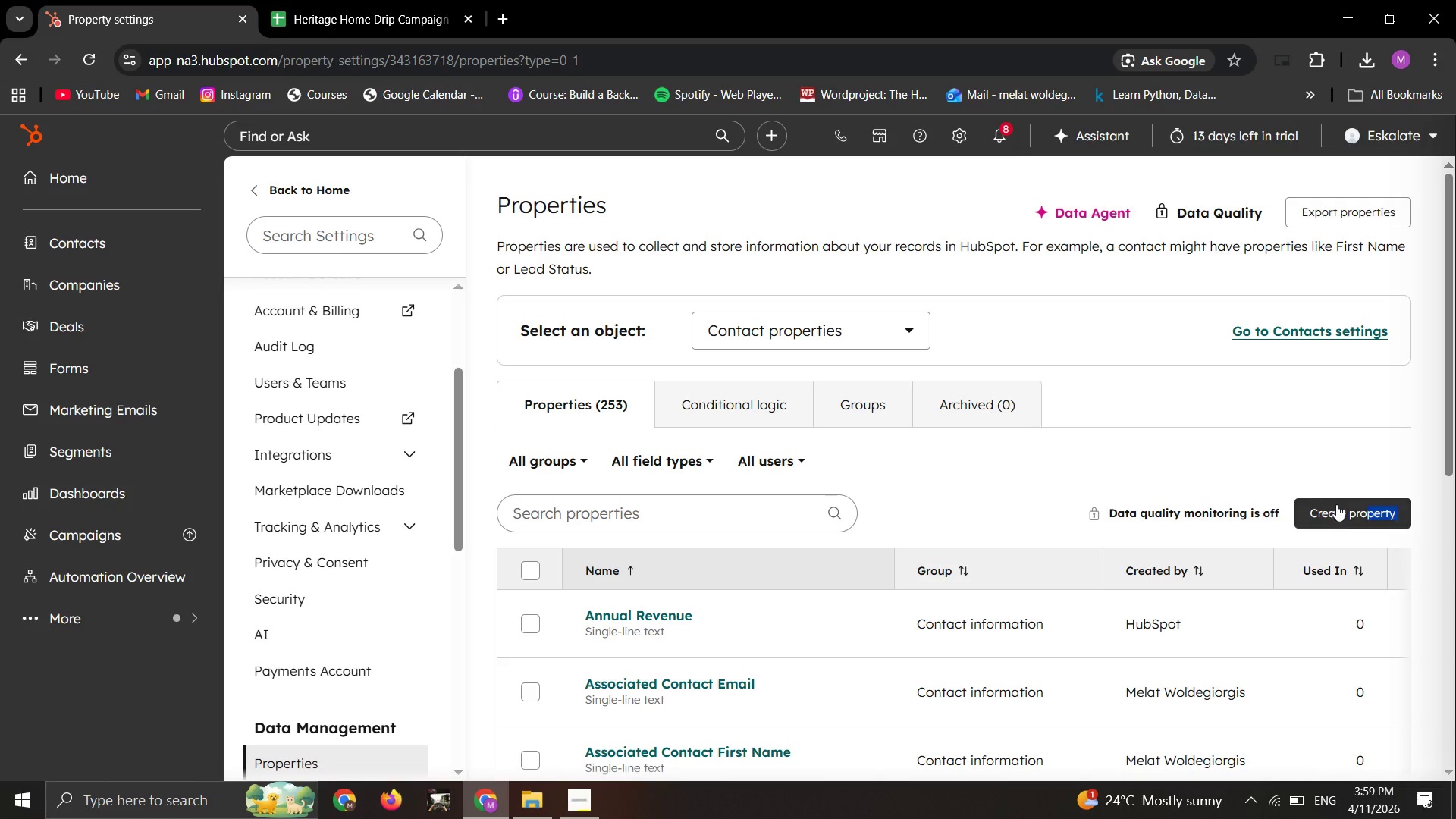 
left_click([1336, 504])
 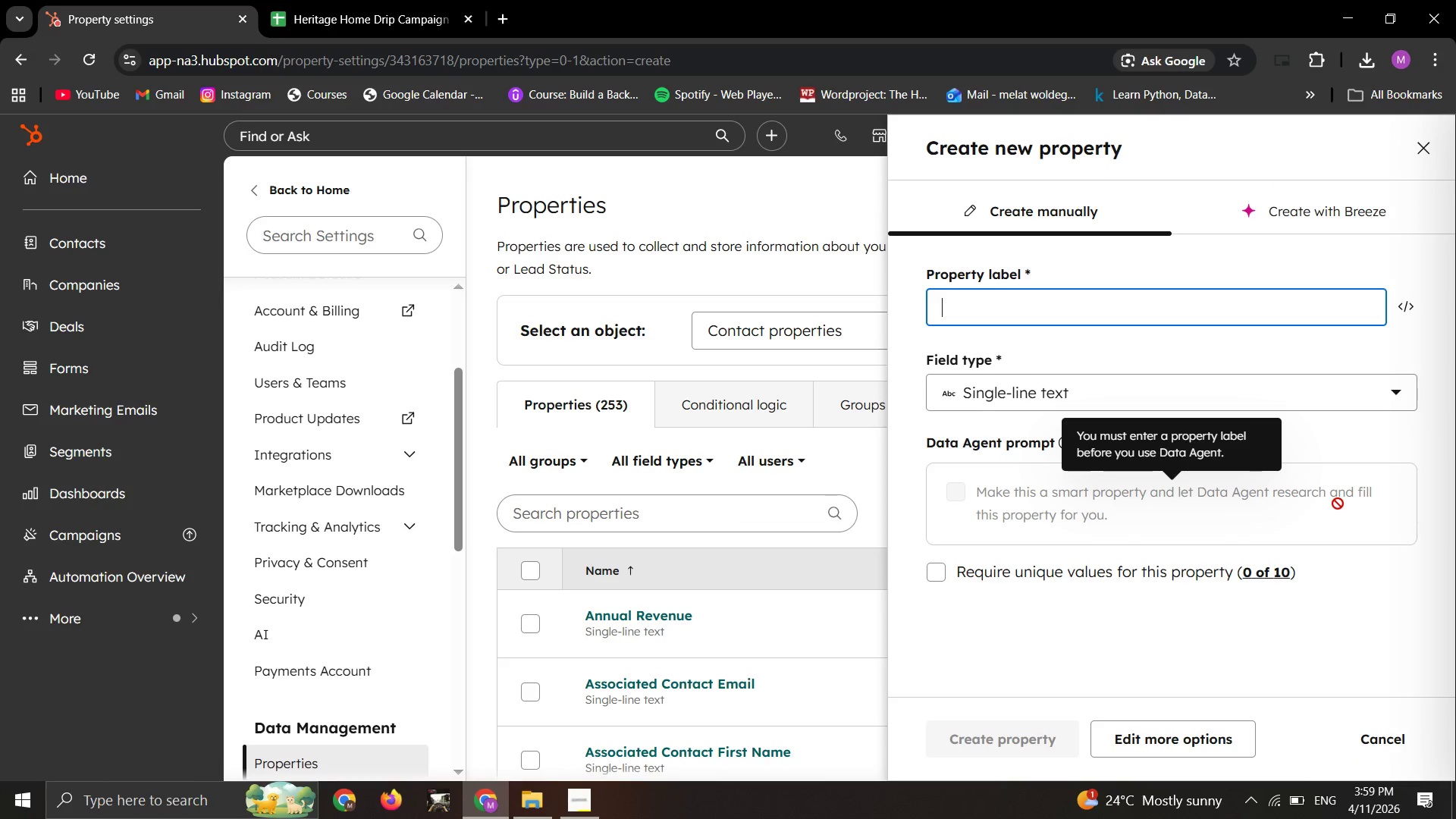 
wait(5.3)
 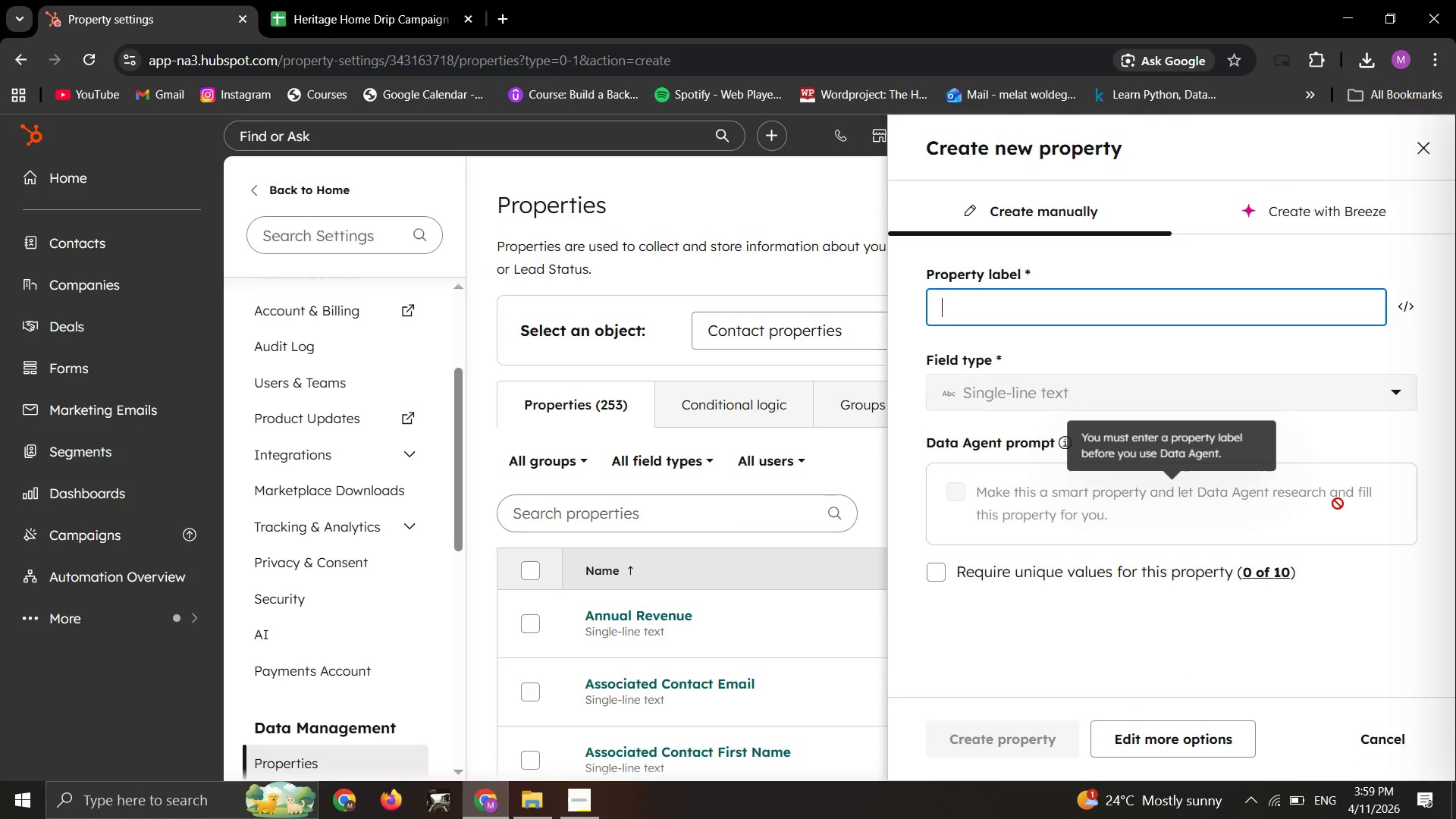 
type(preservation)
 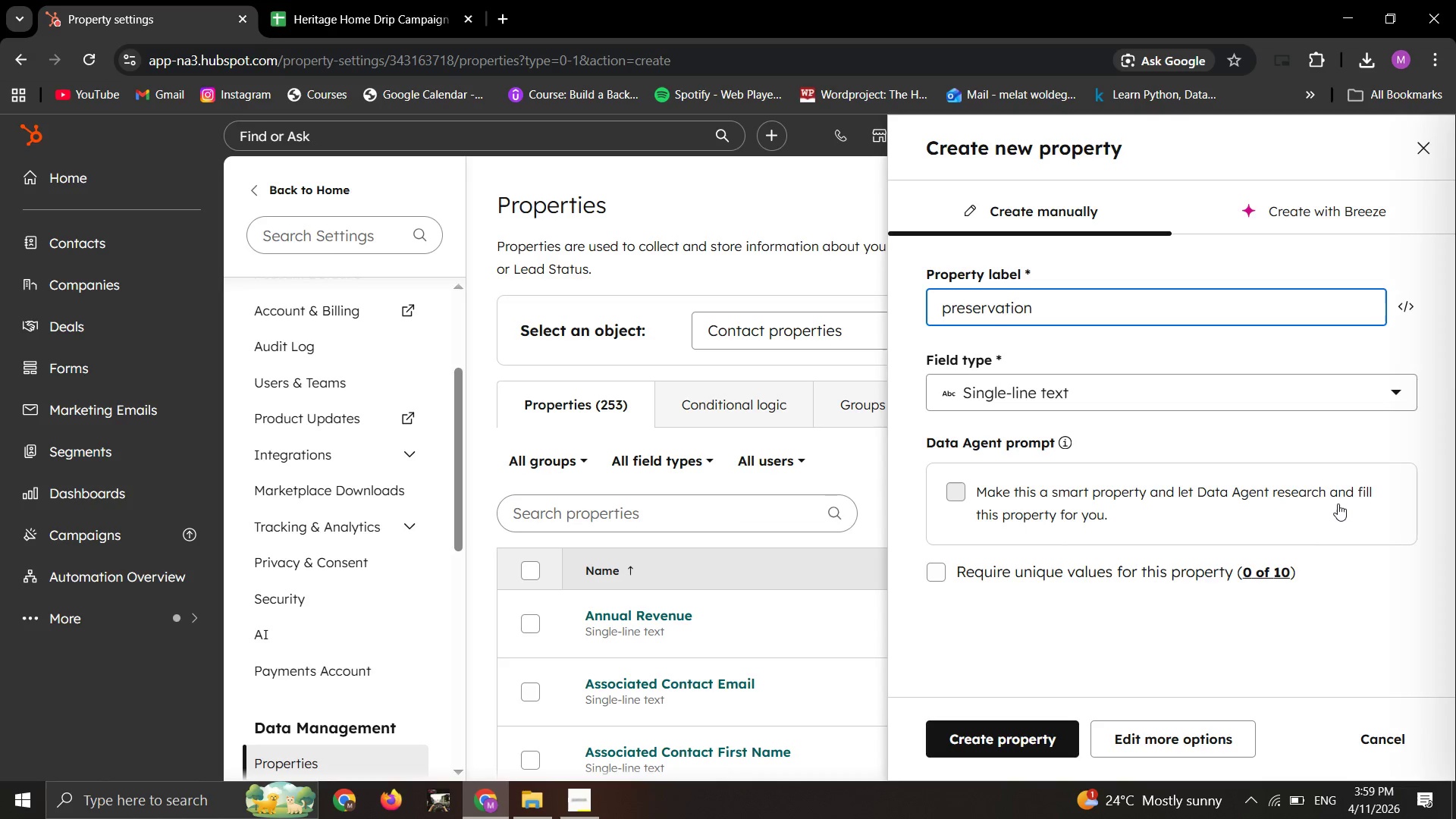 
key(ArrowLeft)
 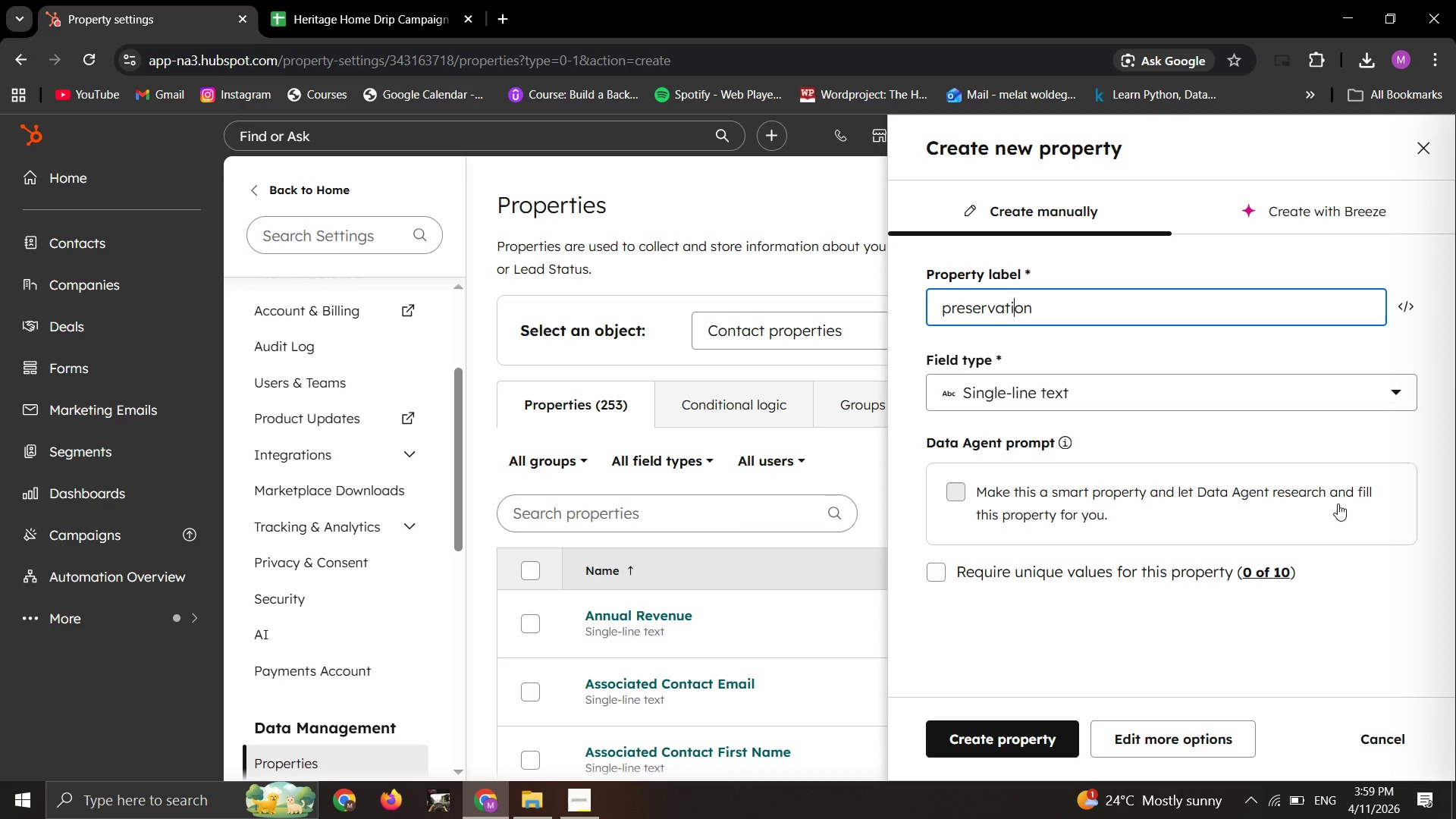 
key(ArrowLeft)
 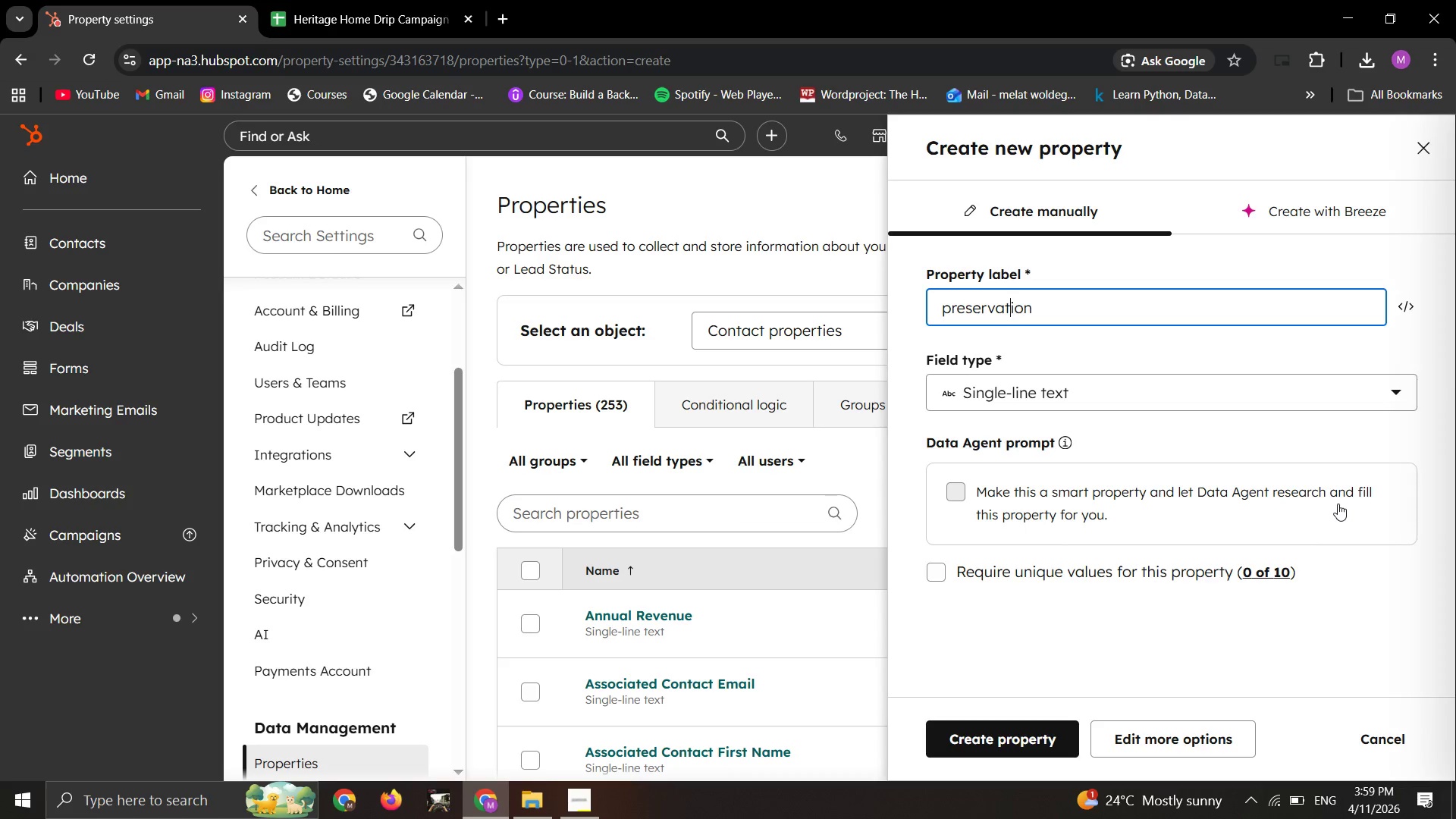 
key(ArrowLeft)
 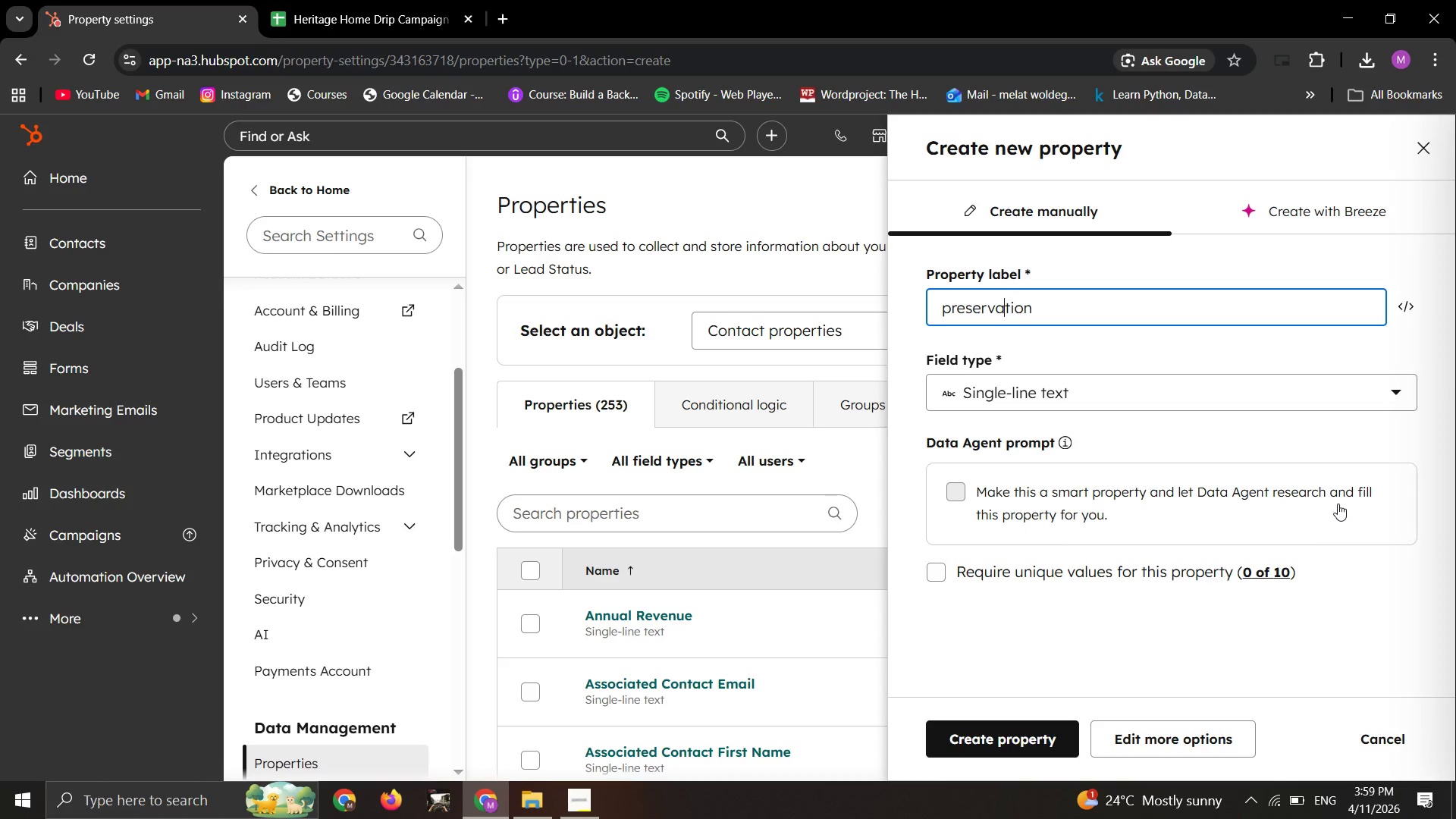 
key(ArrowLeft)
 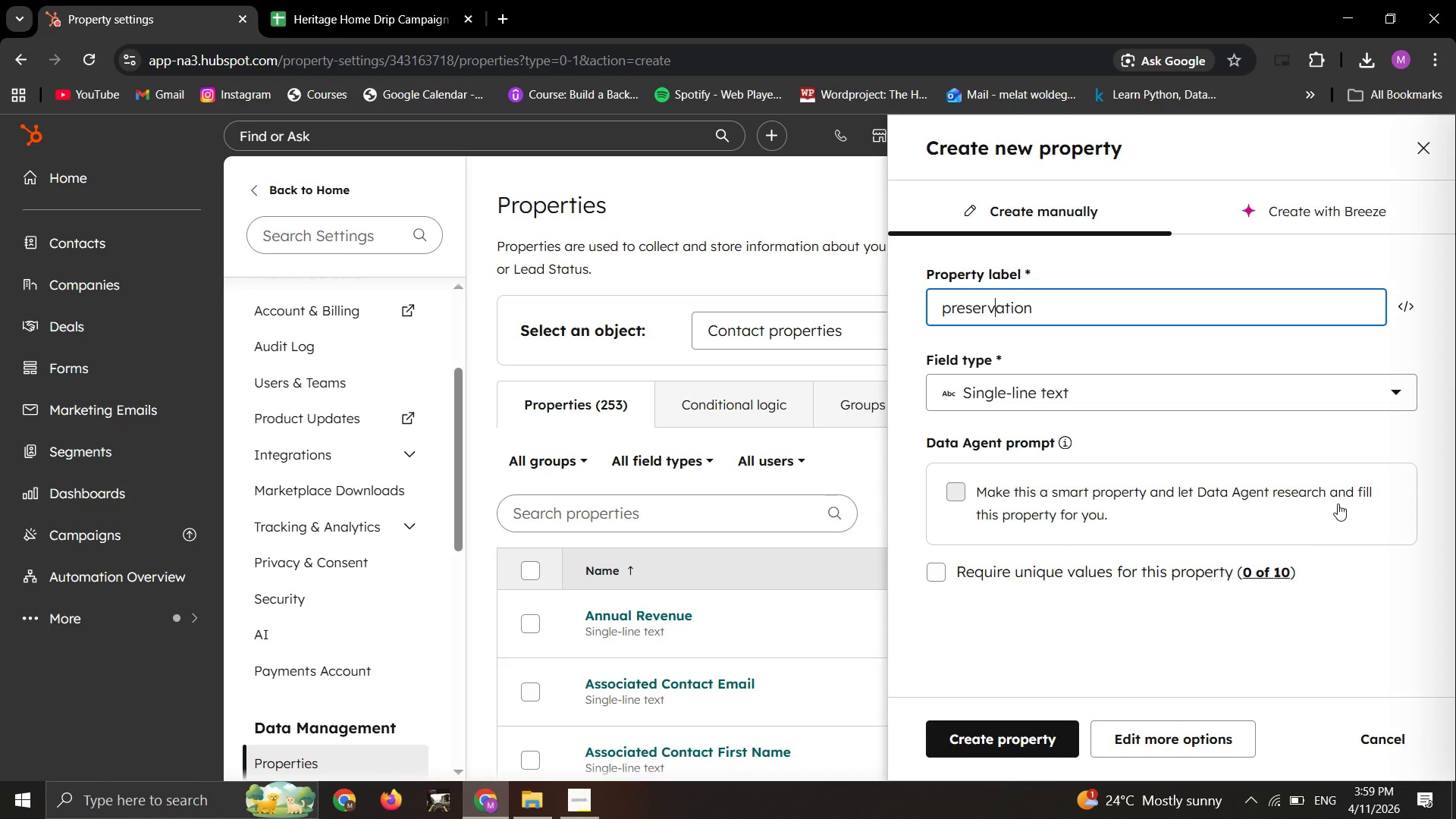 
key(ArrowLeft)
 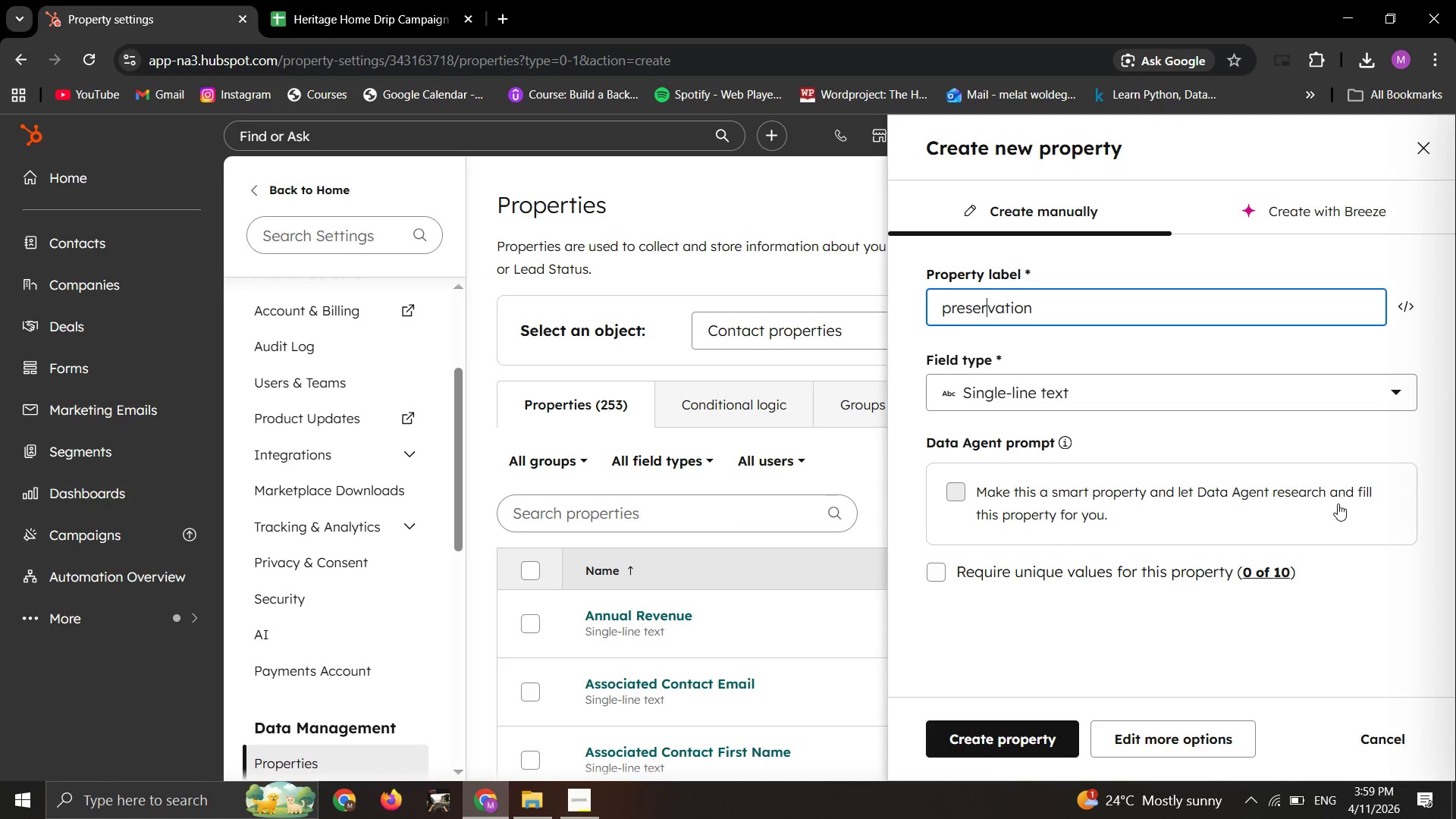 
key(ArrowLeft)
 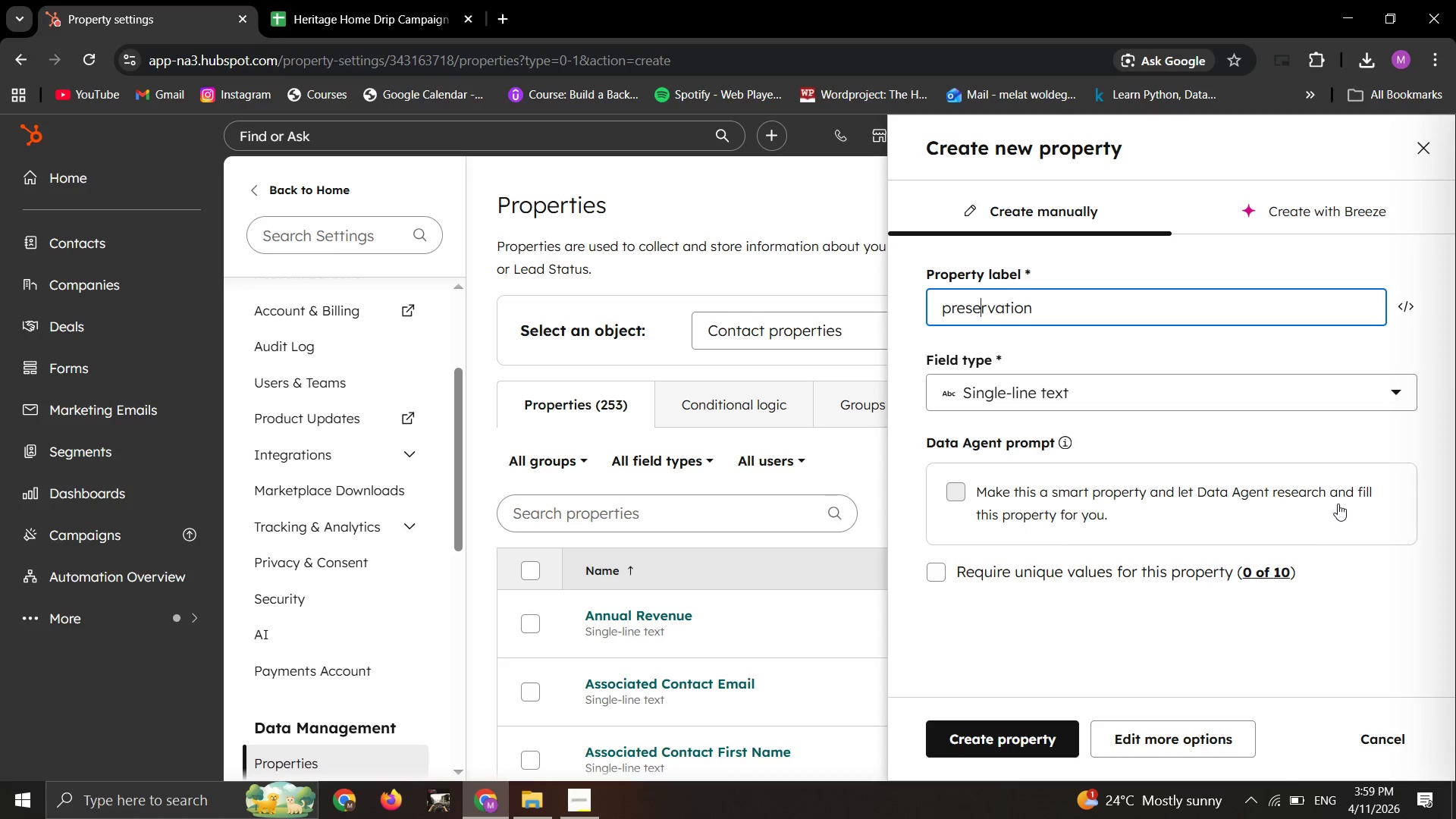 
hold_key(key=ArrowLeft, duration=0.75)
 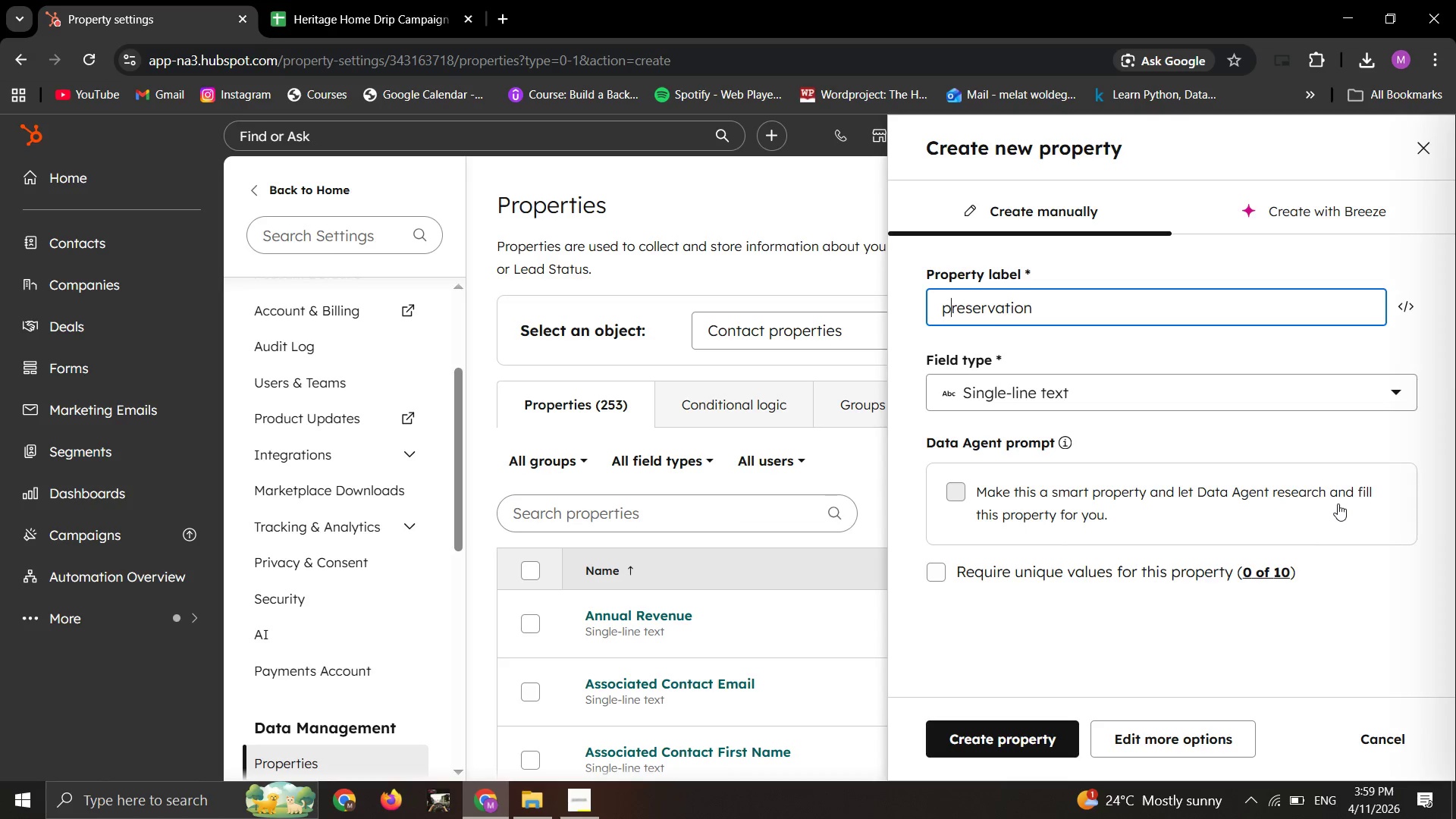 
key(ArrowRight)
 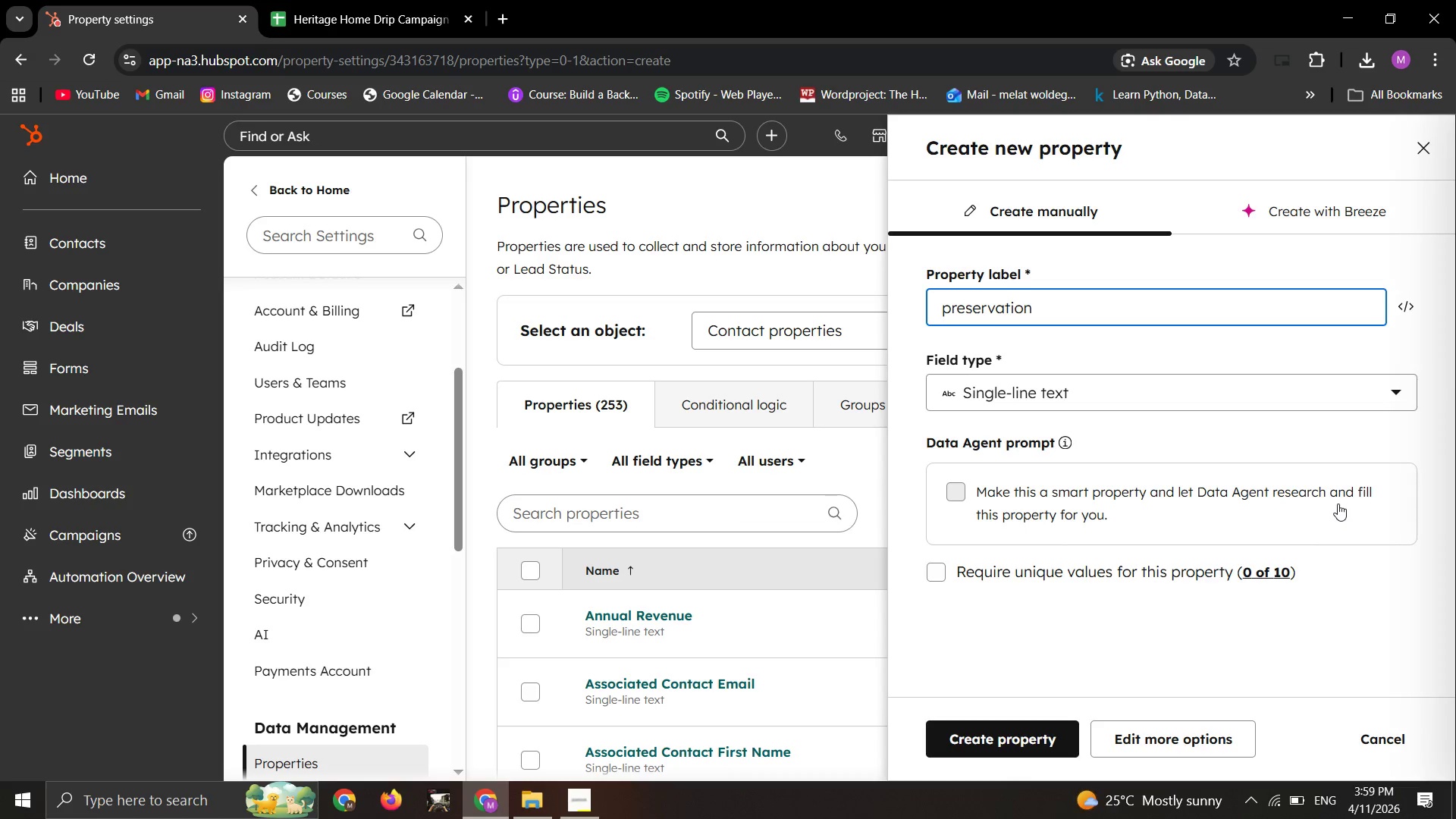 
key(Backspace)
 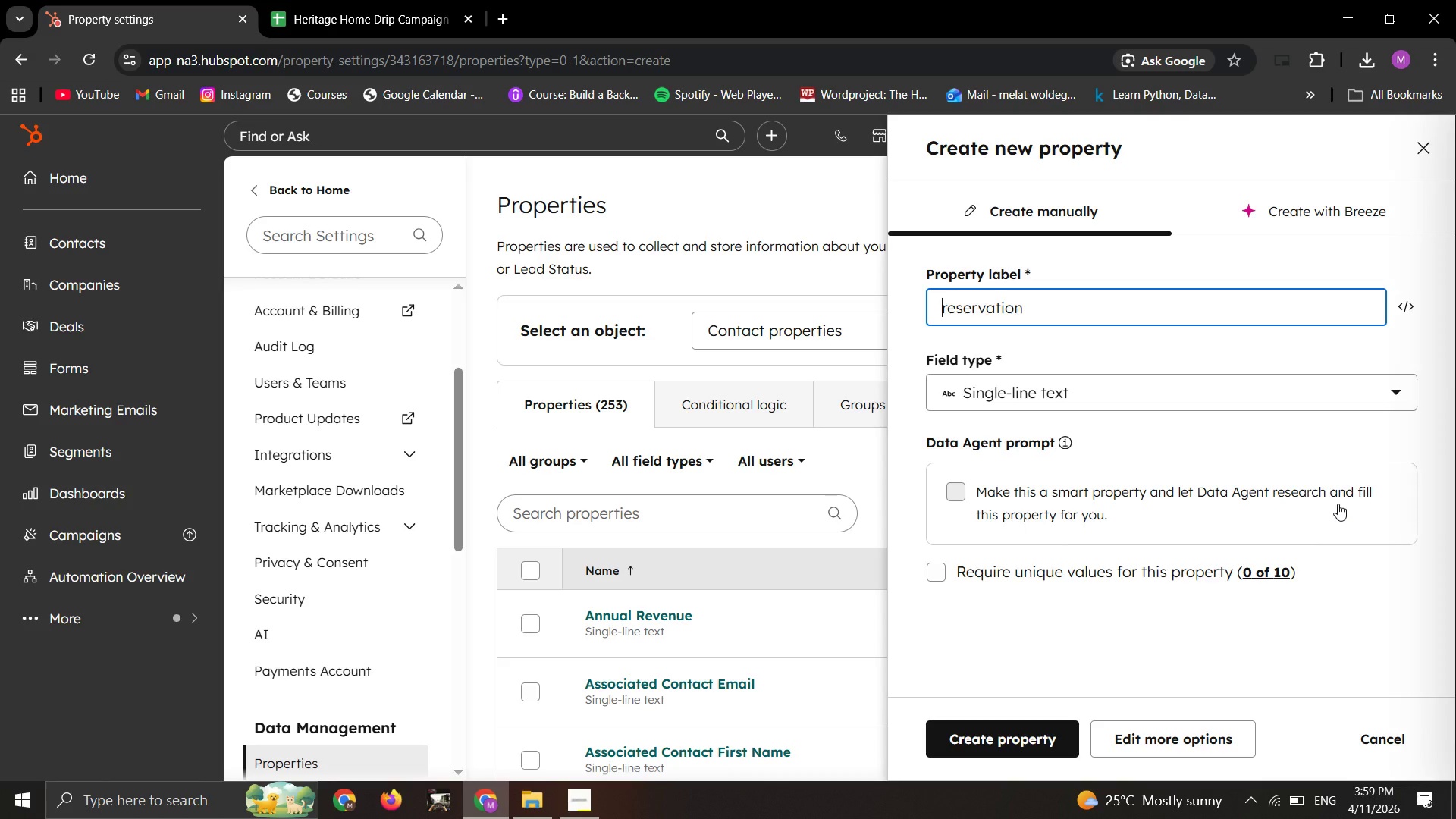 
key(CapsLock)
 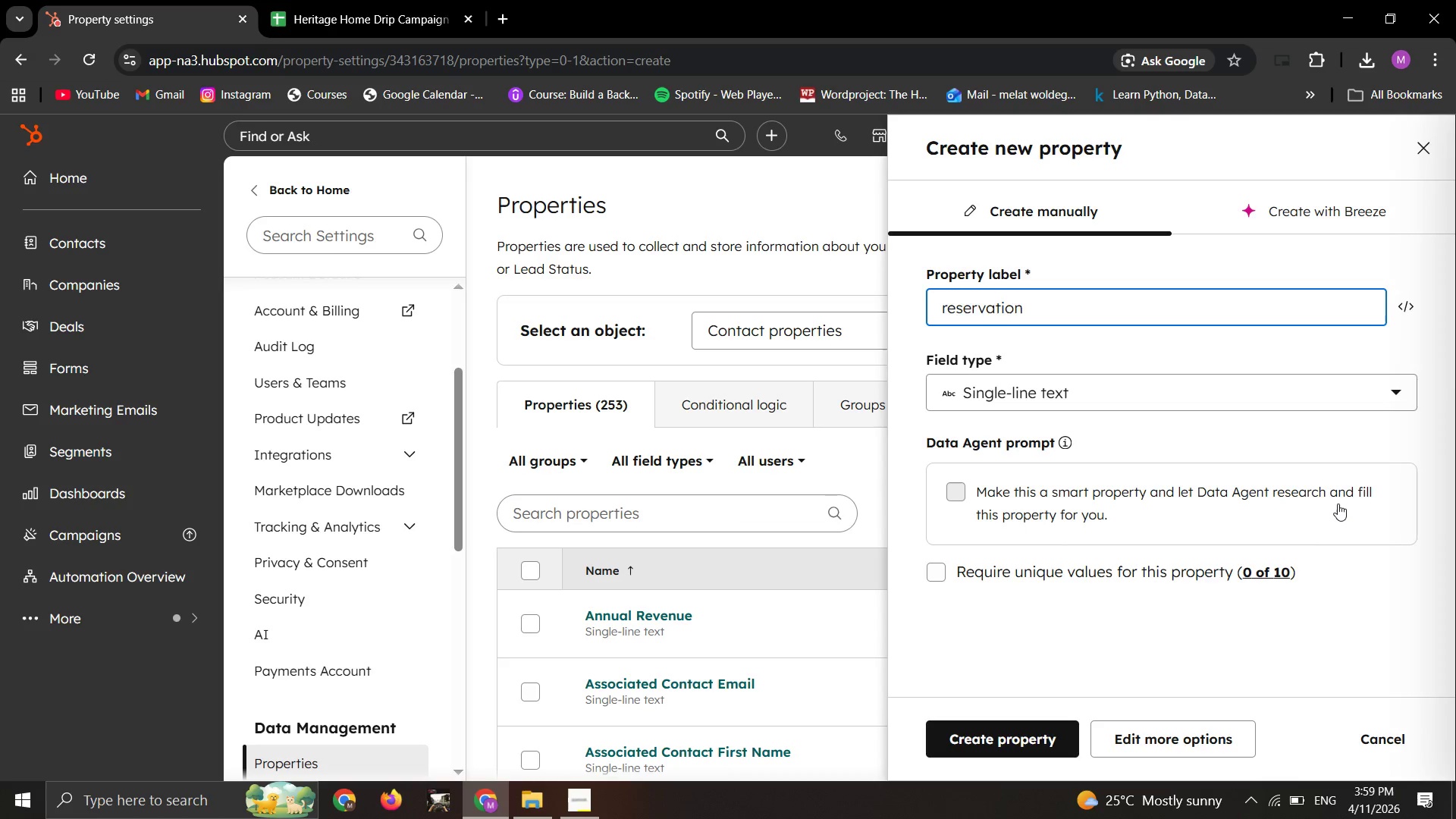 
key(P)
 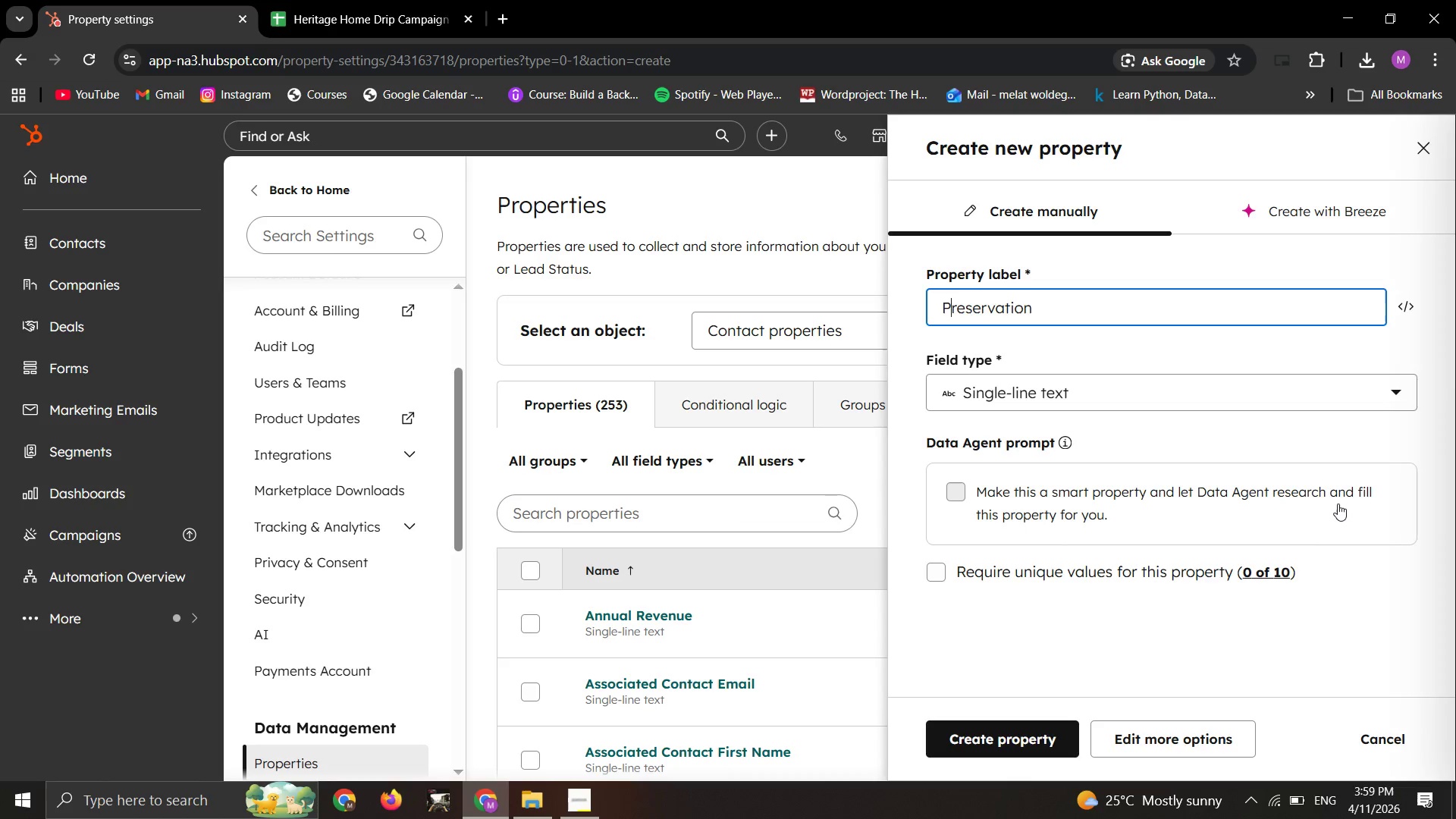 
hold_key(key=ArrowRight, duration=0.78)
 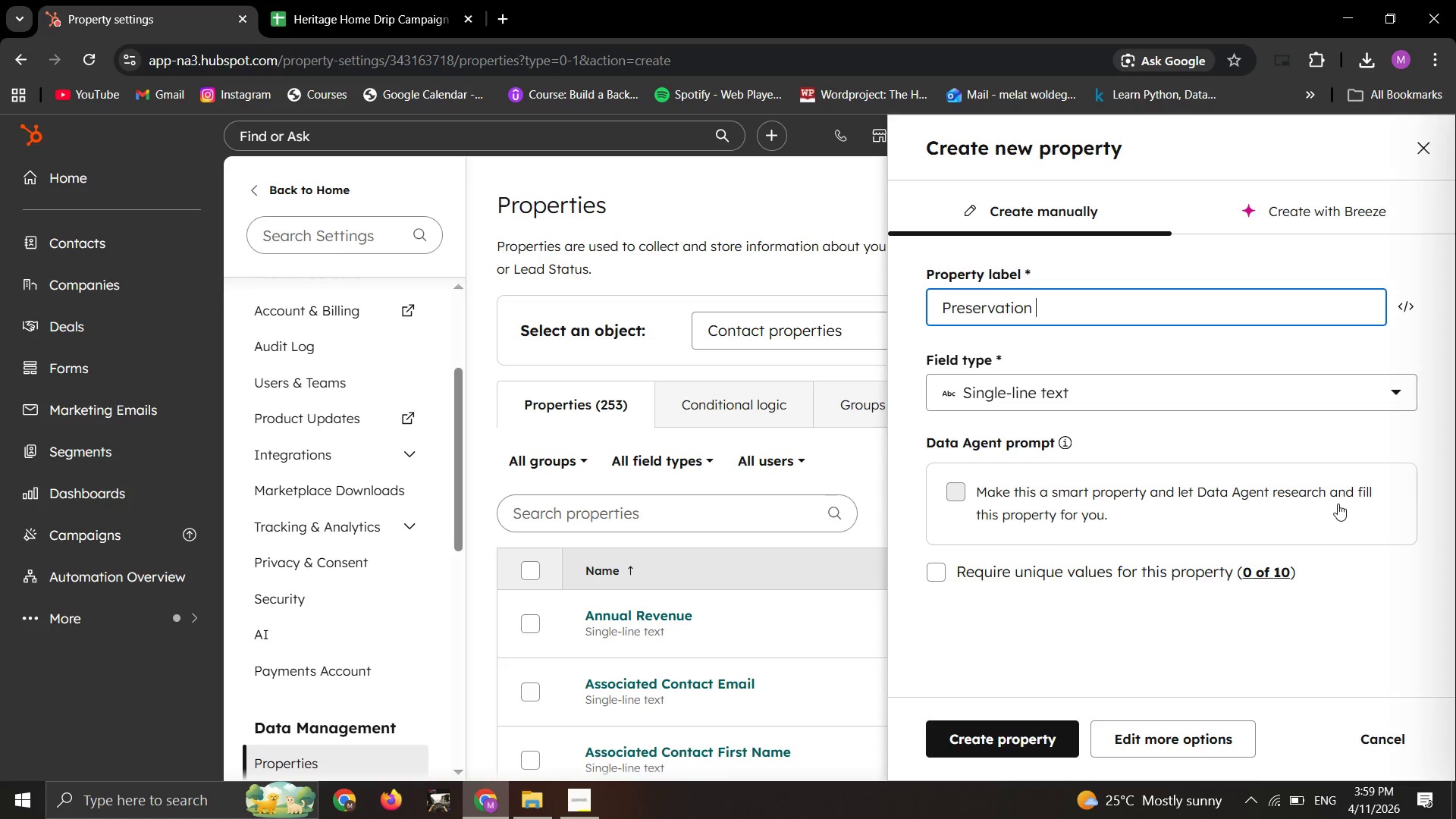 
type( Tax Credit Interest)
 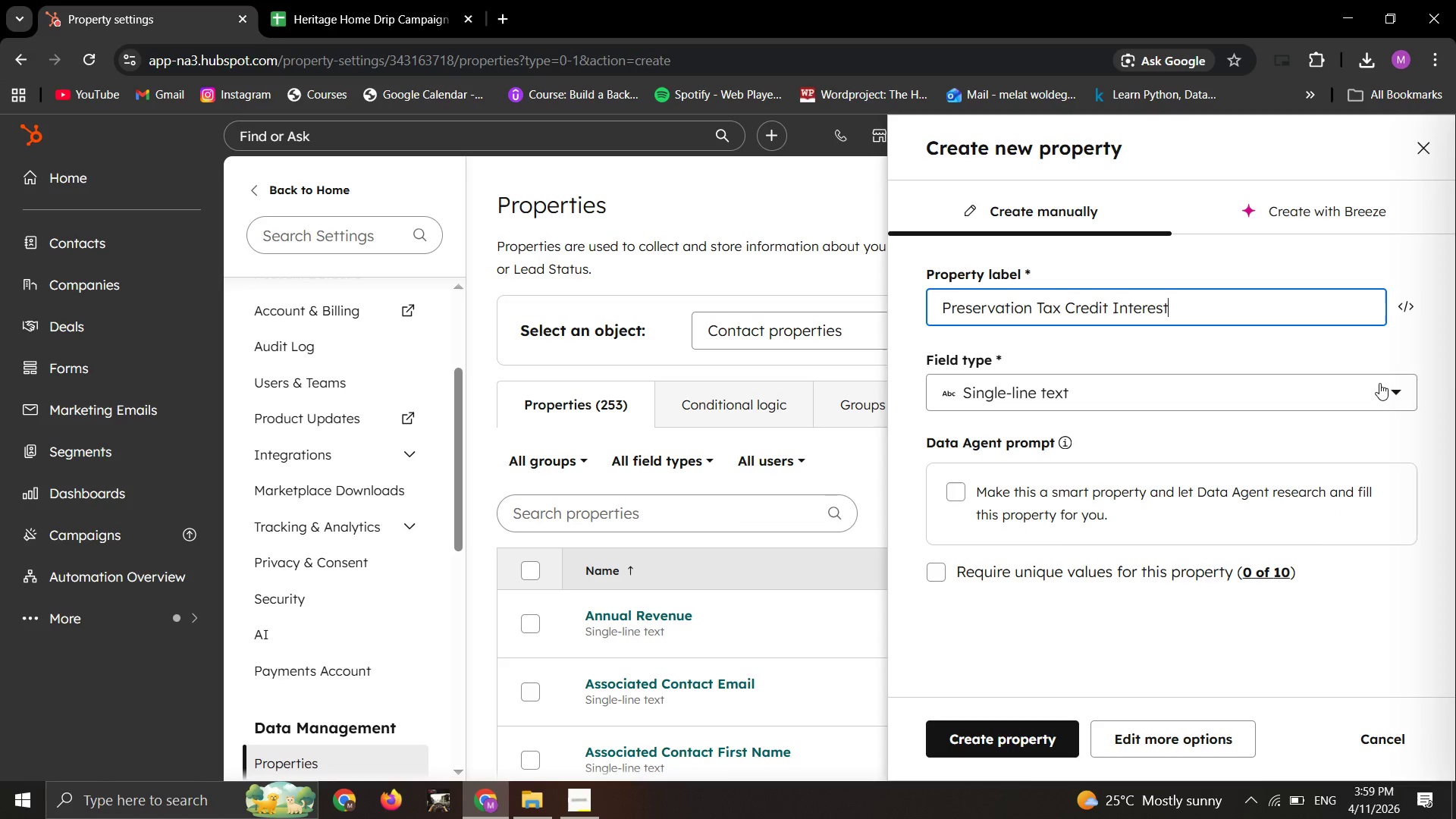 
left_click([1379, 383])
 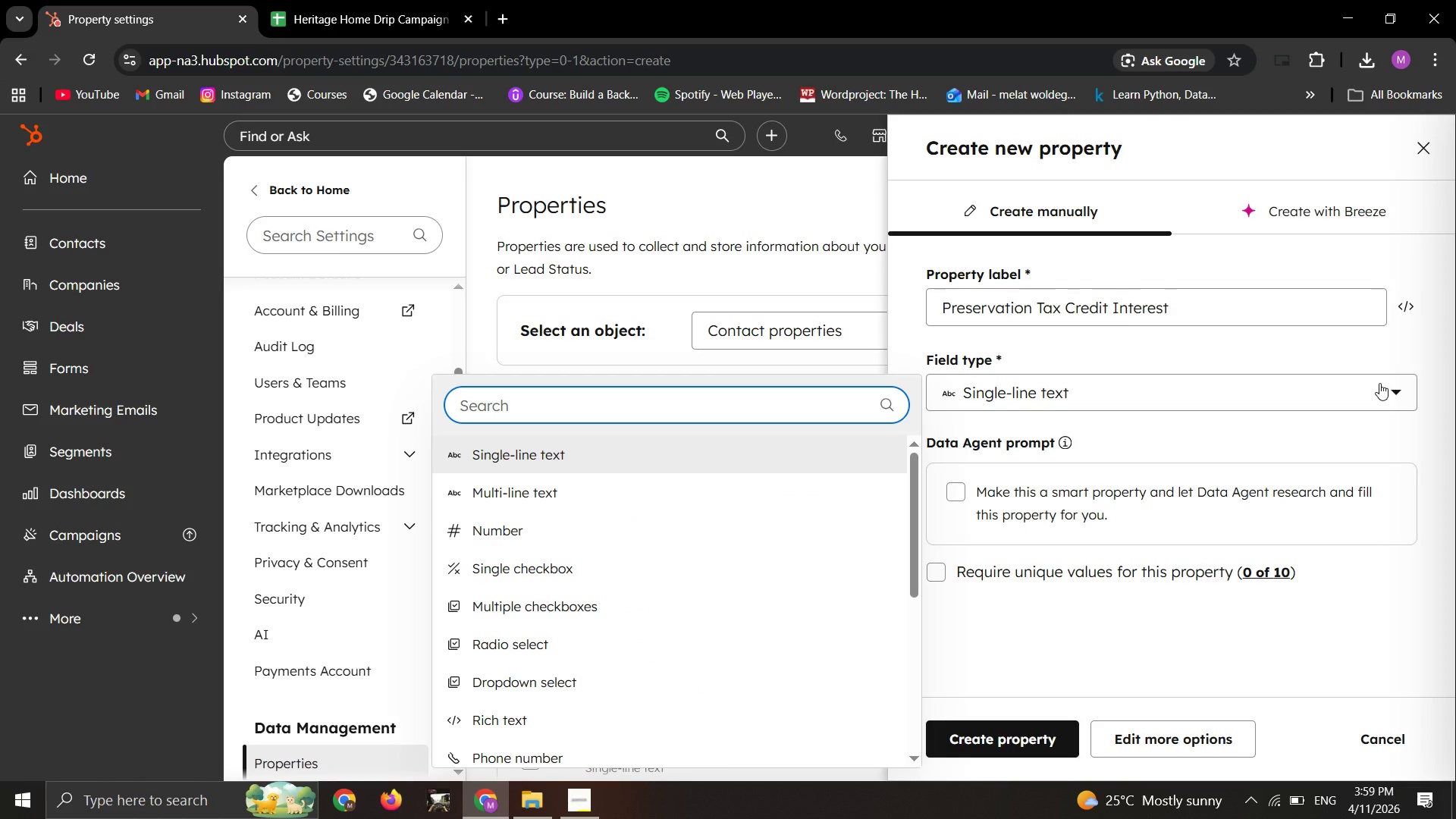 
type(bo)
 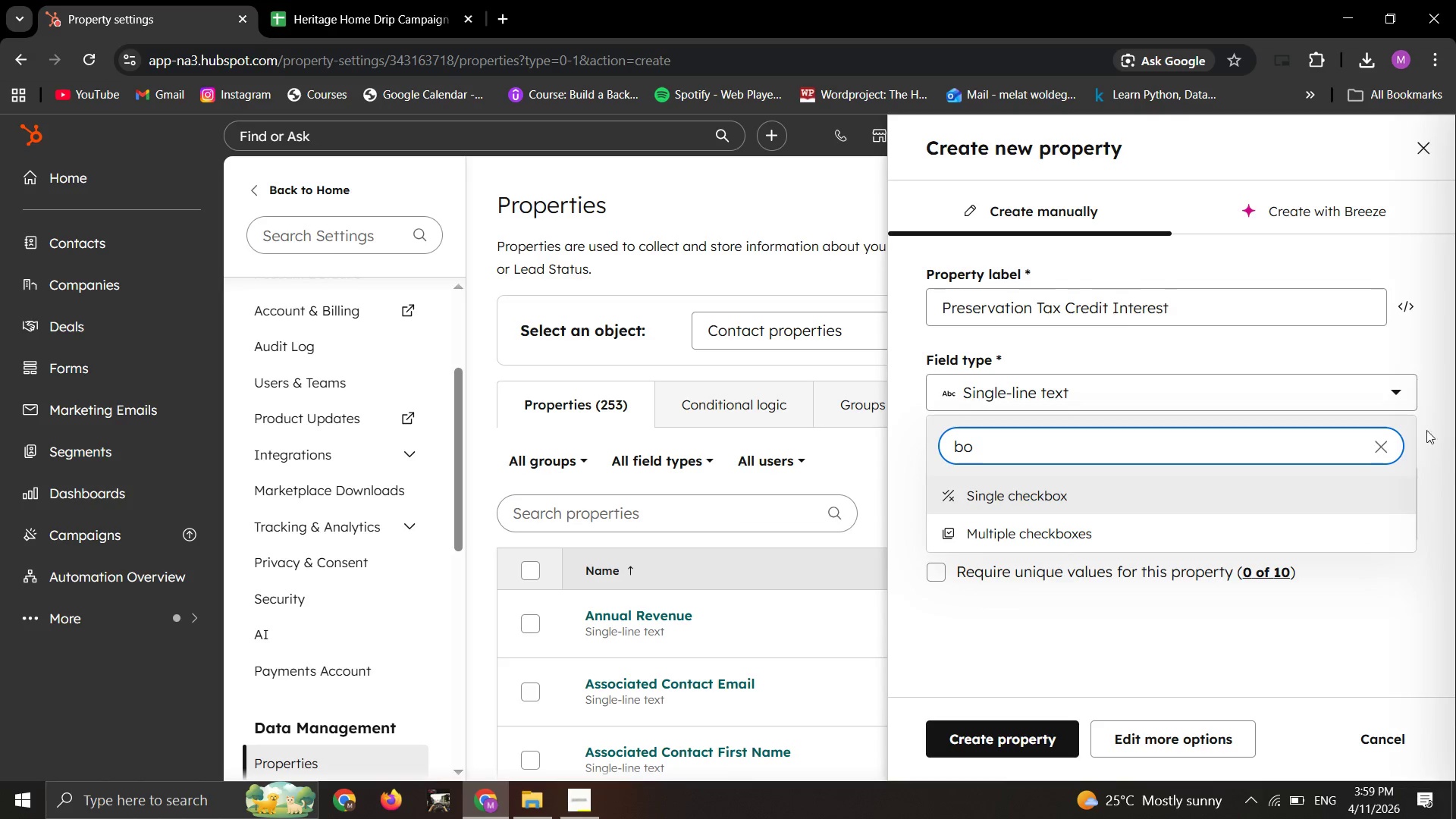 
left_click([1323, 489])
 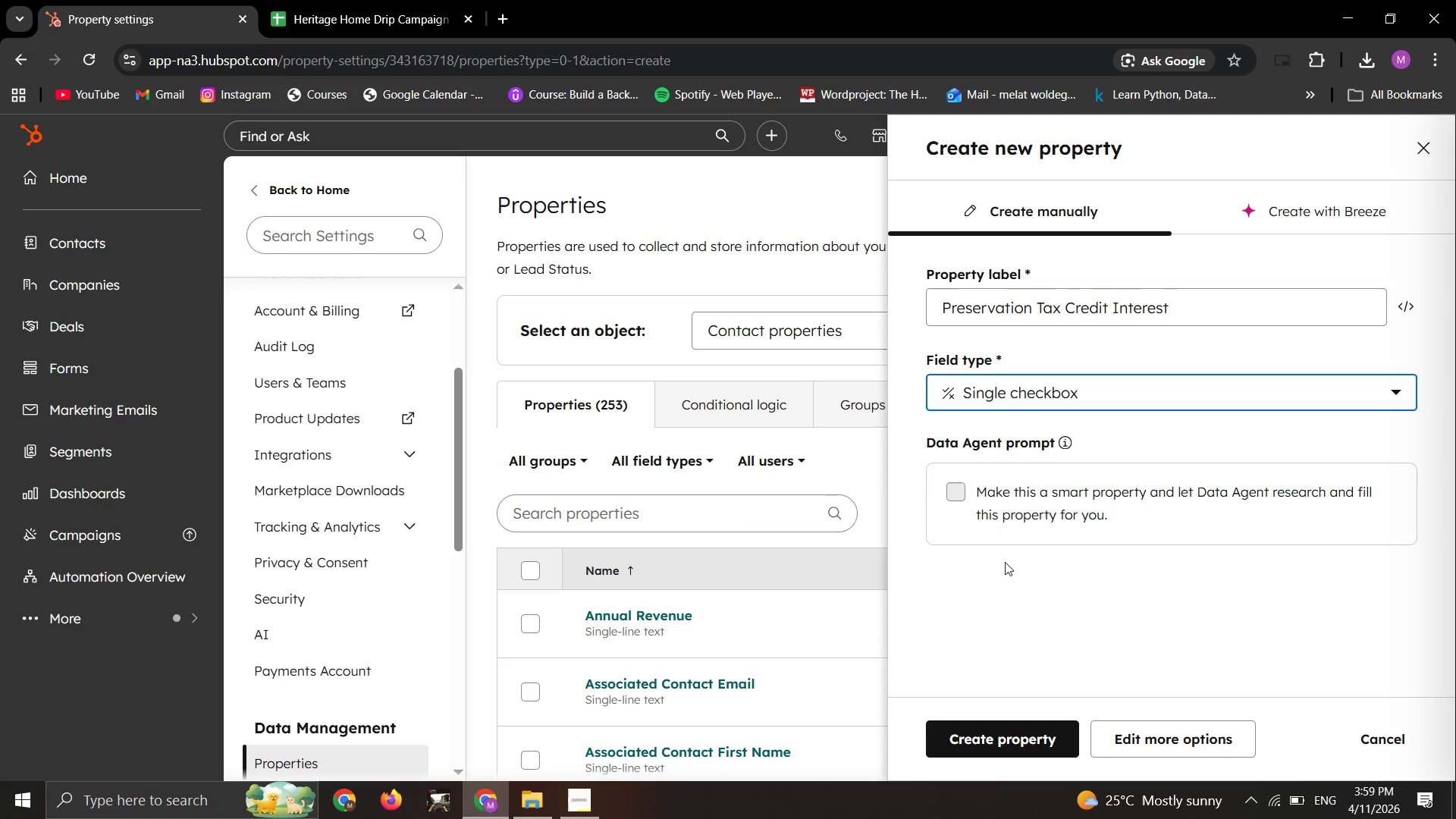 
scroll: coordinate [1005, 578], scroll_direction: down, amount: 1.0
 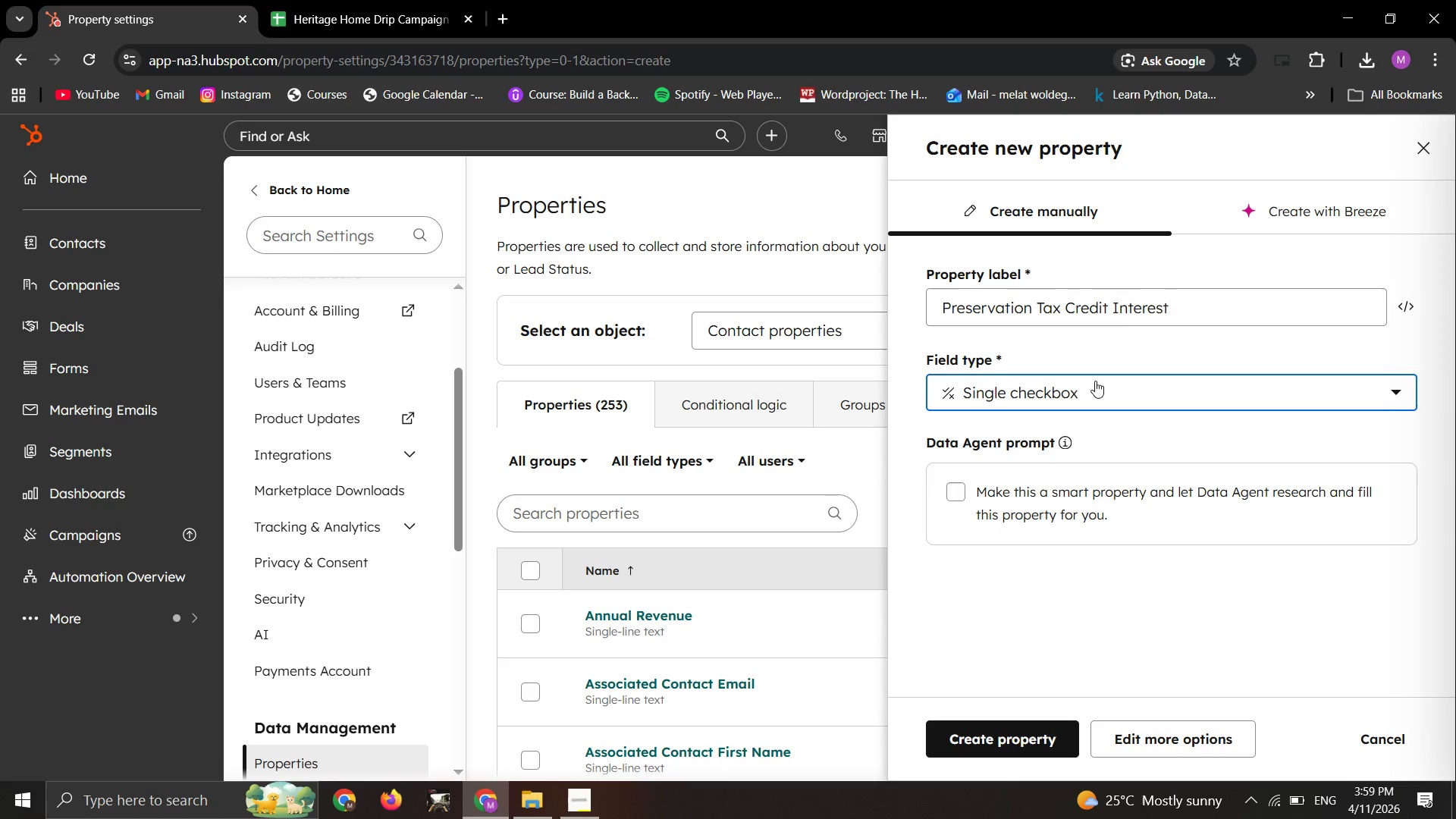 
left_click([1095, 381])
 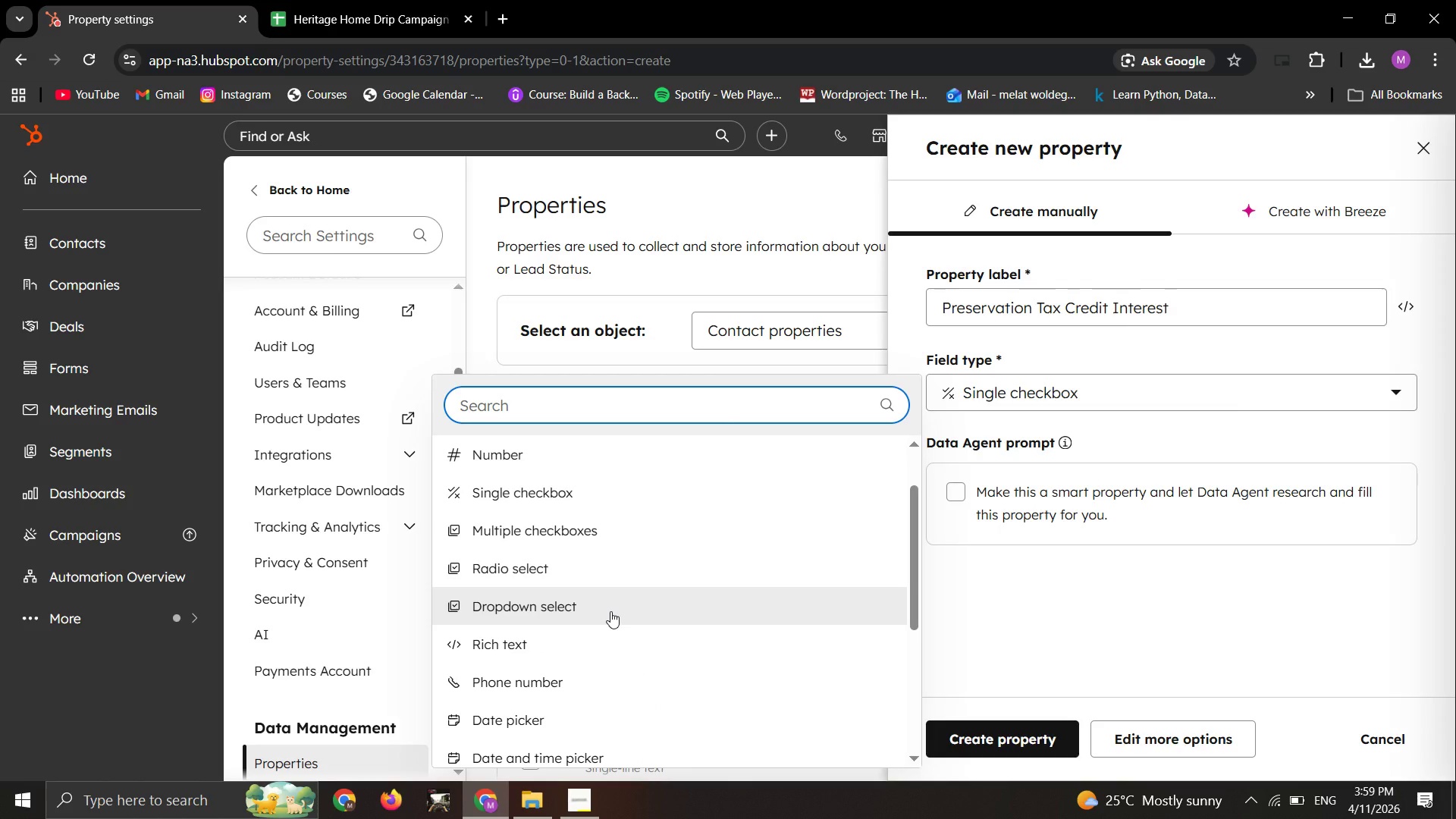 
left_click([623, 611])
 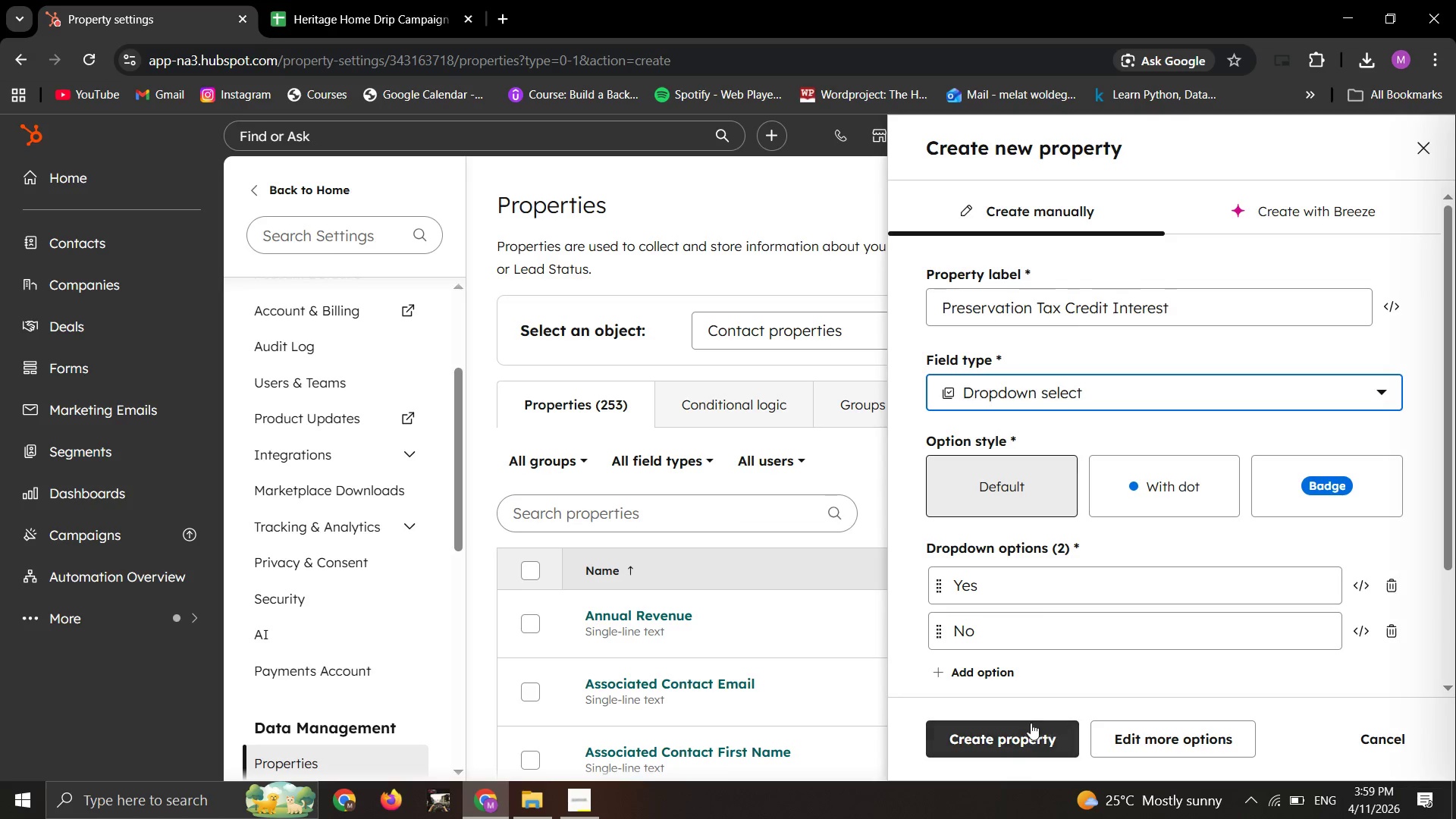 
left_click([1025, 723])
 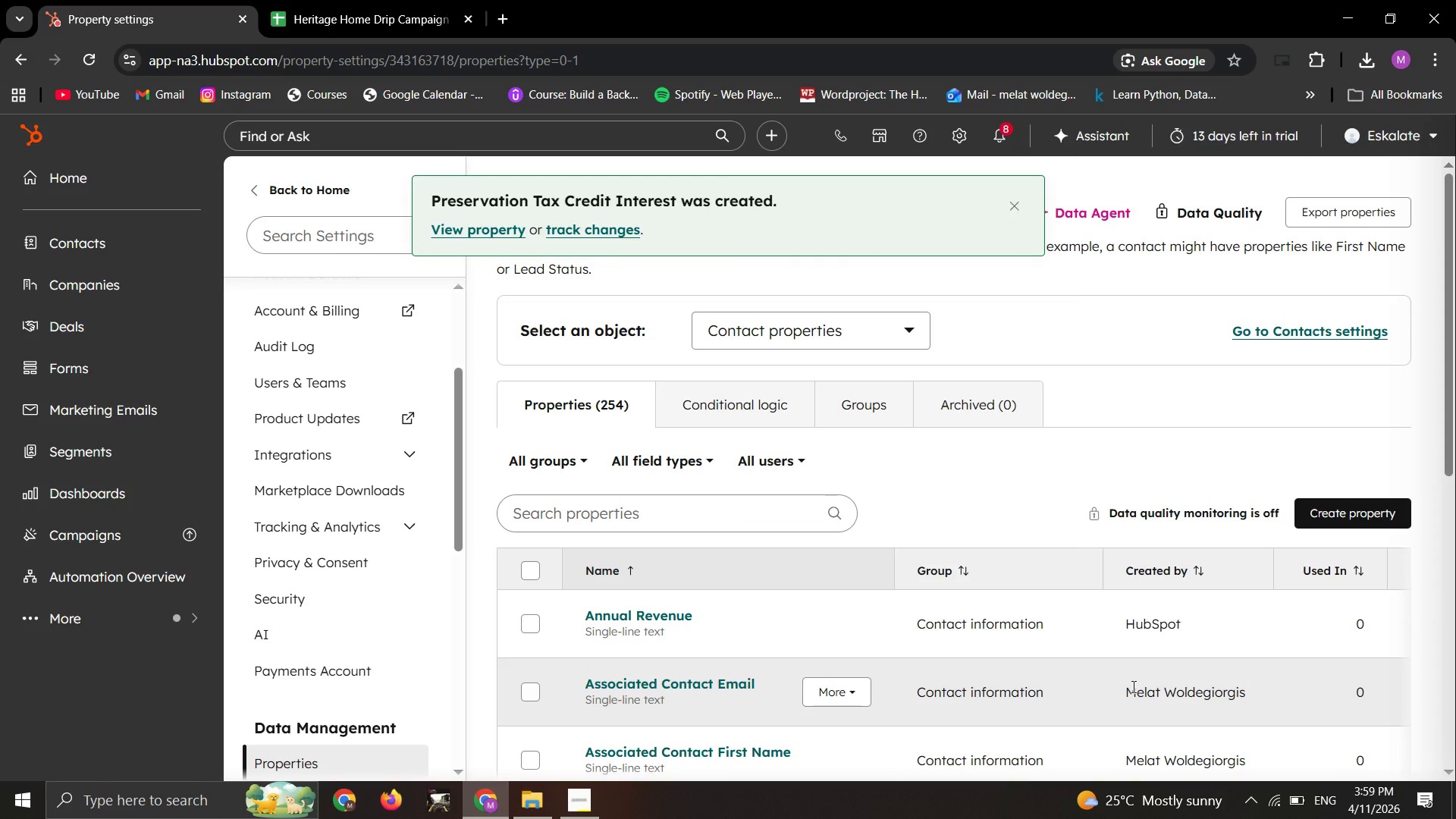 
wait(10.12)
 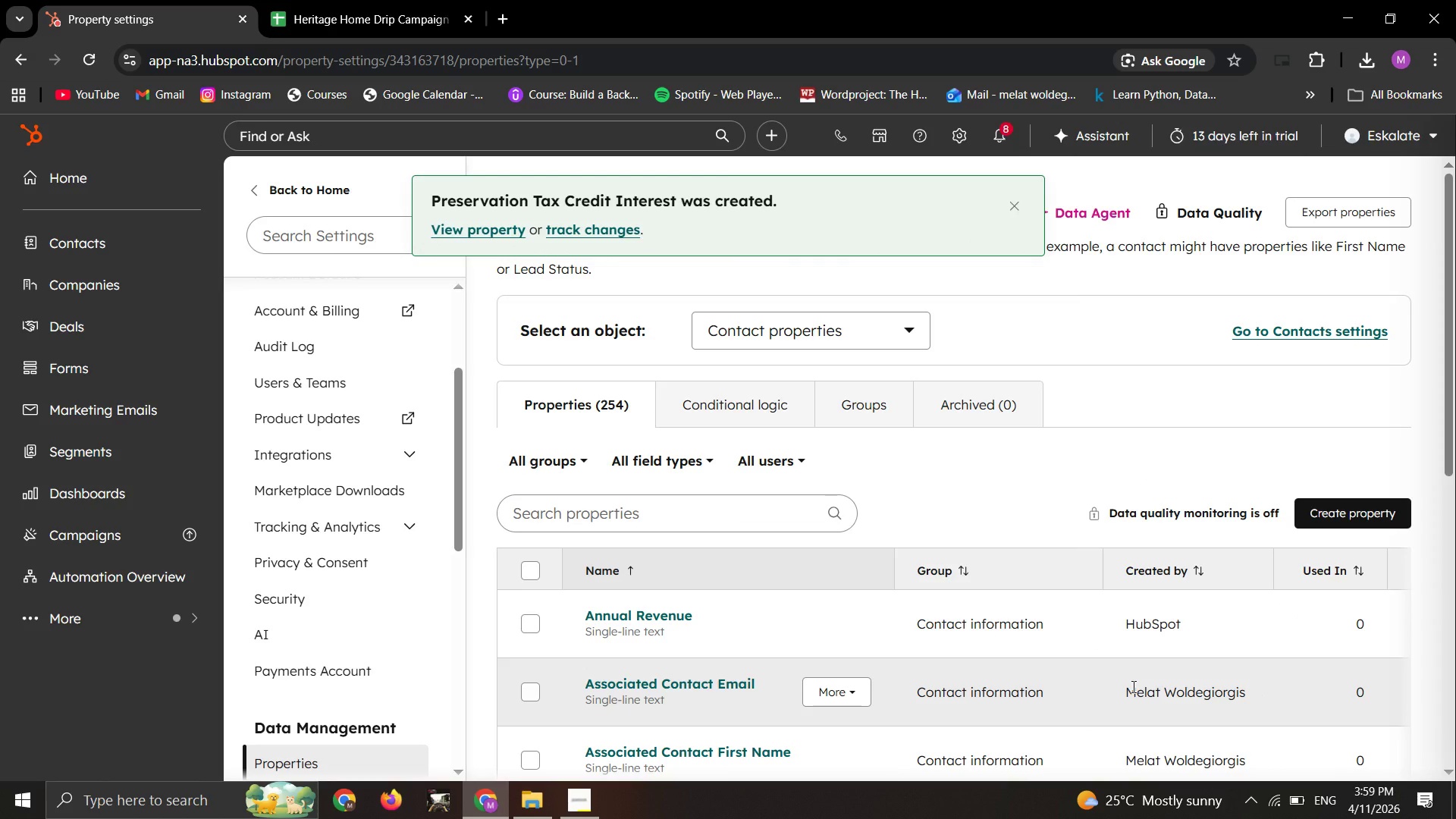 
left_click([751, 498])
 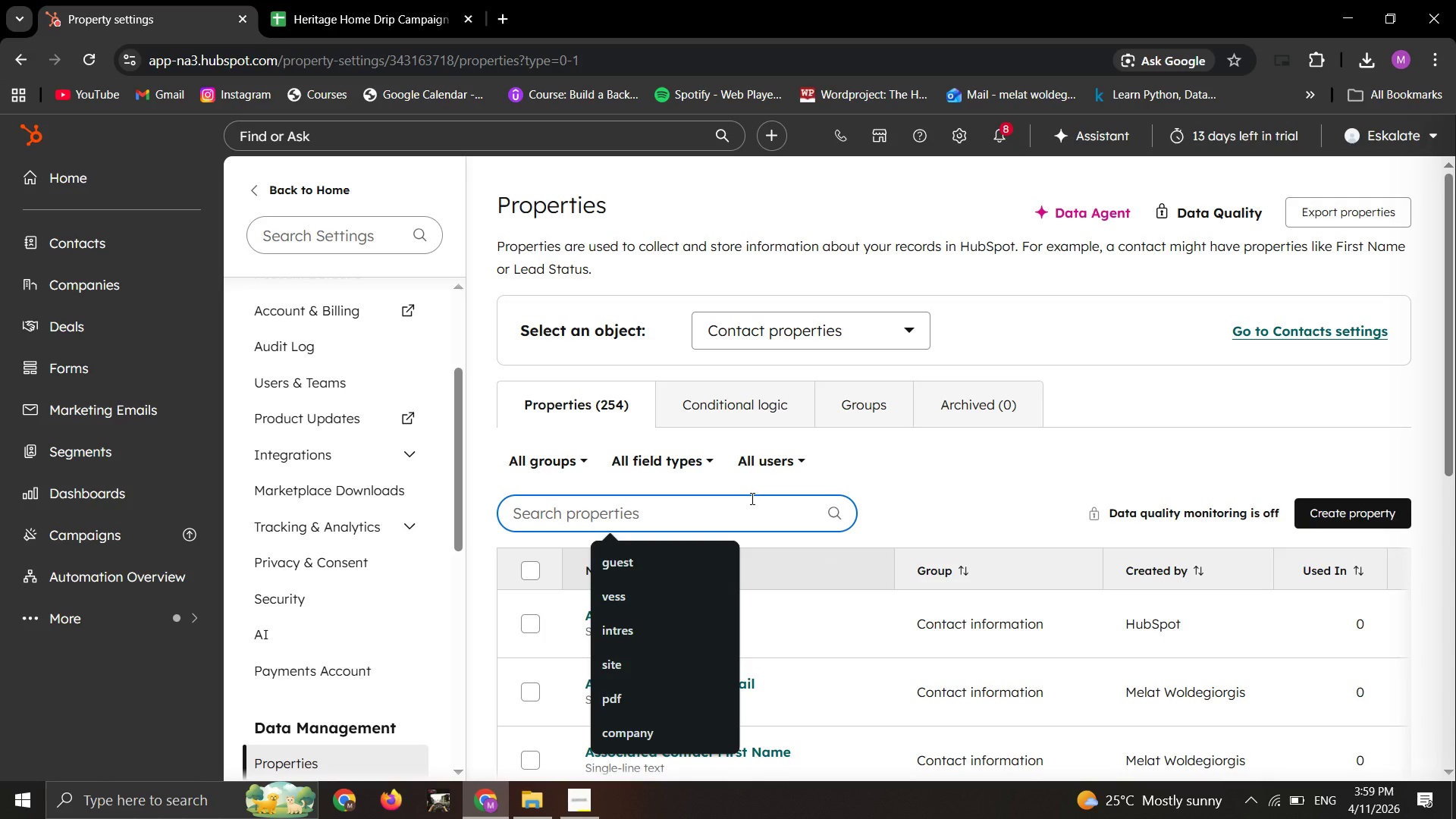 
type(re)
 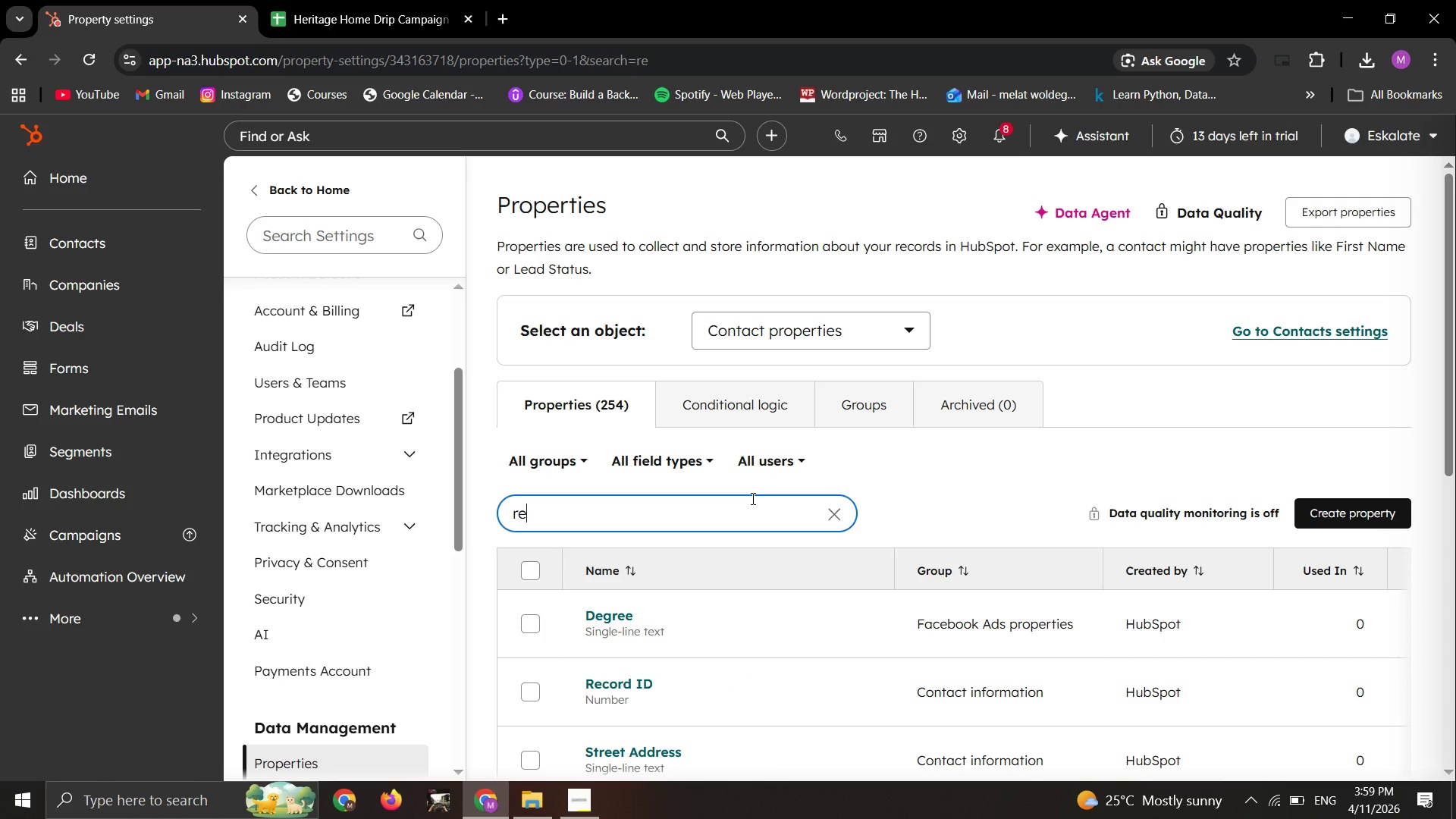 
type(no)
 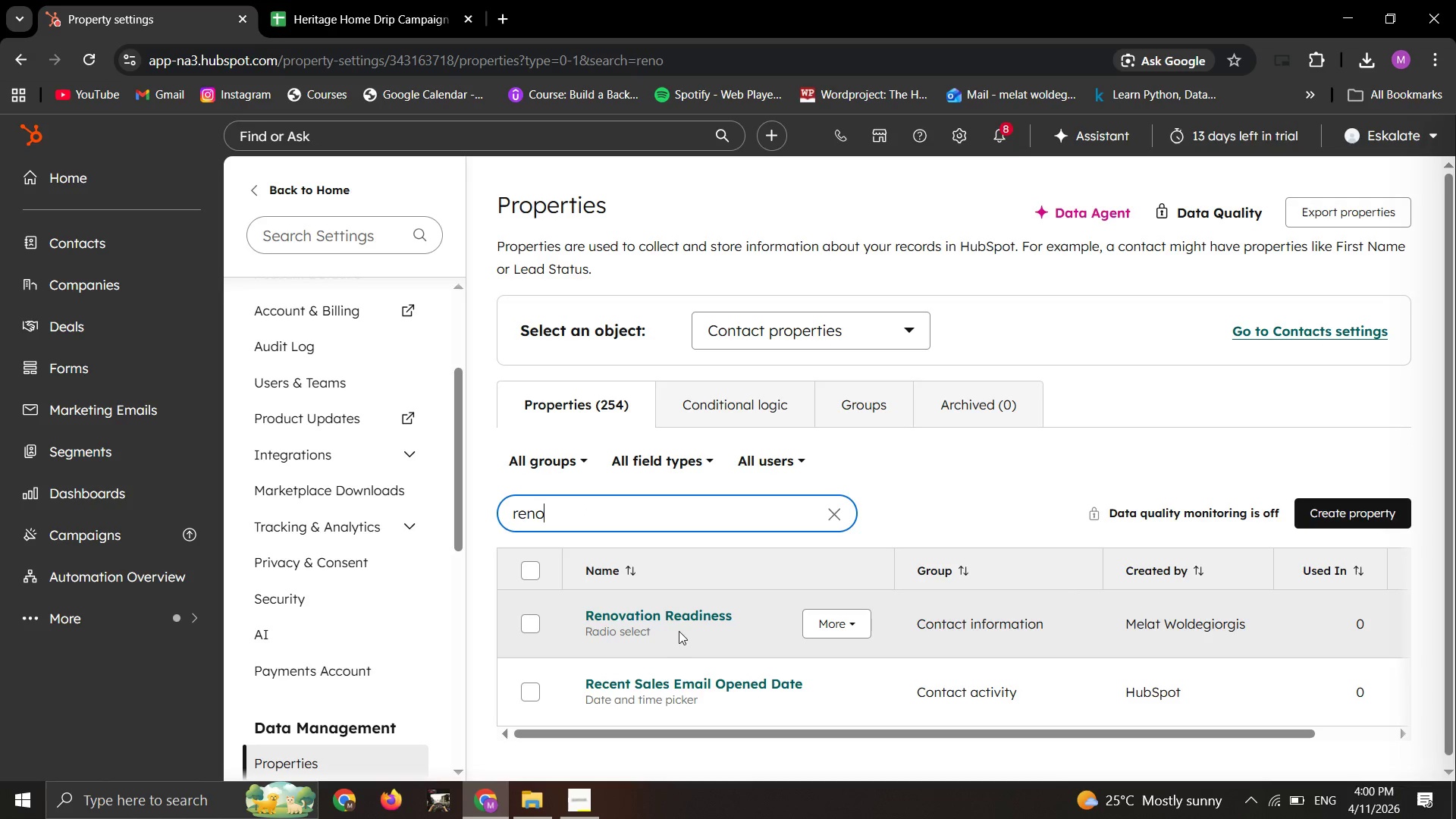 
left_click([679, 611])
 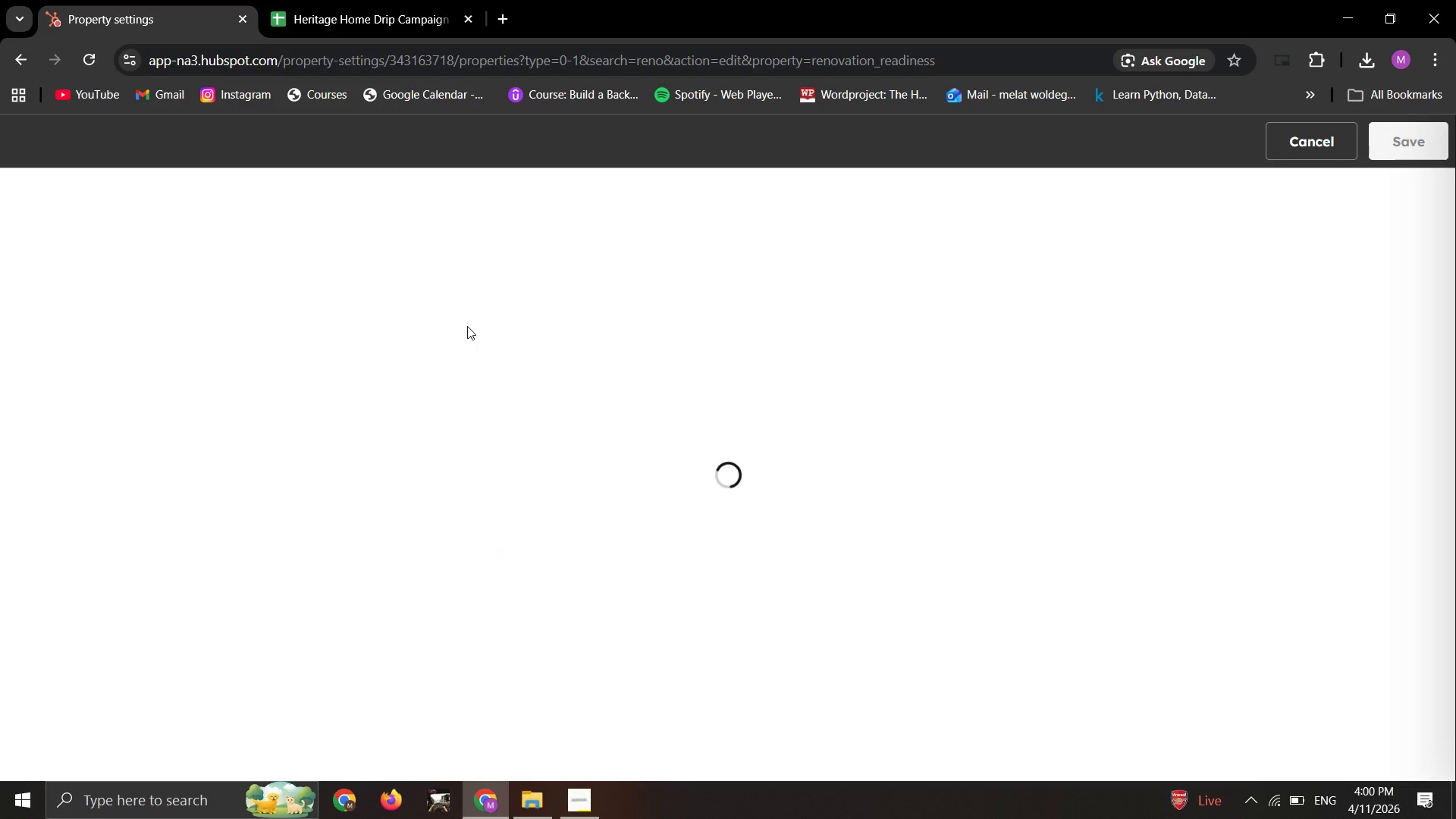 
wait(24.17)
 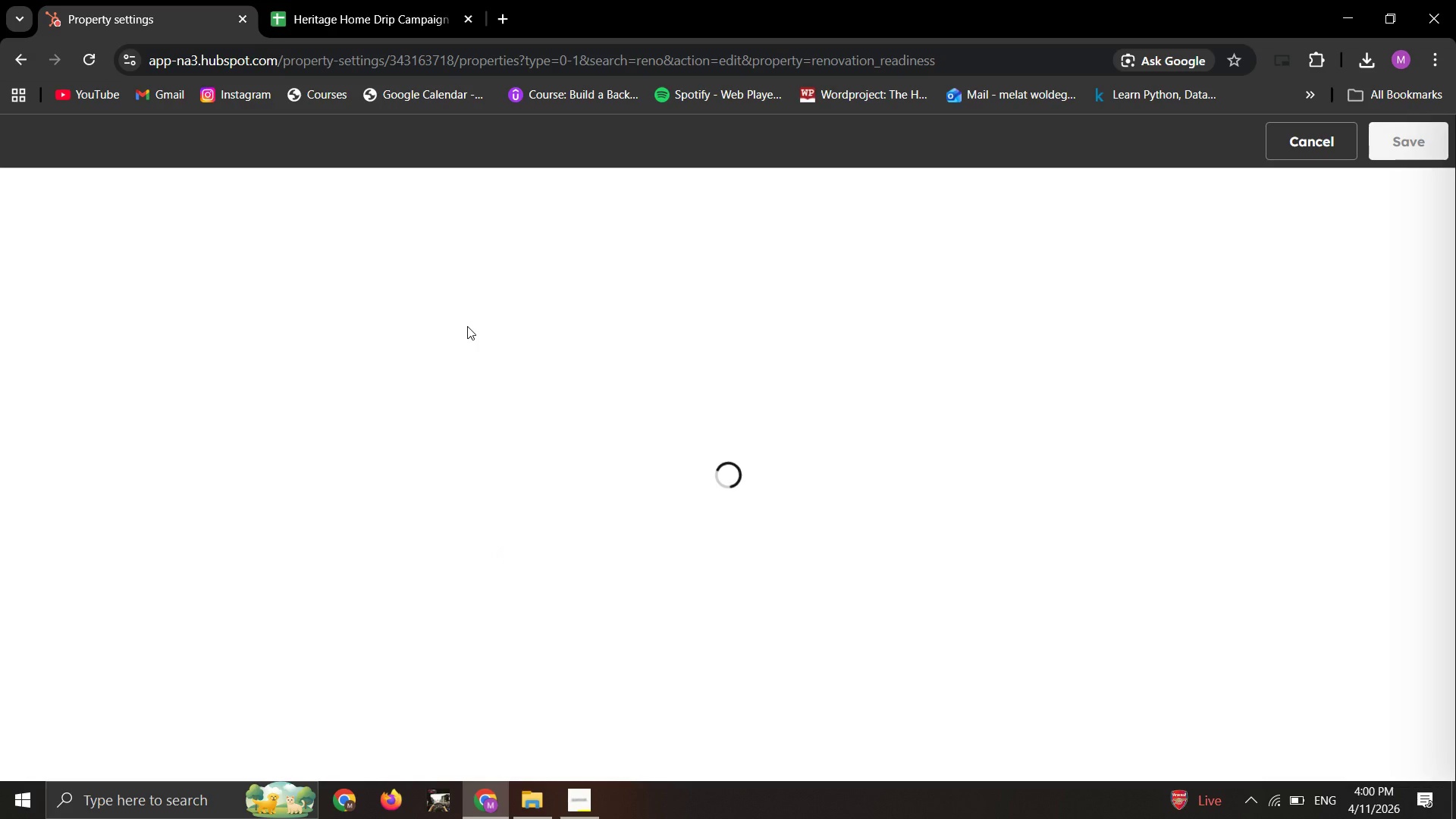 
left_click([80, 291])
 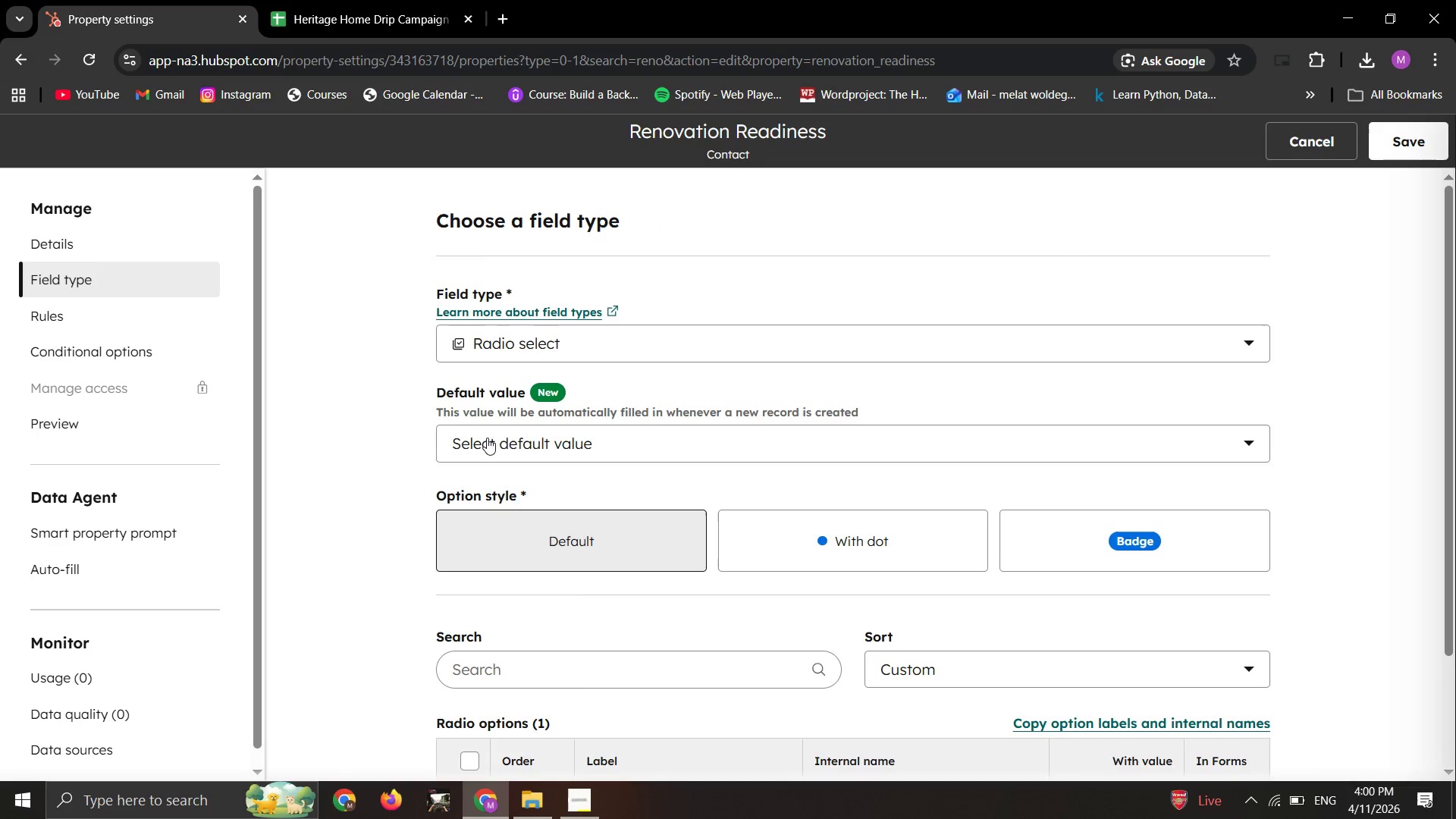 
scroll: coordinate [557, 601], scroll_direction: up, amount: 2.0
 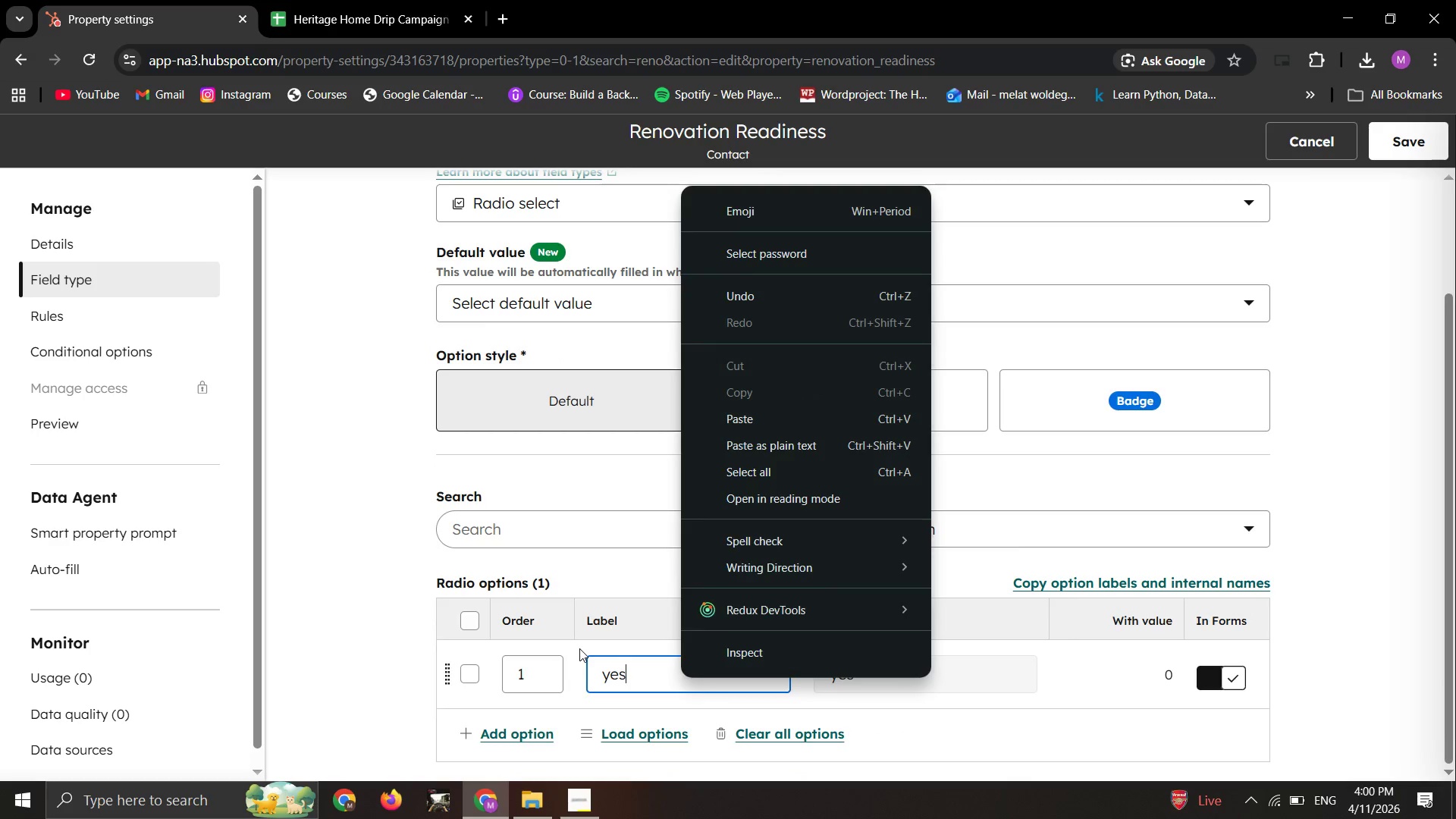 
hold_key(key=Backspace, duration=0.36)
 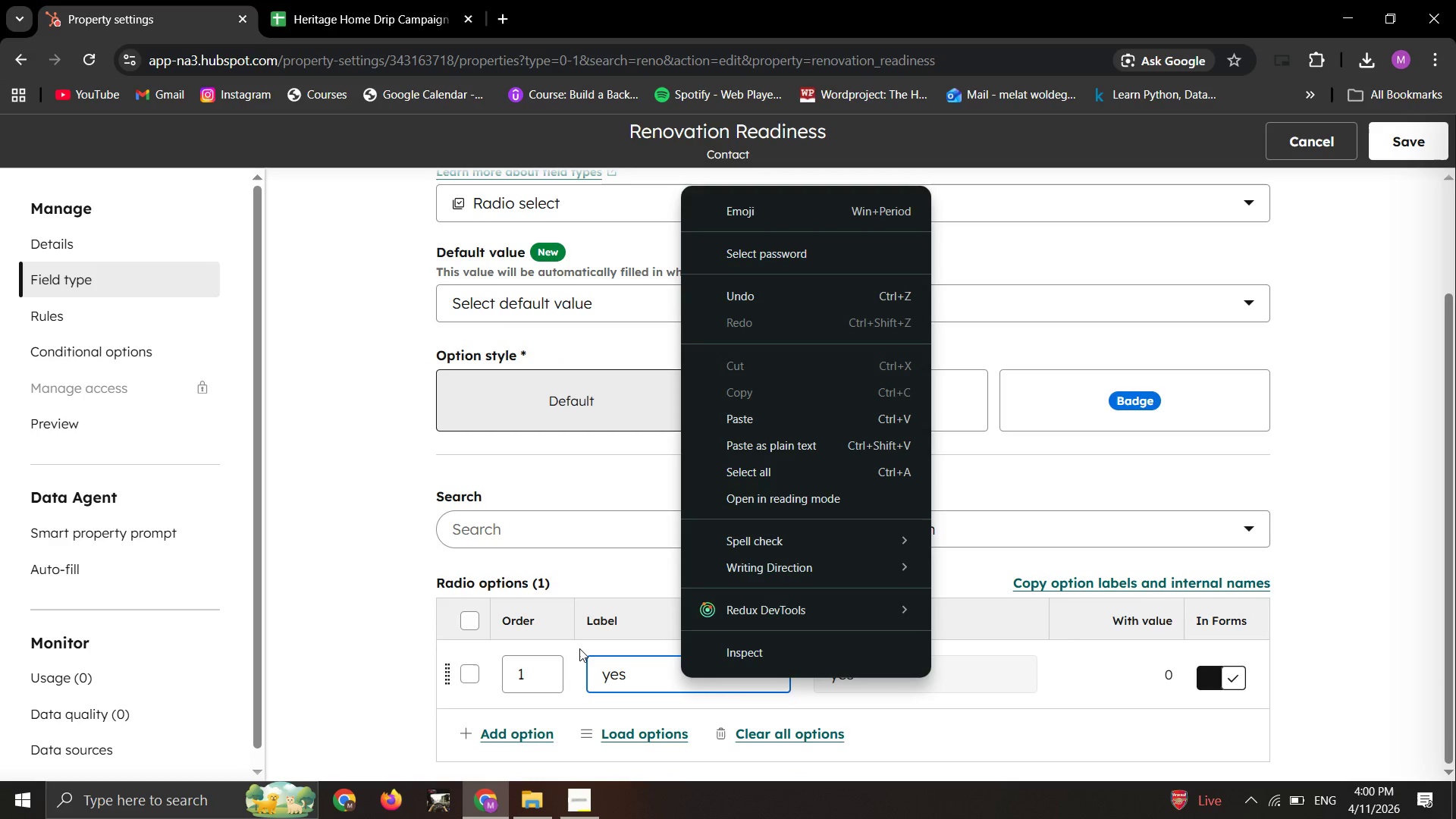 
key(Backspace)
 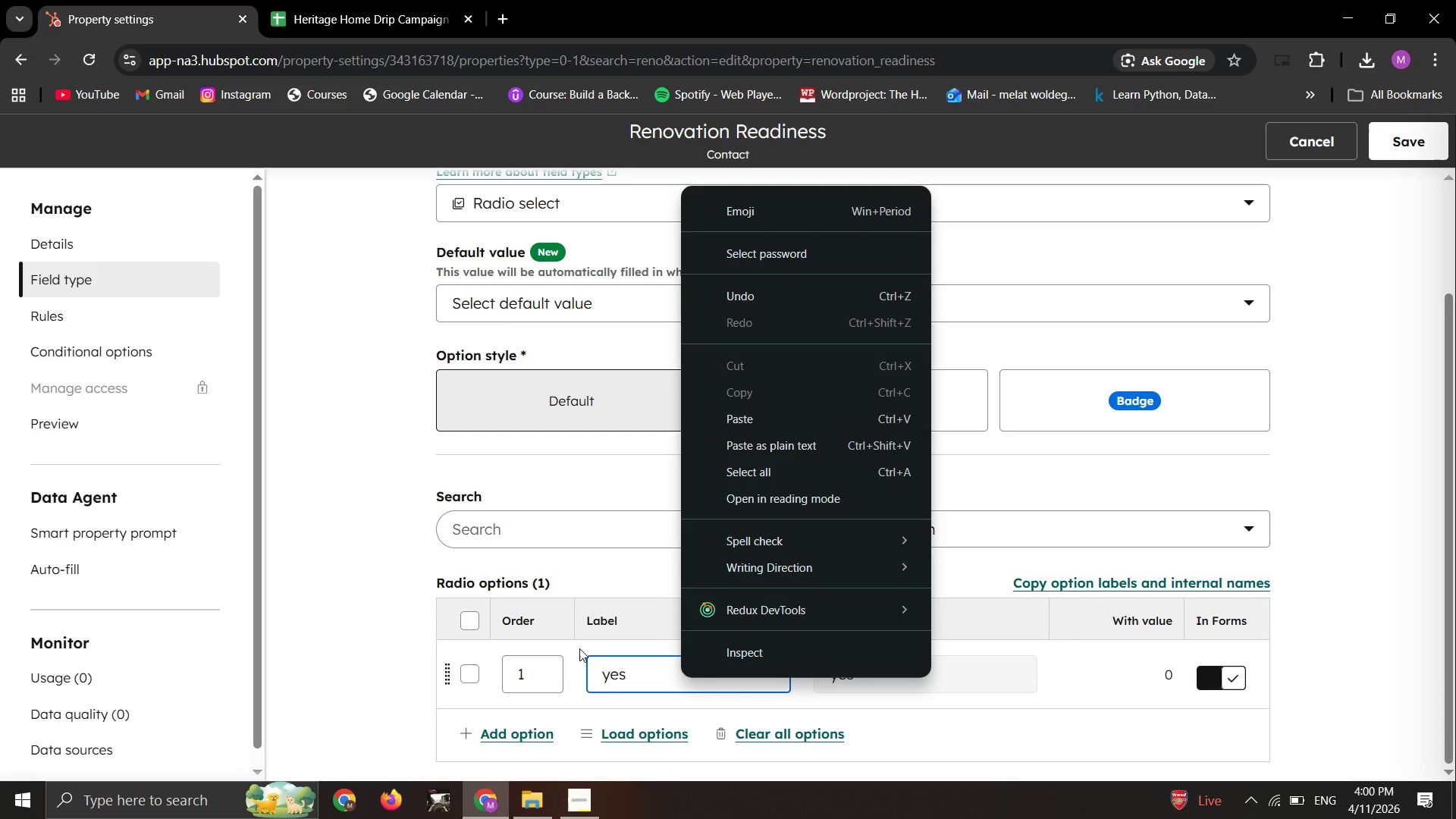 
key(Backspace)
 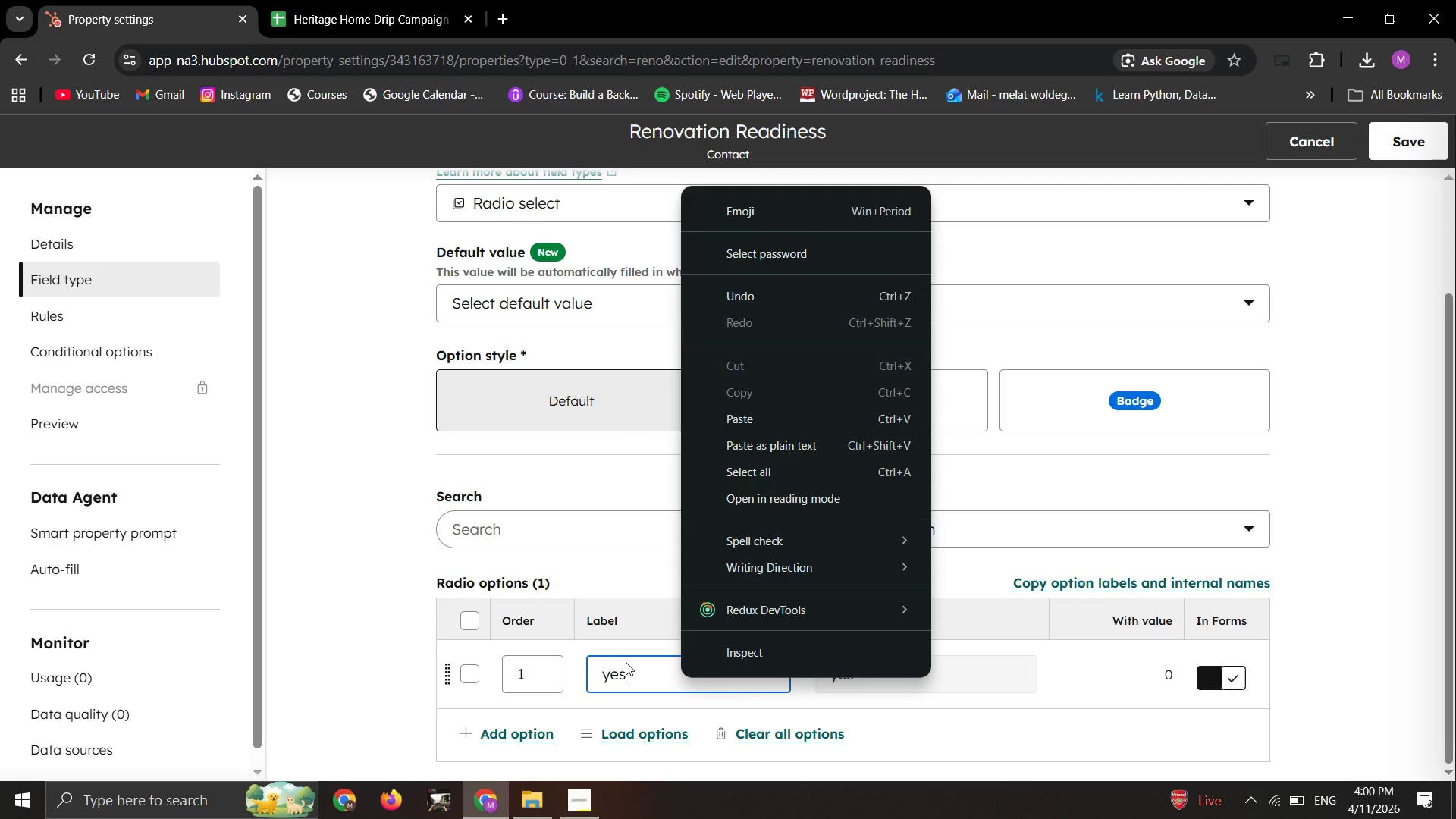 
left_click([627, 663])
 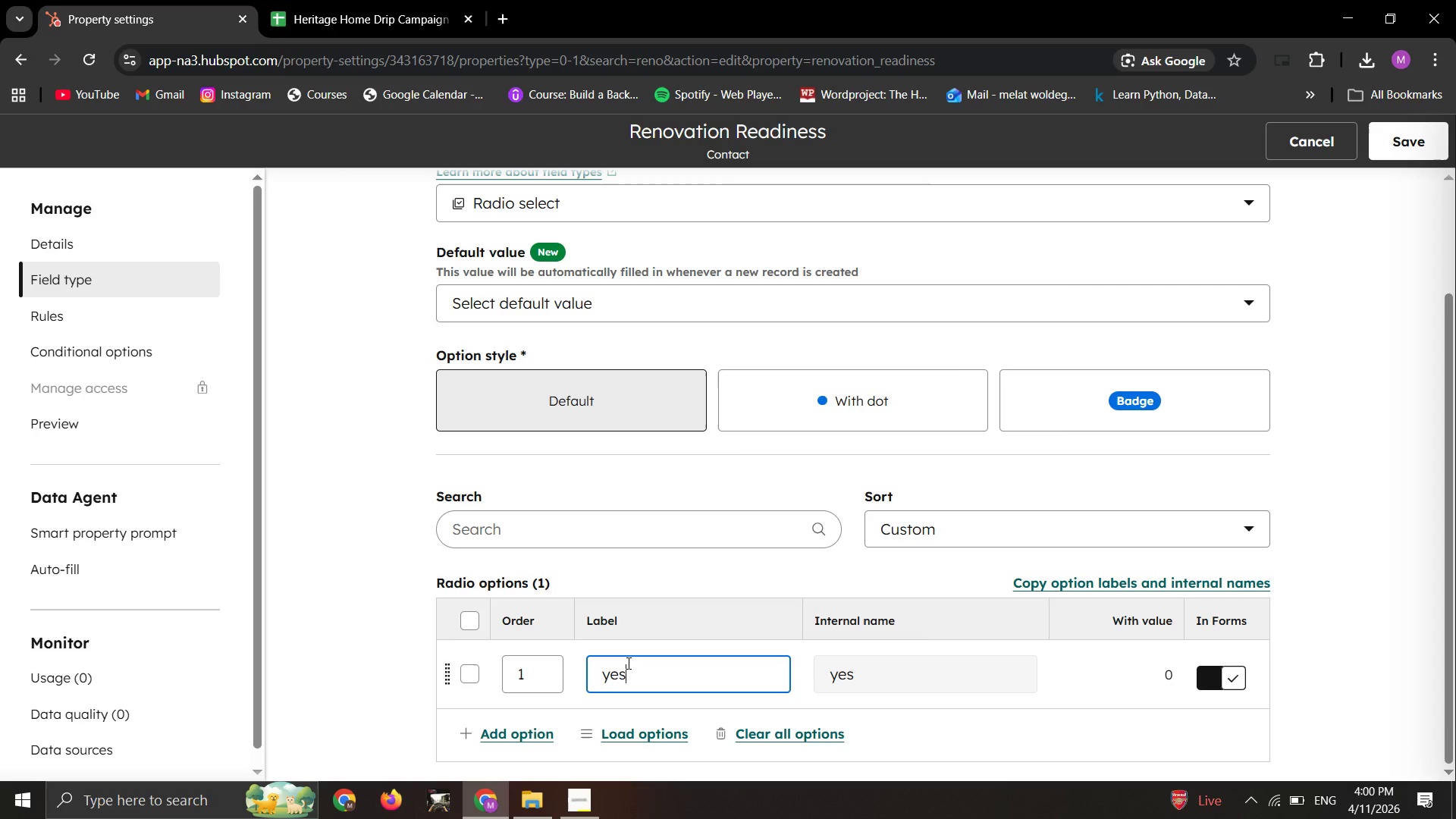 
key(Backspace)
key(Backspace)
key(Backspace)
key(Backspace)
type(Turn0)
key(Backspace)
type(-key)
 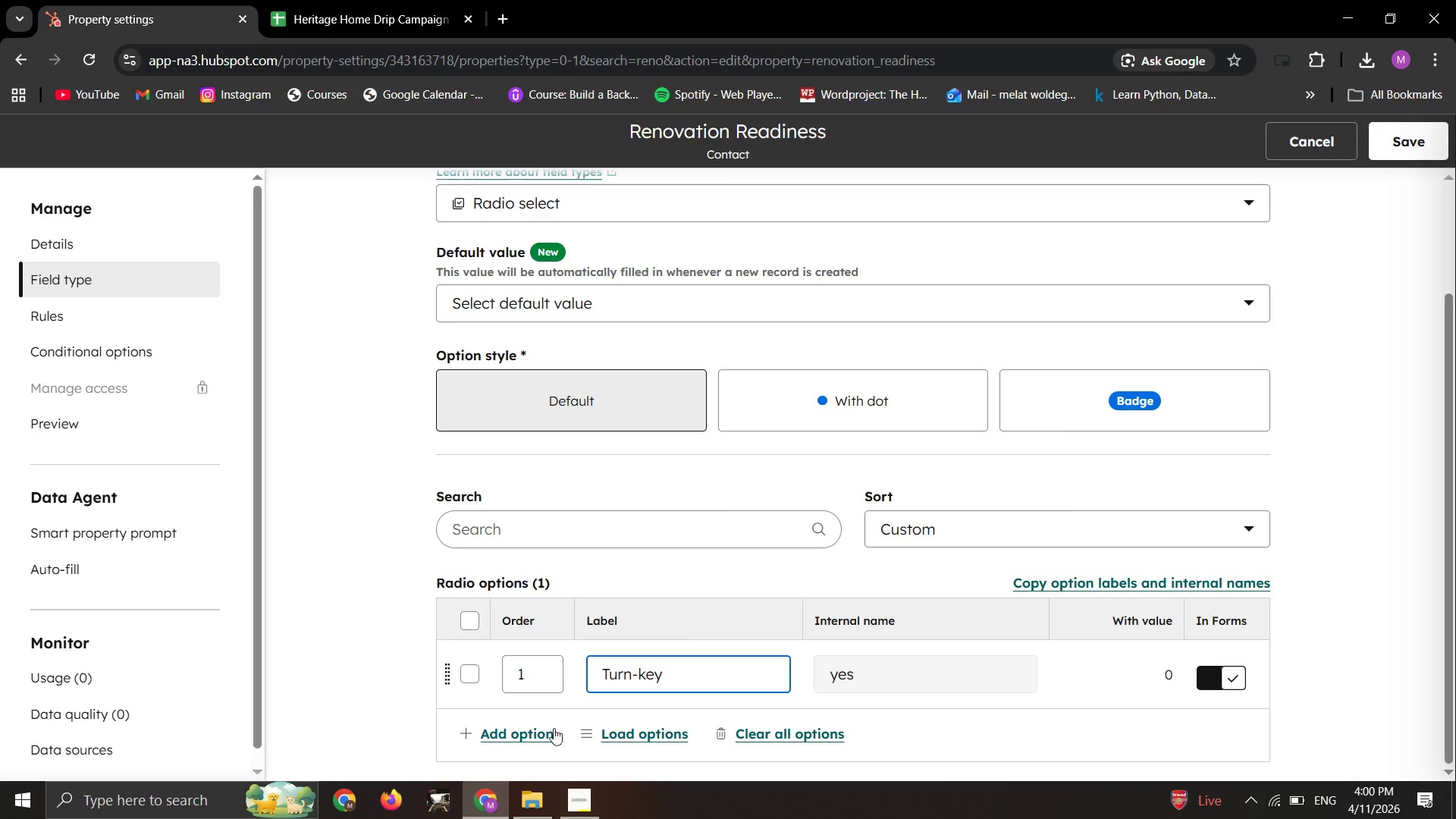 
left_click([538, 736])
 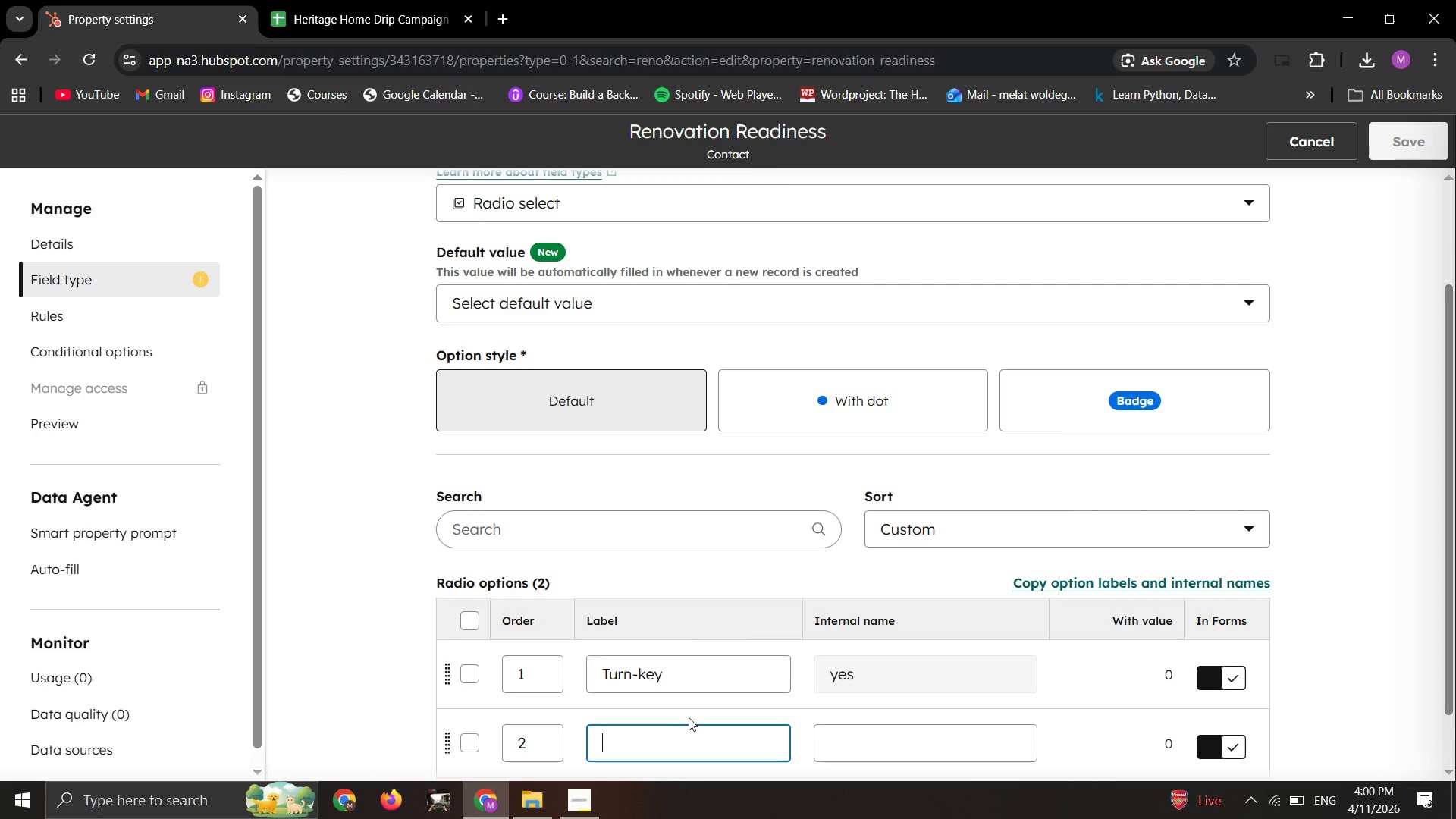 
type(Light Restoration)
 